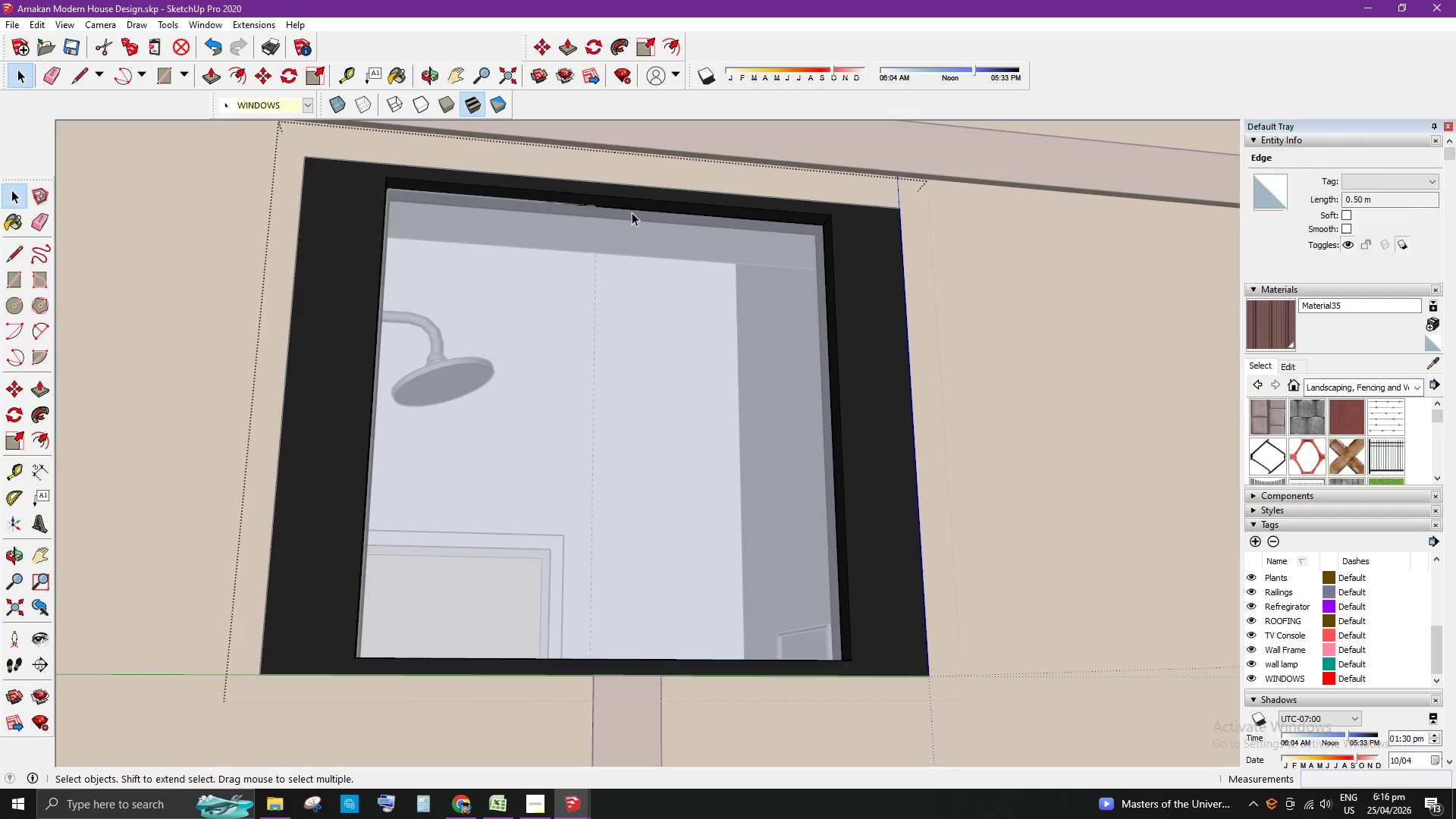 
left_click([632, 212])
 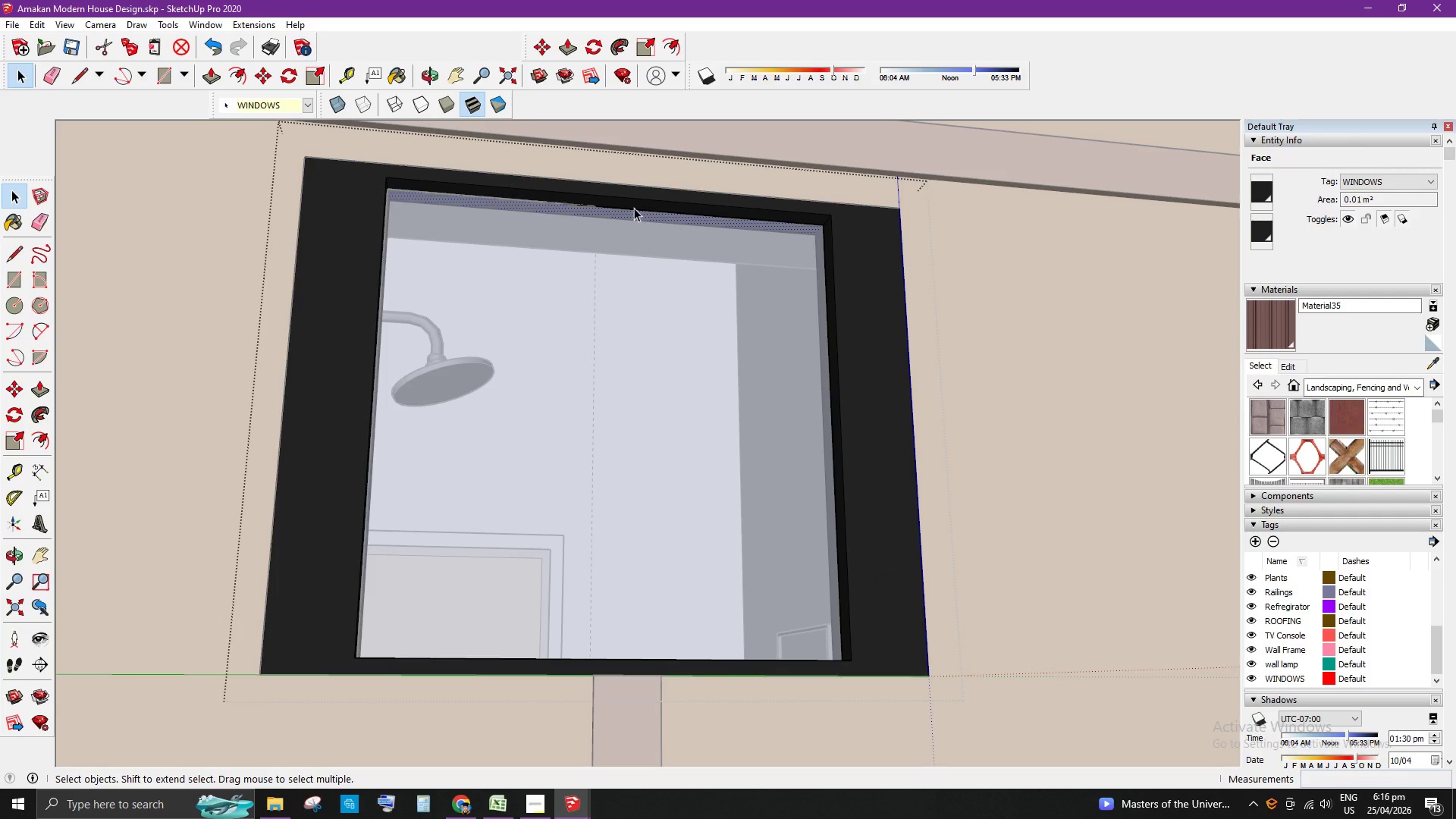 
left_click([635, 204])
 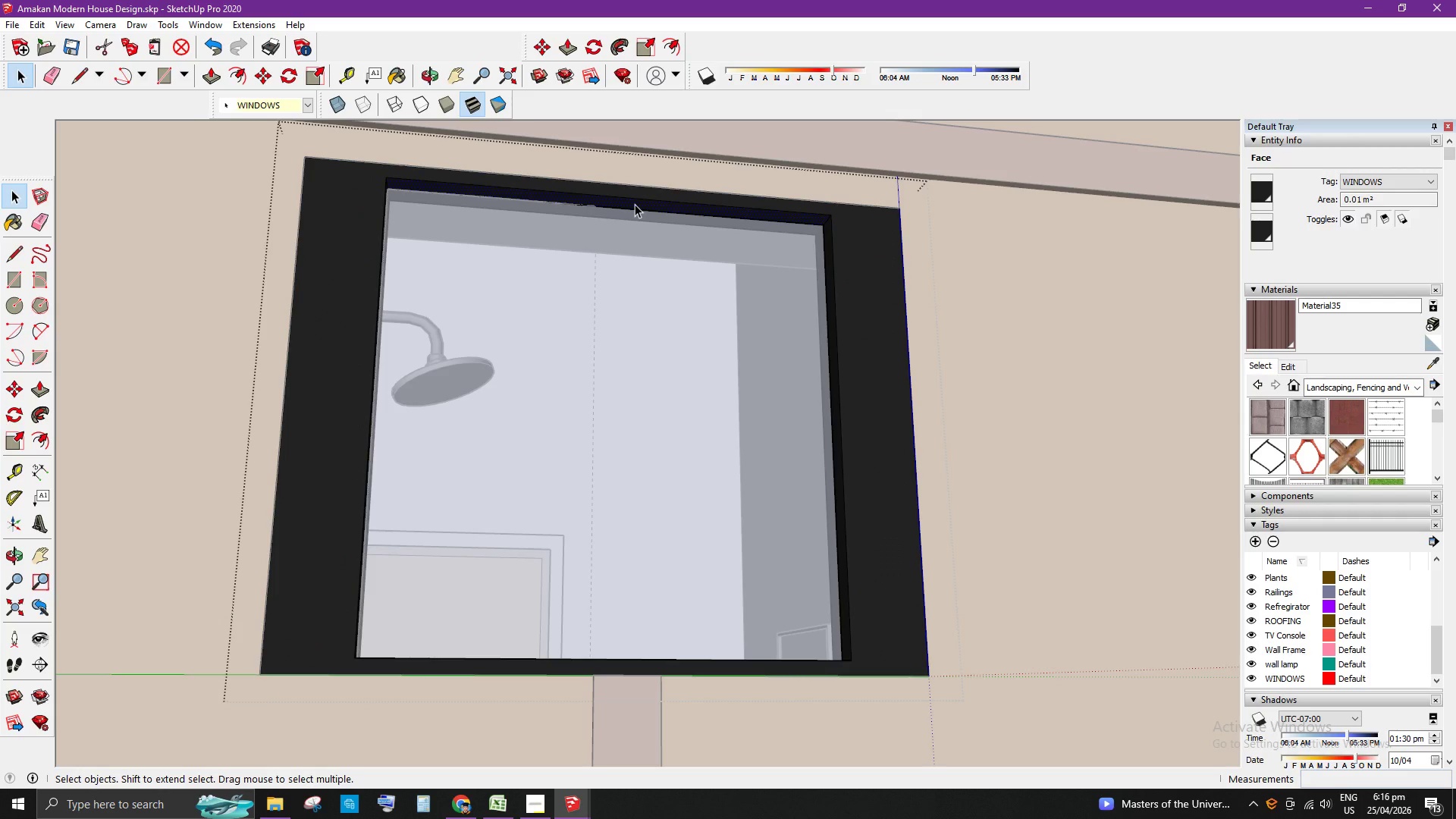 
key(P)
 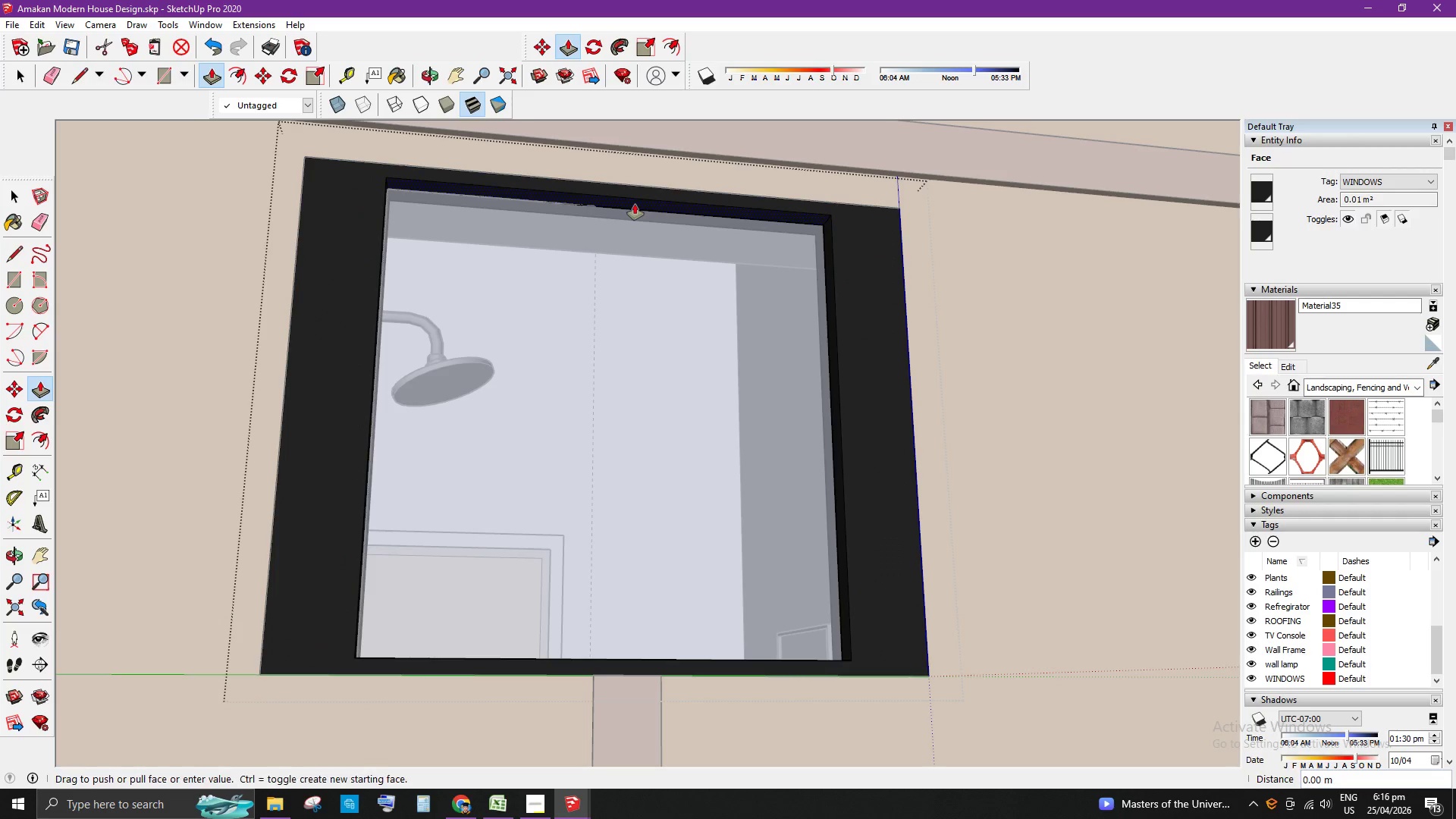 
left_click_drag(start_coordinate=[635, 204], to_coordinate=[639, 234])
 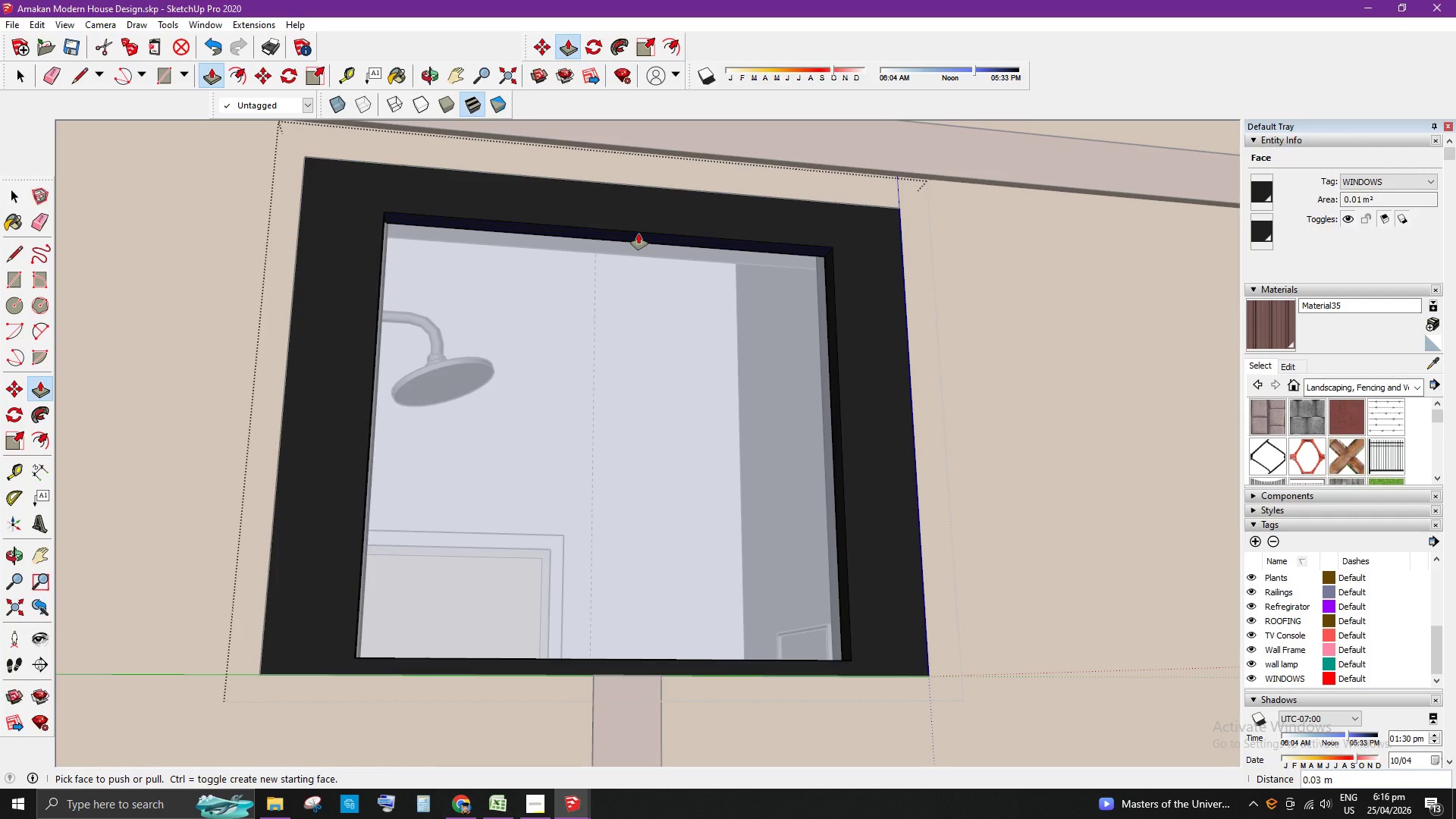 
key(Space)
 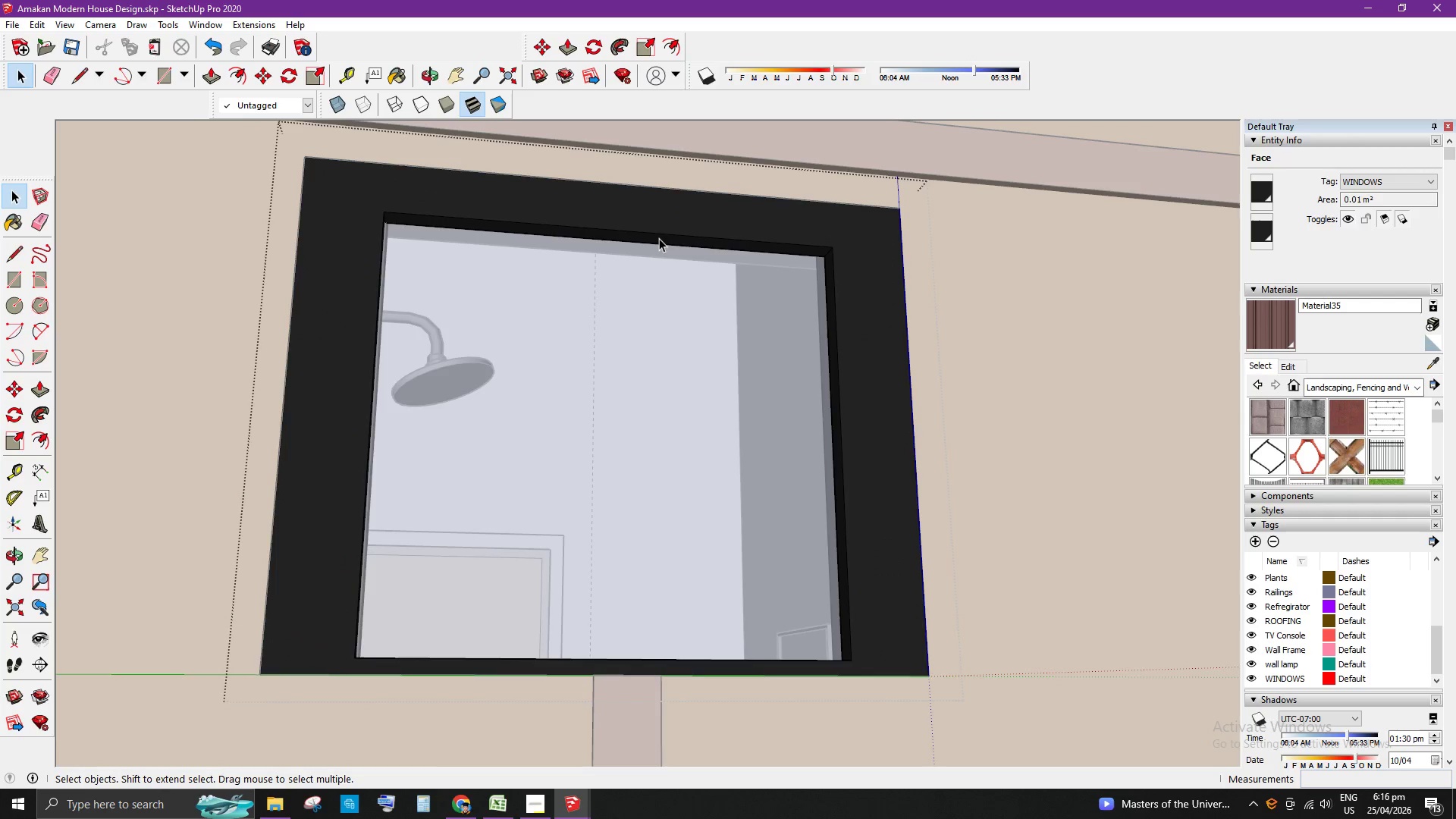 
scroll: coordinate [704, 333], scroll_direction: down, amount: 23.0
 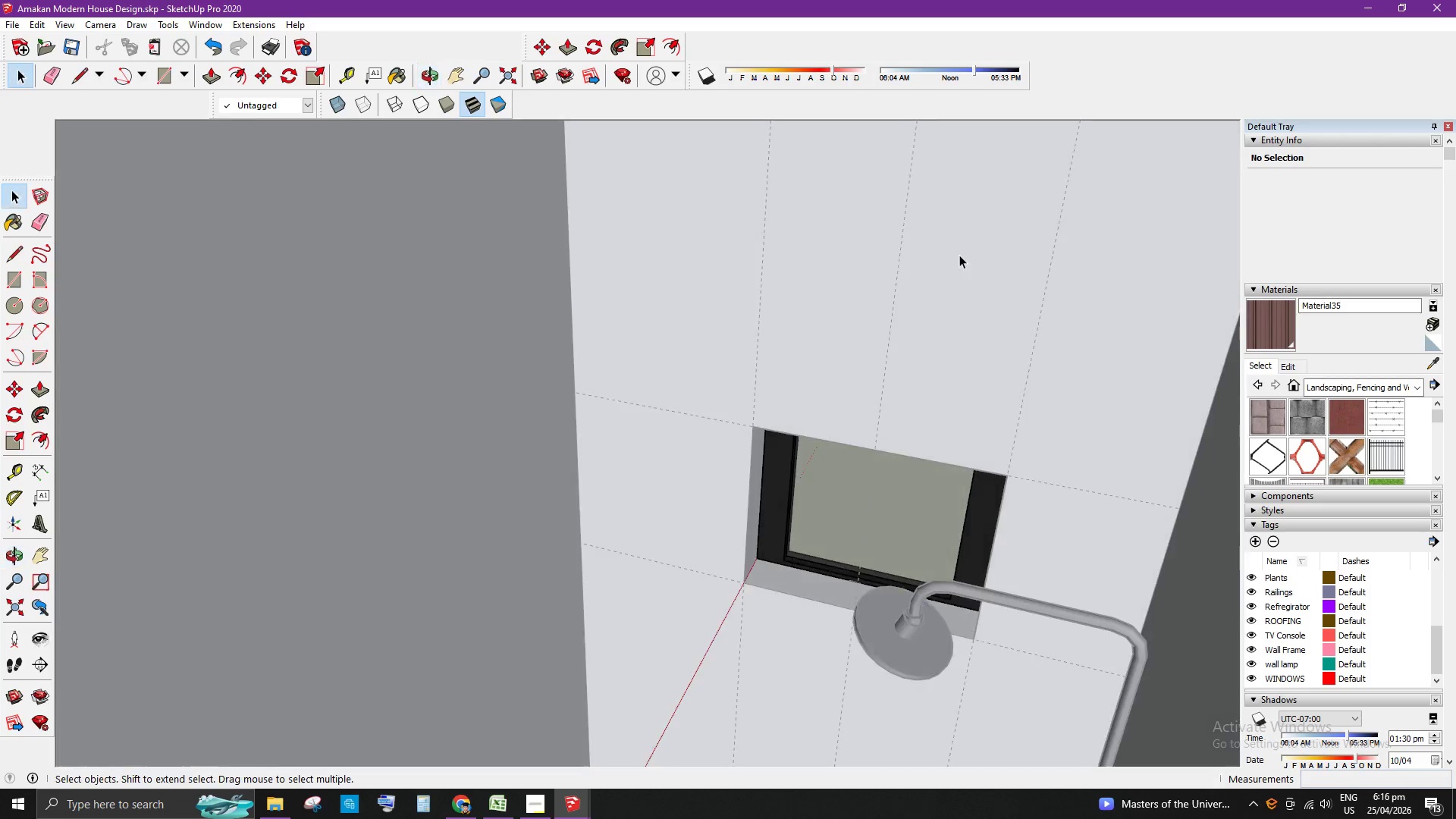 
scroll: coordinate [801, 441], scroll_direction: up, amount: 11.0
 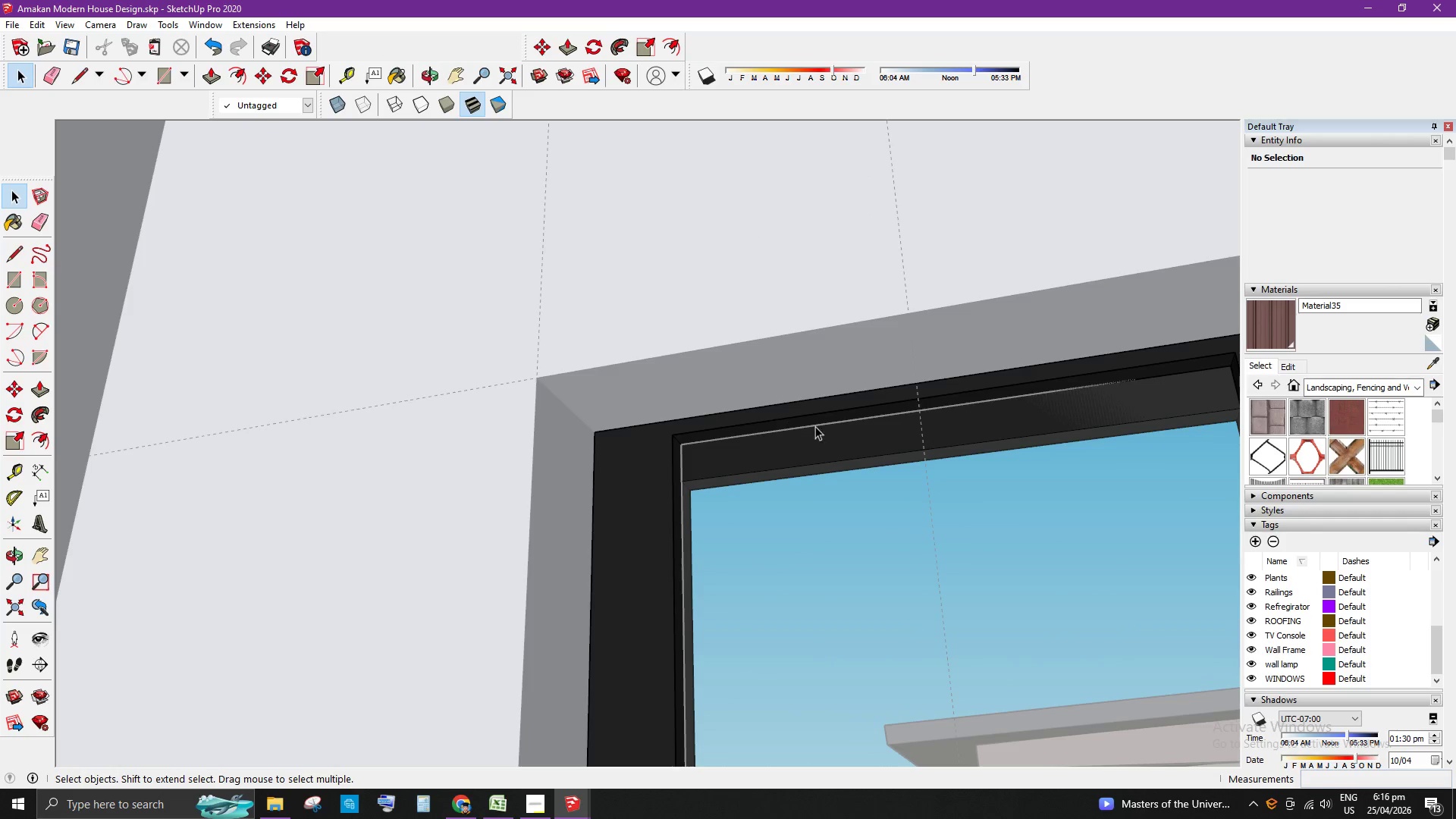 
key(P)
 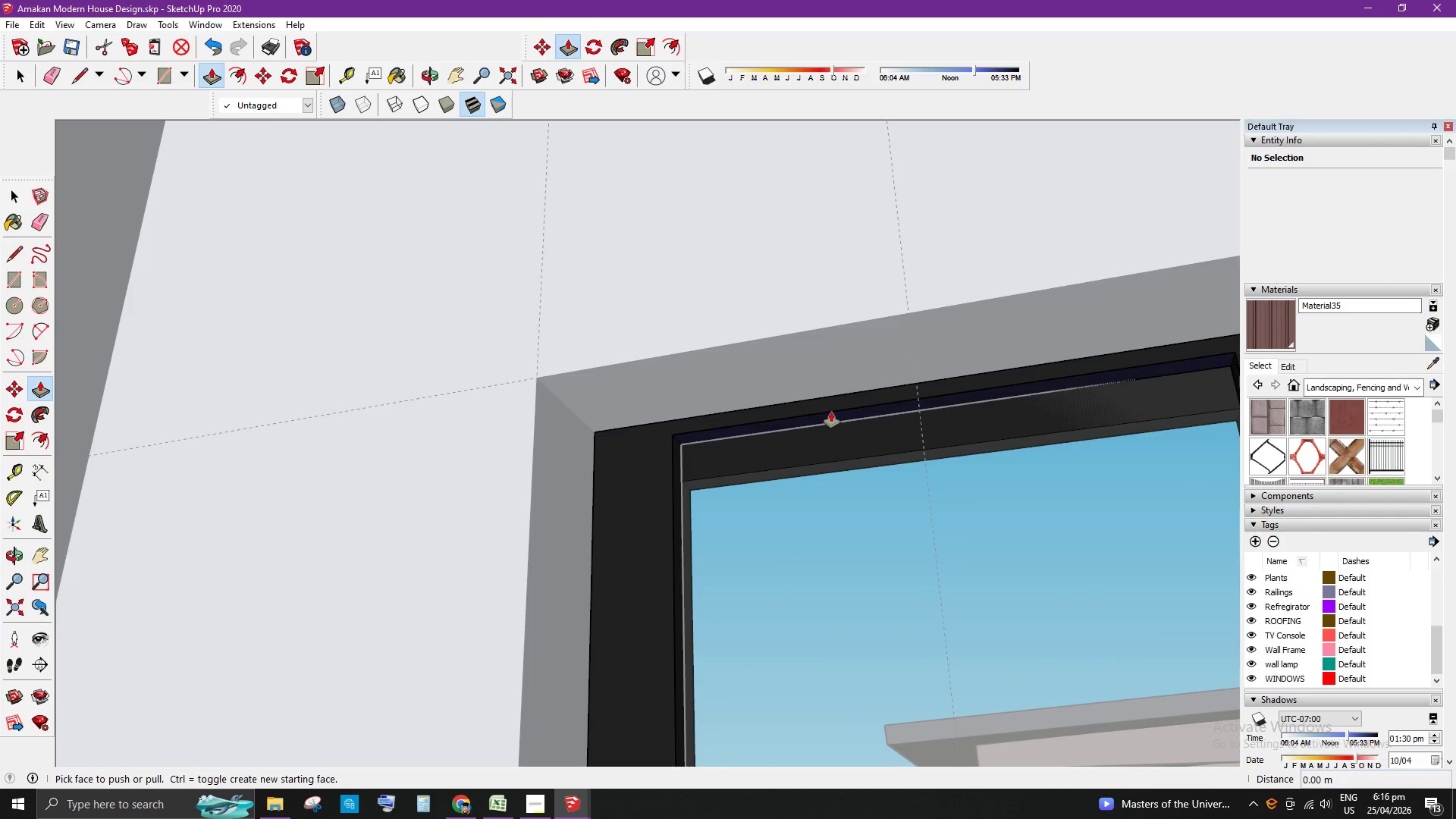 
left_click_drag(start_coordinate=[831, 412], to_coordinate=[883, 455])
 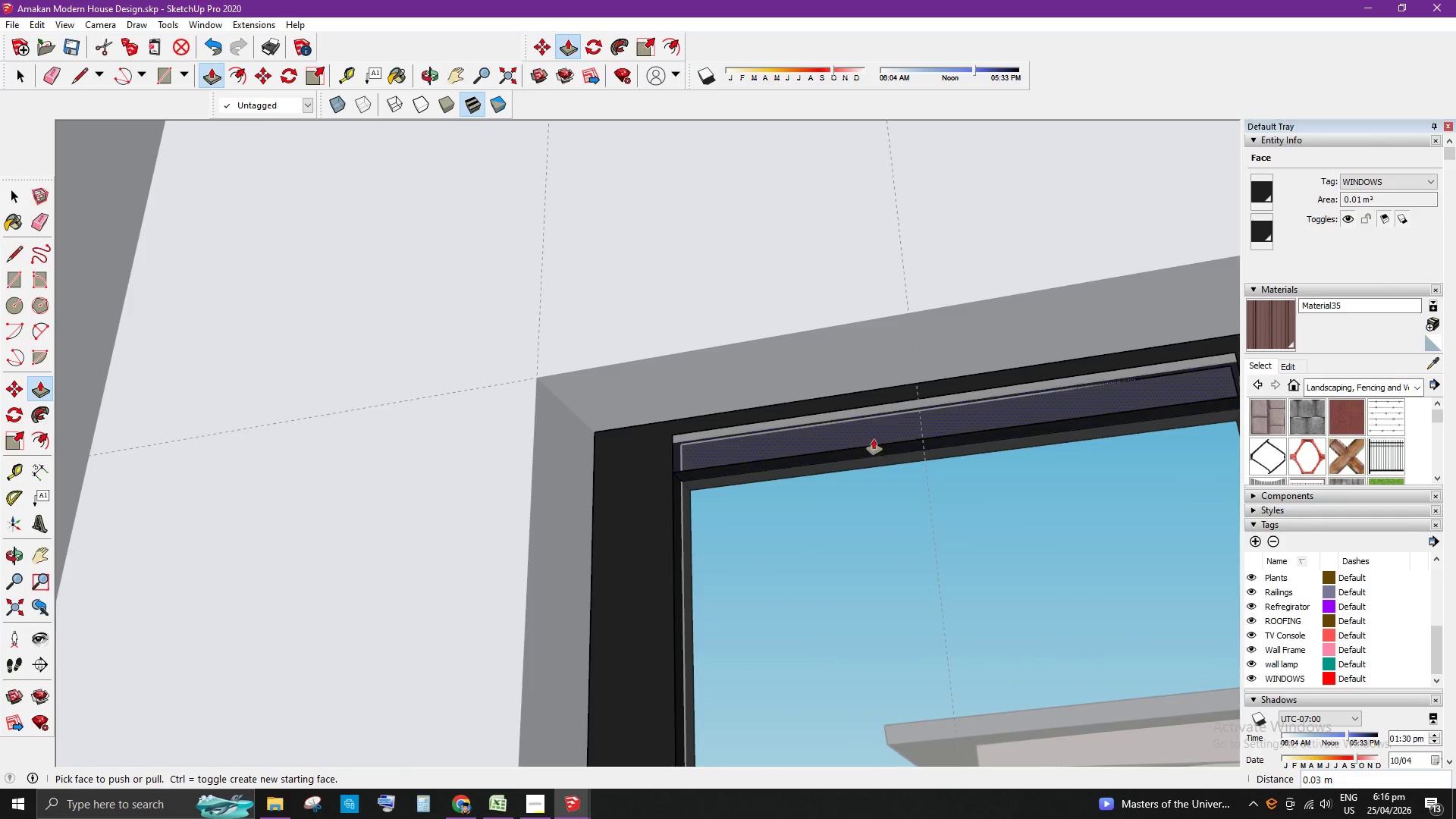 
scroll: coordinate [768, 471], scroll_direction: up, amount: 6.0
 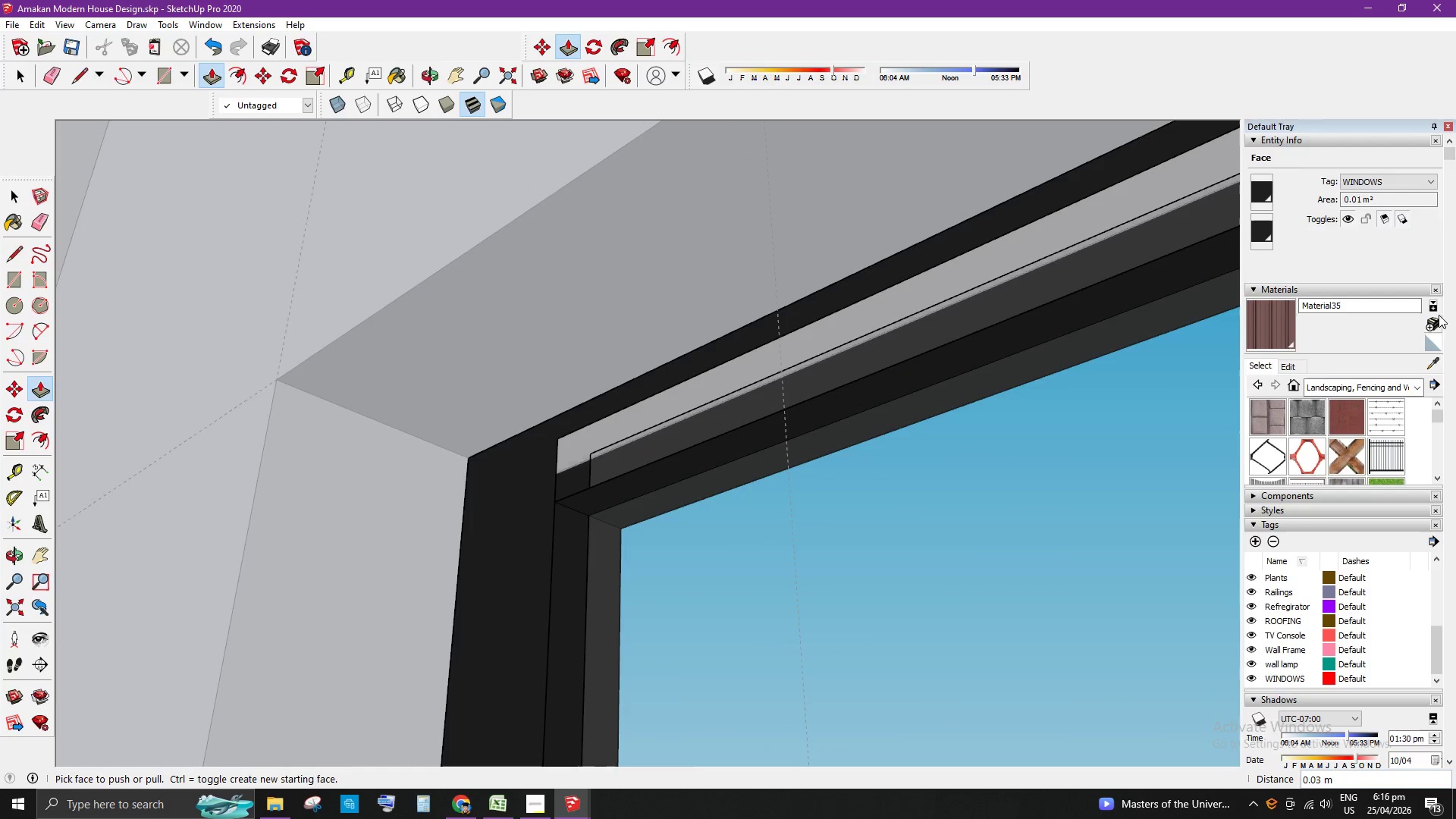 
left_click([1428, 366])
 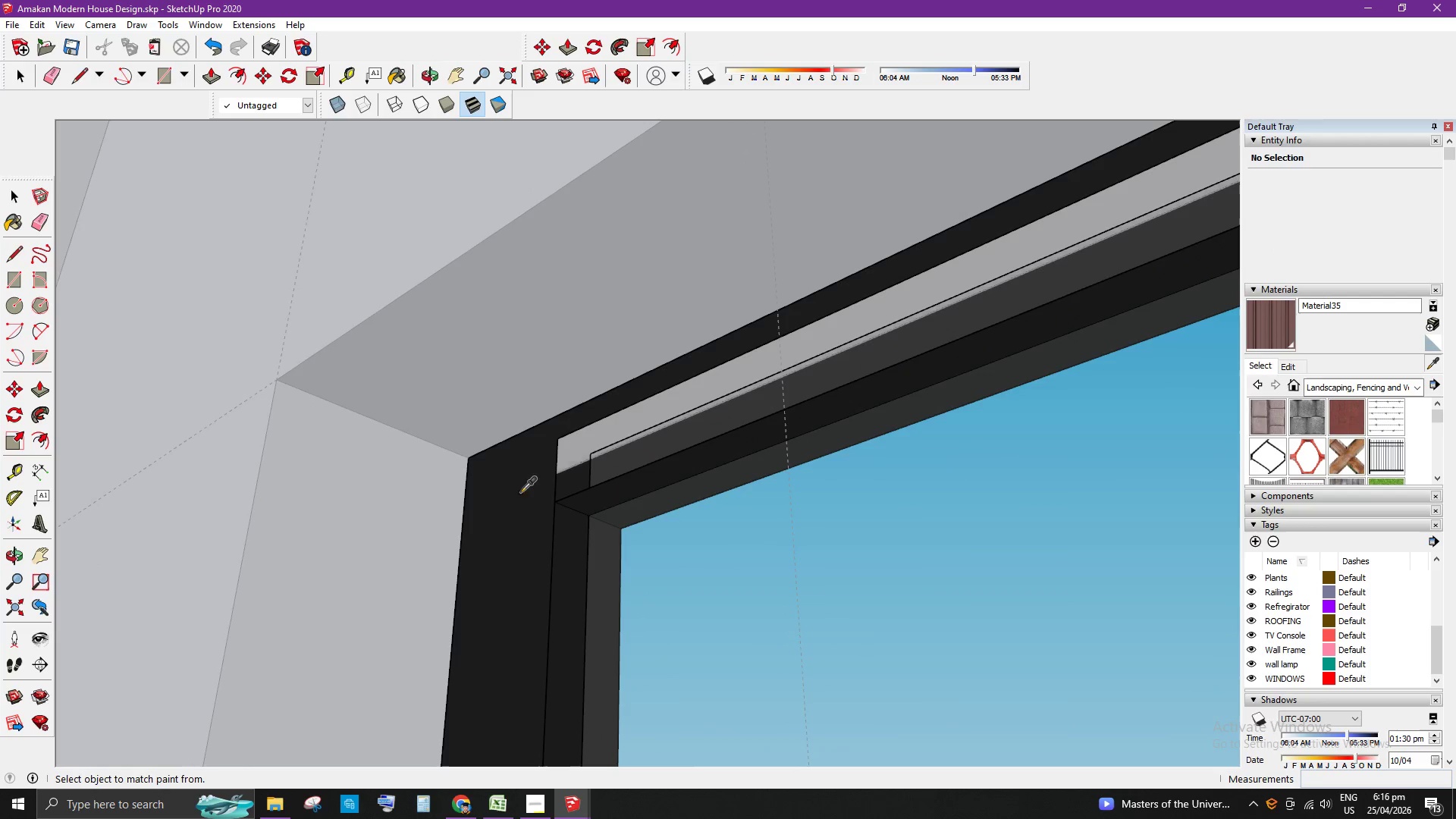 
left_click([483, 500])
 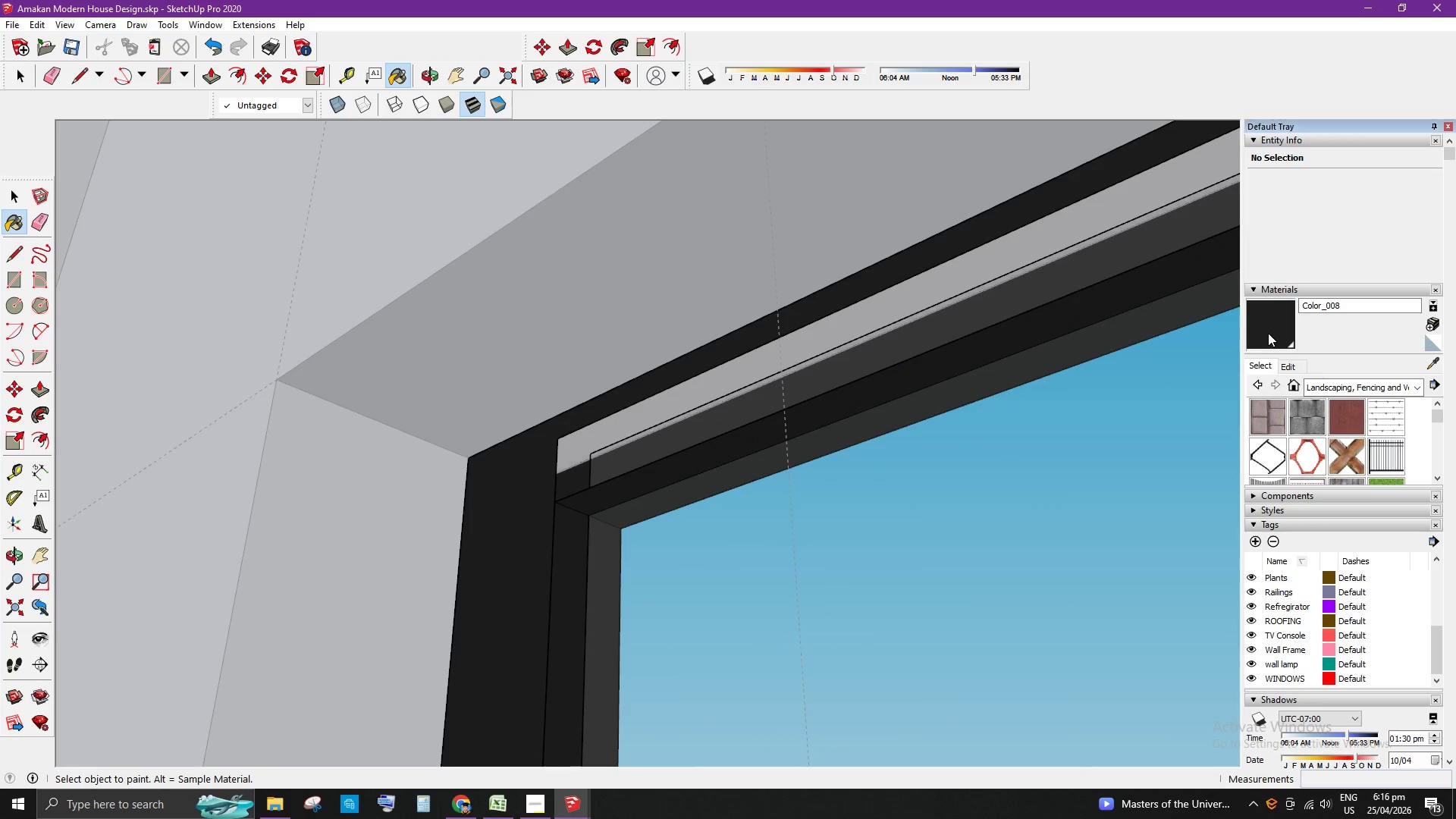 
double_click([903, 325])
 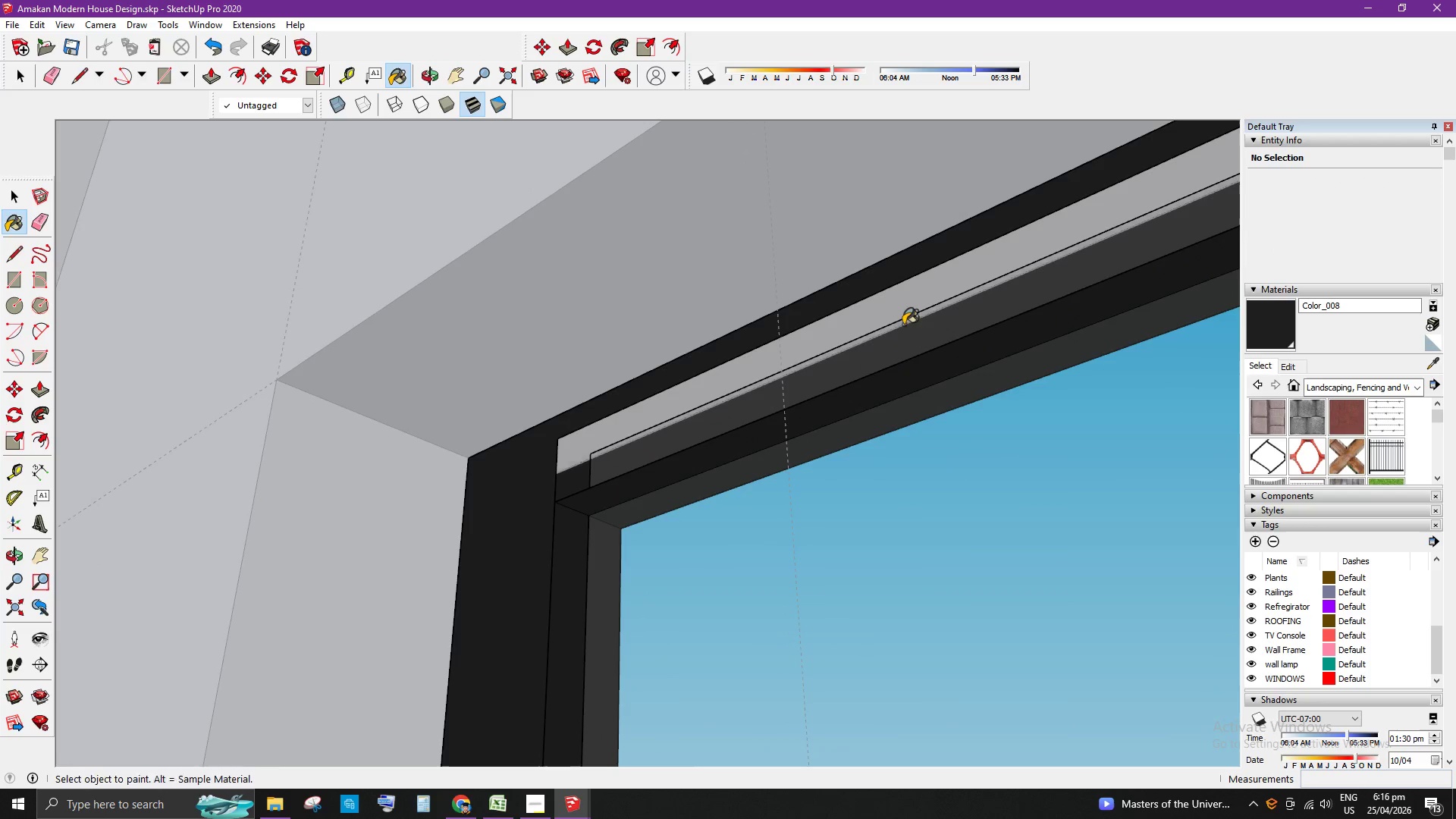 
key(Space)
 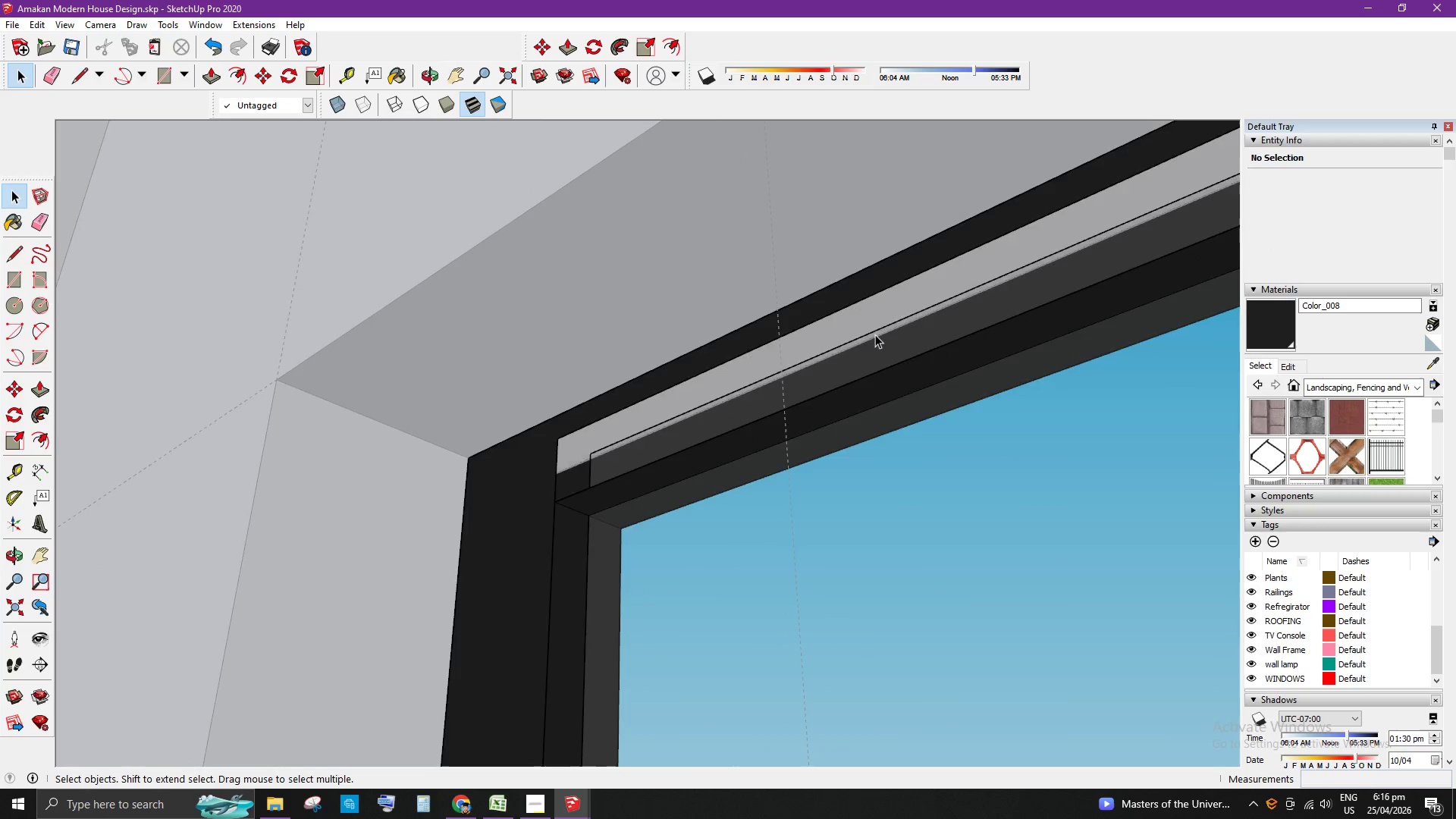 
double_click([875, 334])
 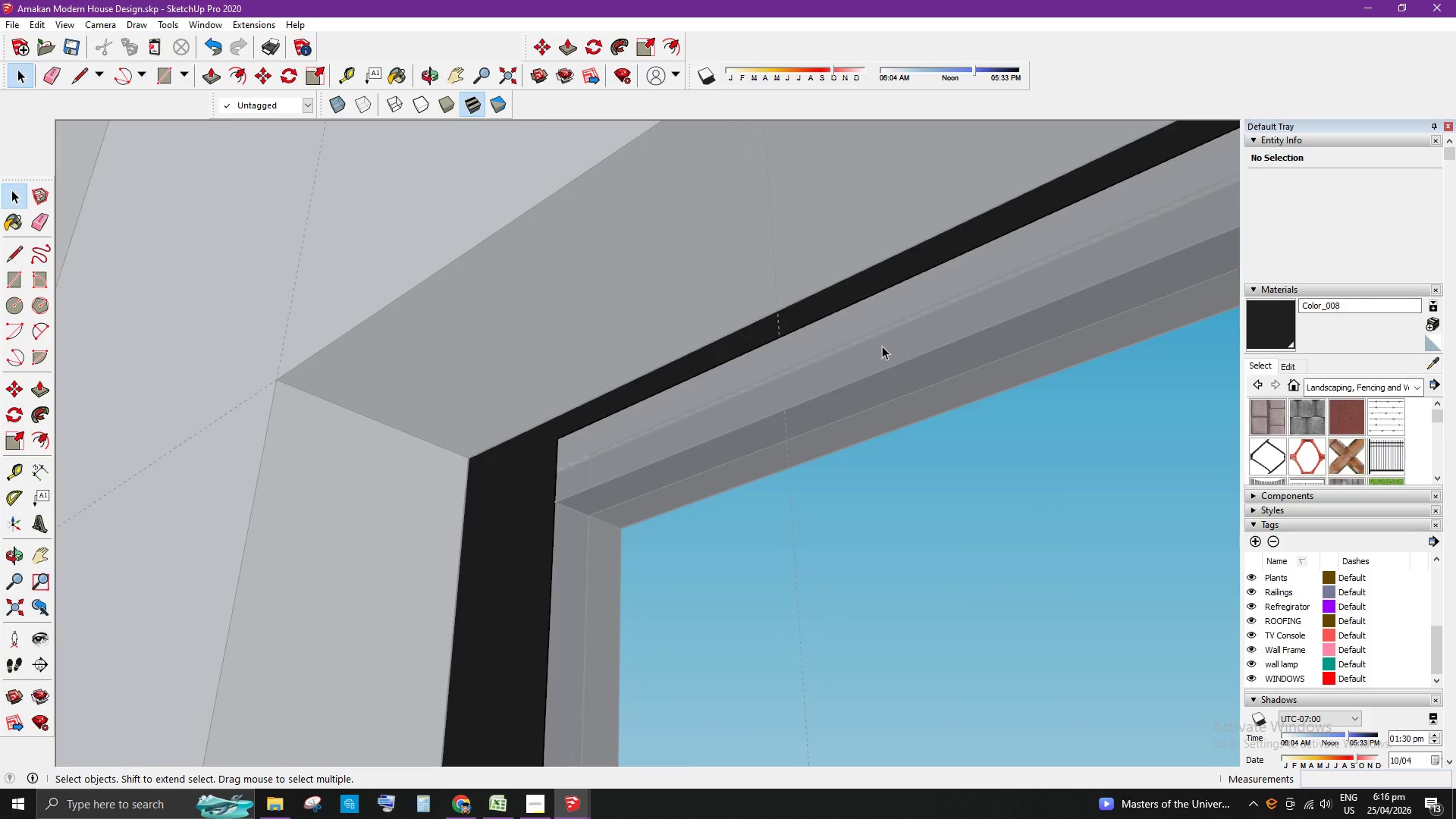 
triple_click([886, 349])
 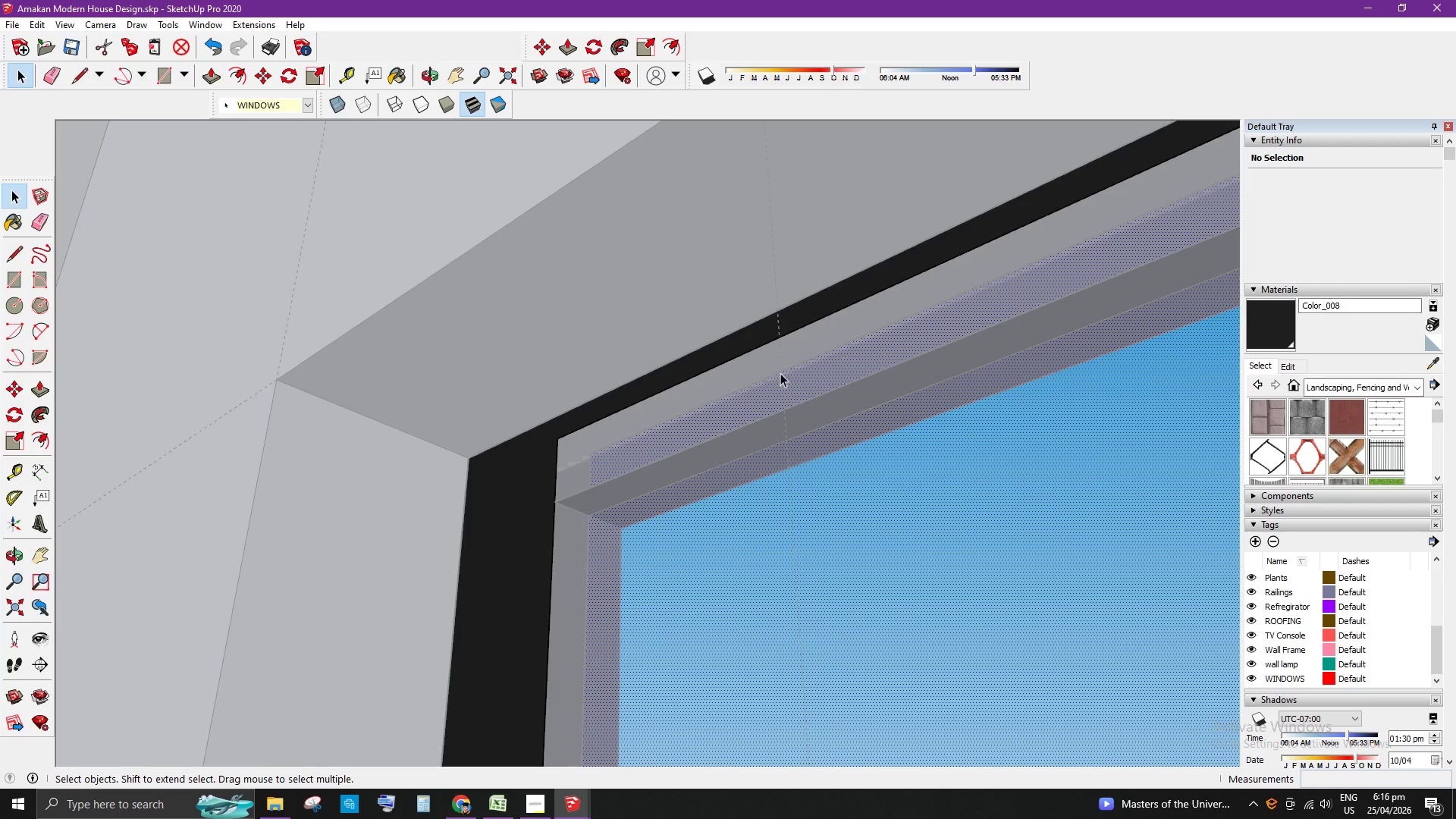 
triple_click([724, 386])
 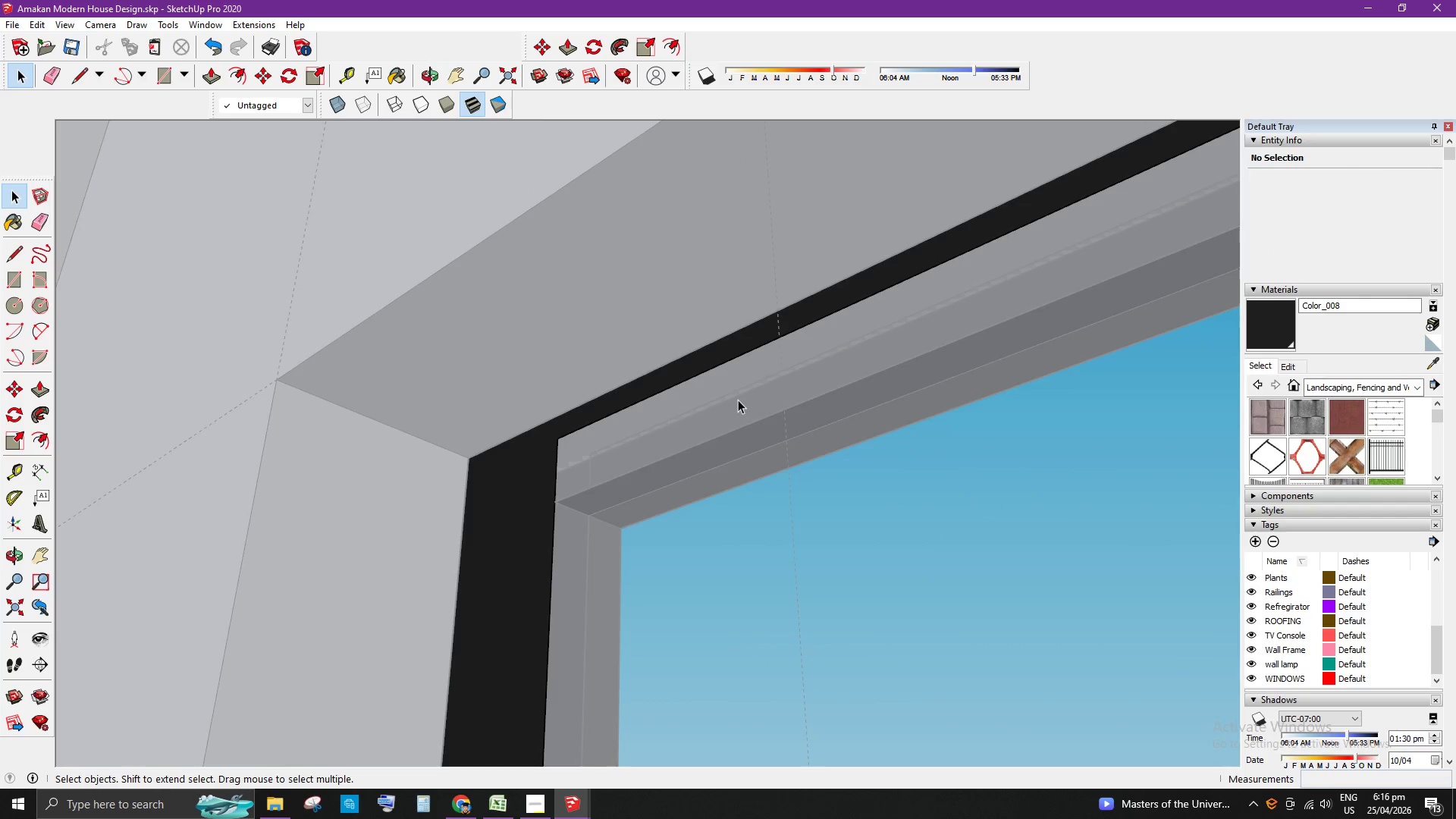 
triple_click([778, 413])
 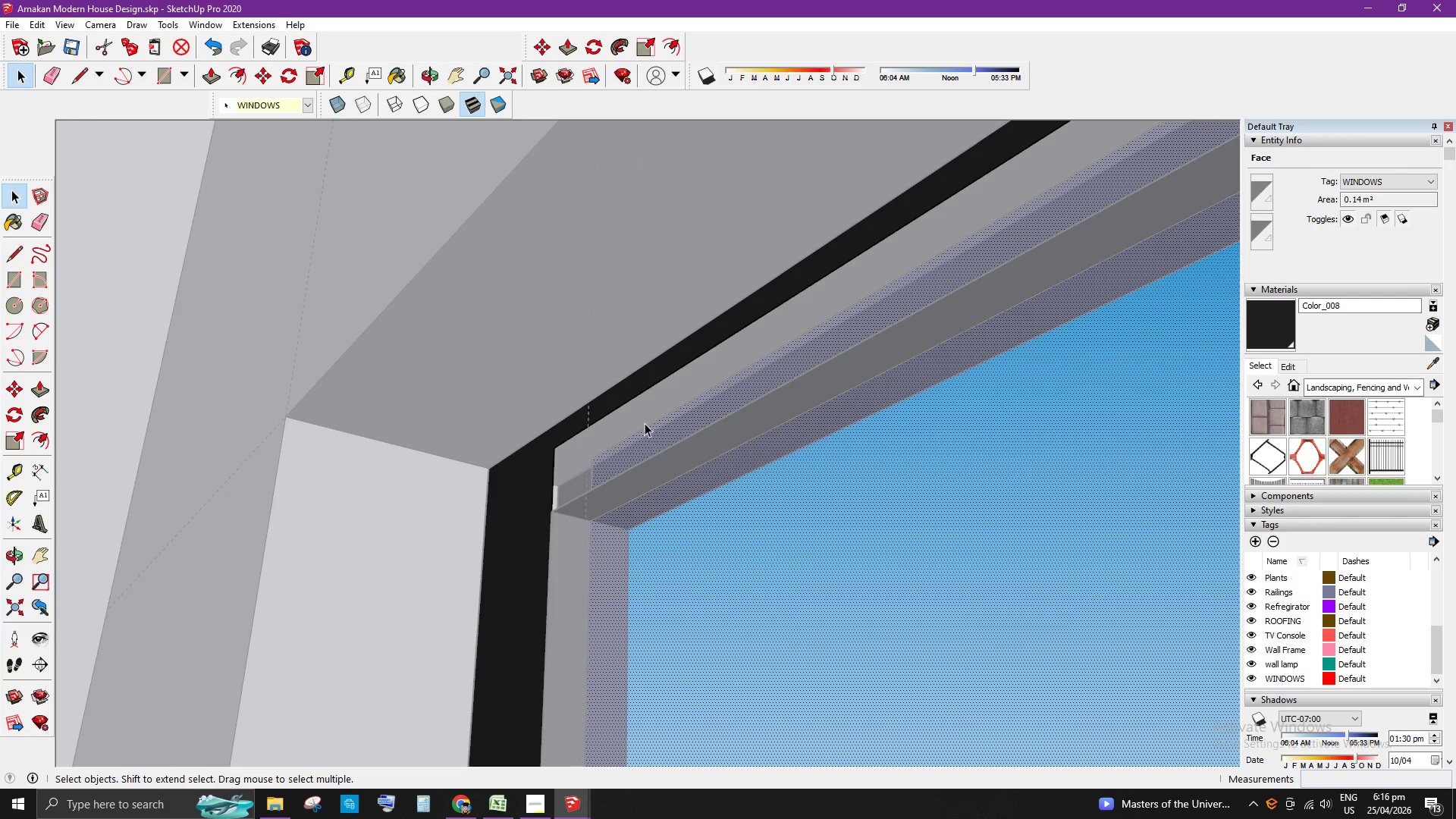 
left_click([711, 411])
 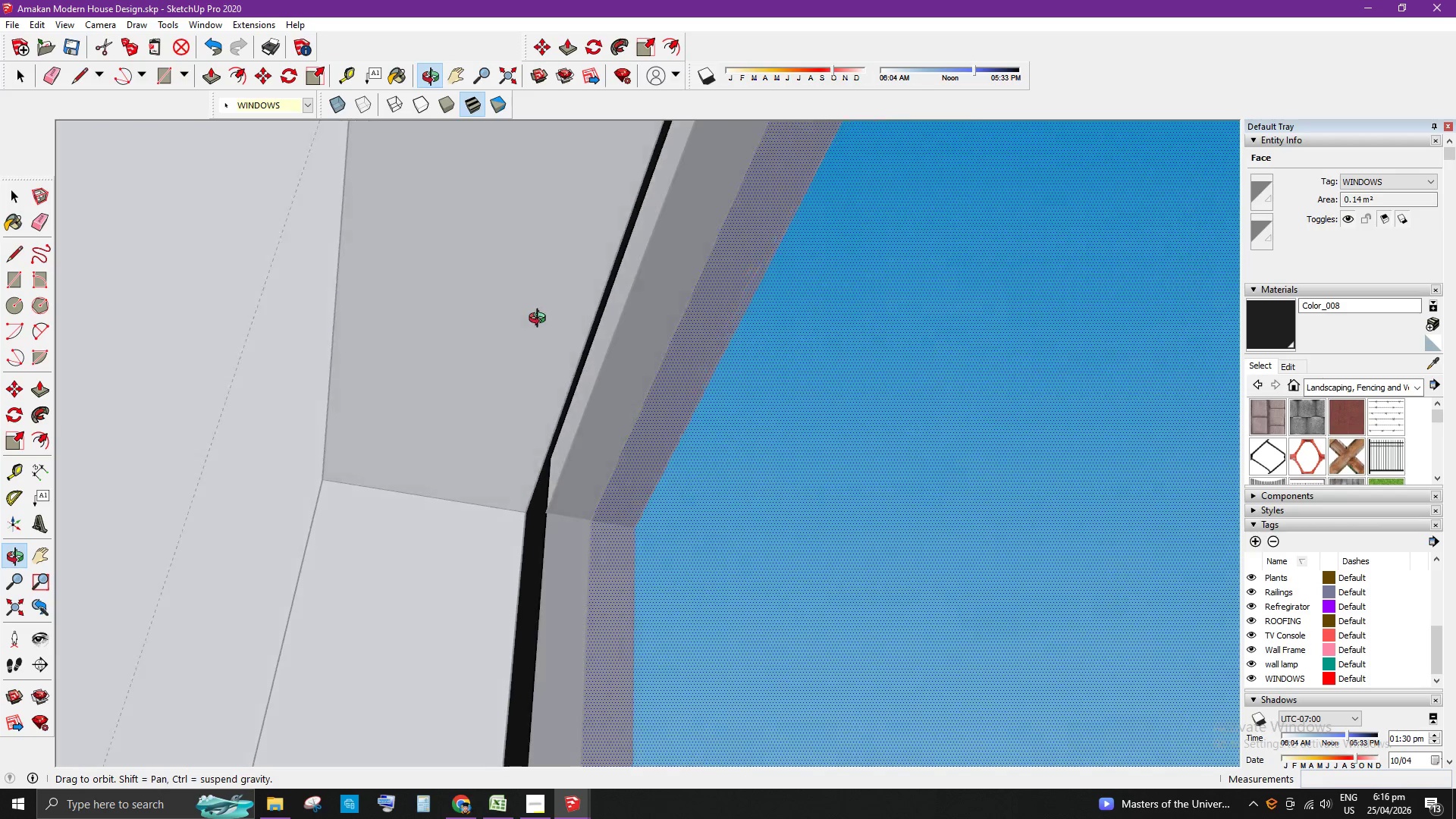 
key(Escape)
 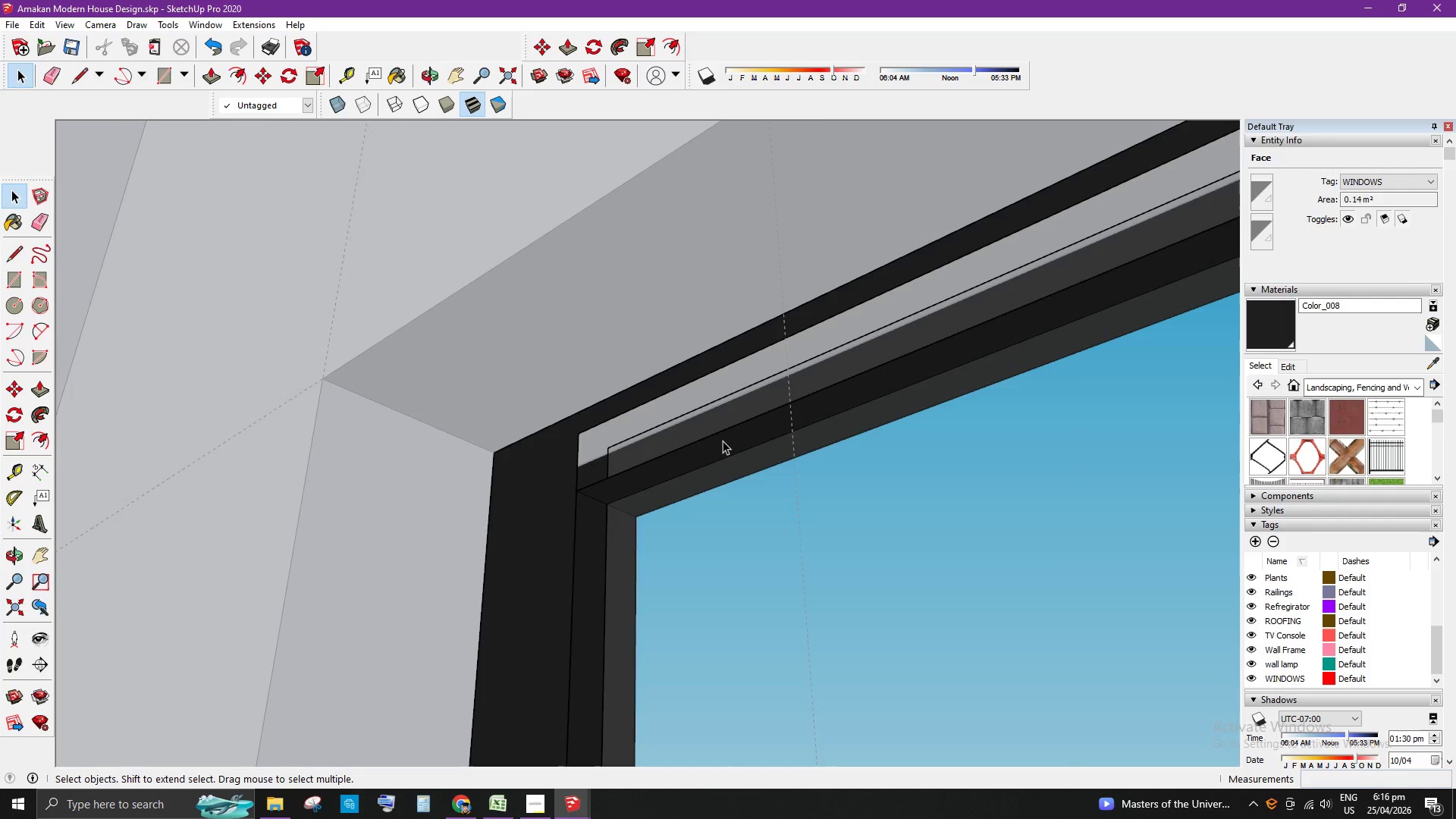 
key(Escape)
 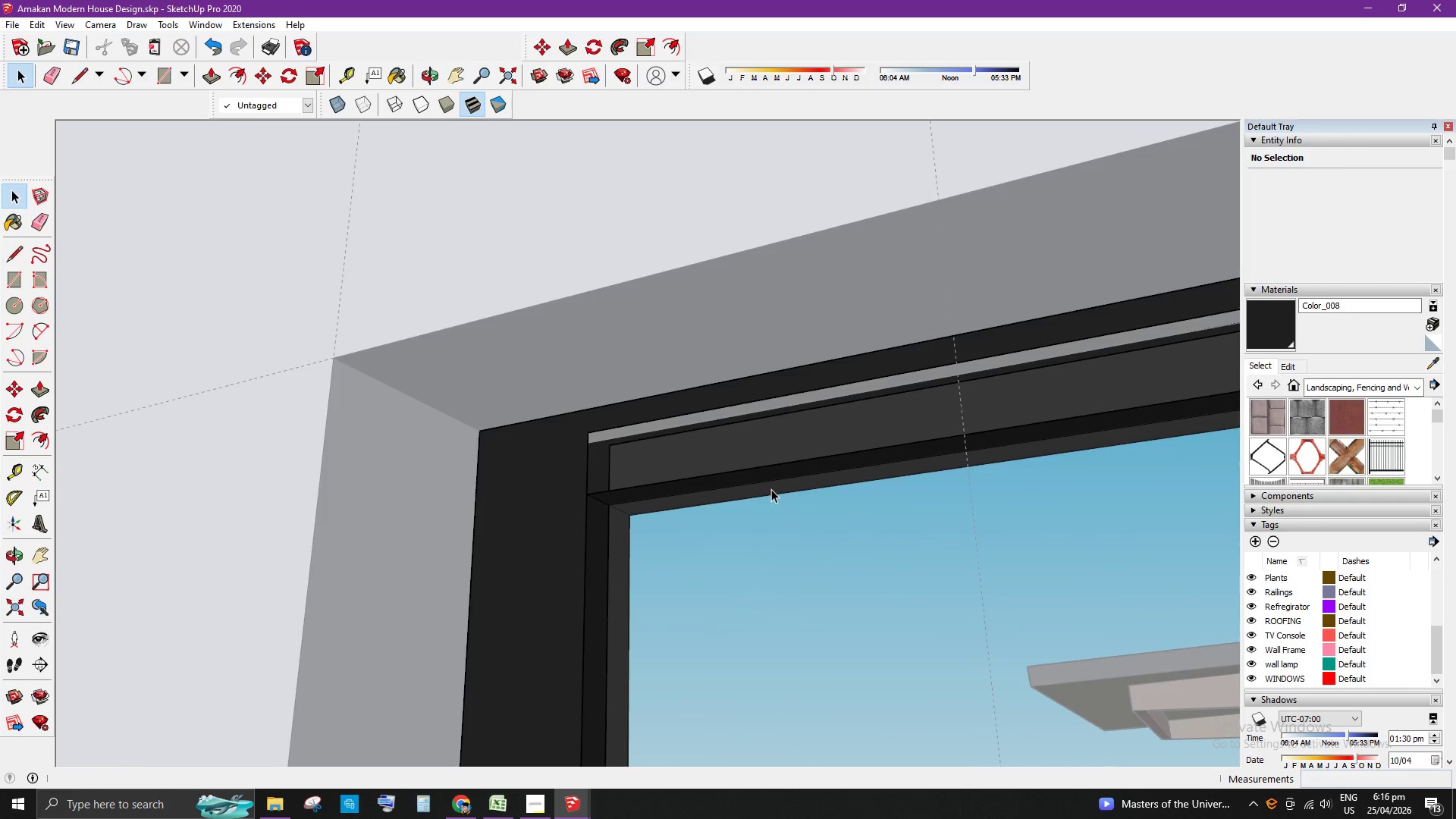 
scroll: coordinate [765, 394], scroll_direction: down, amount: 1.0
 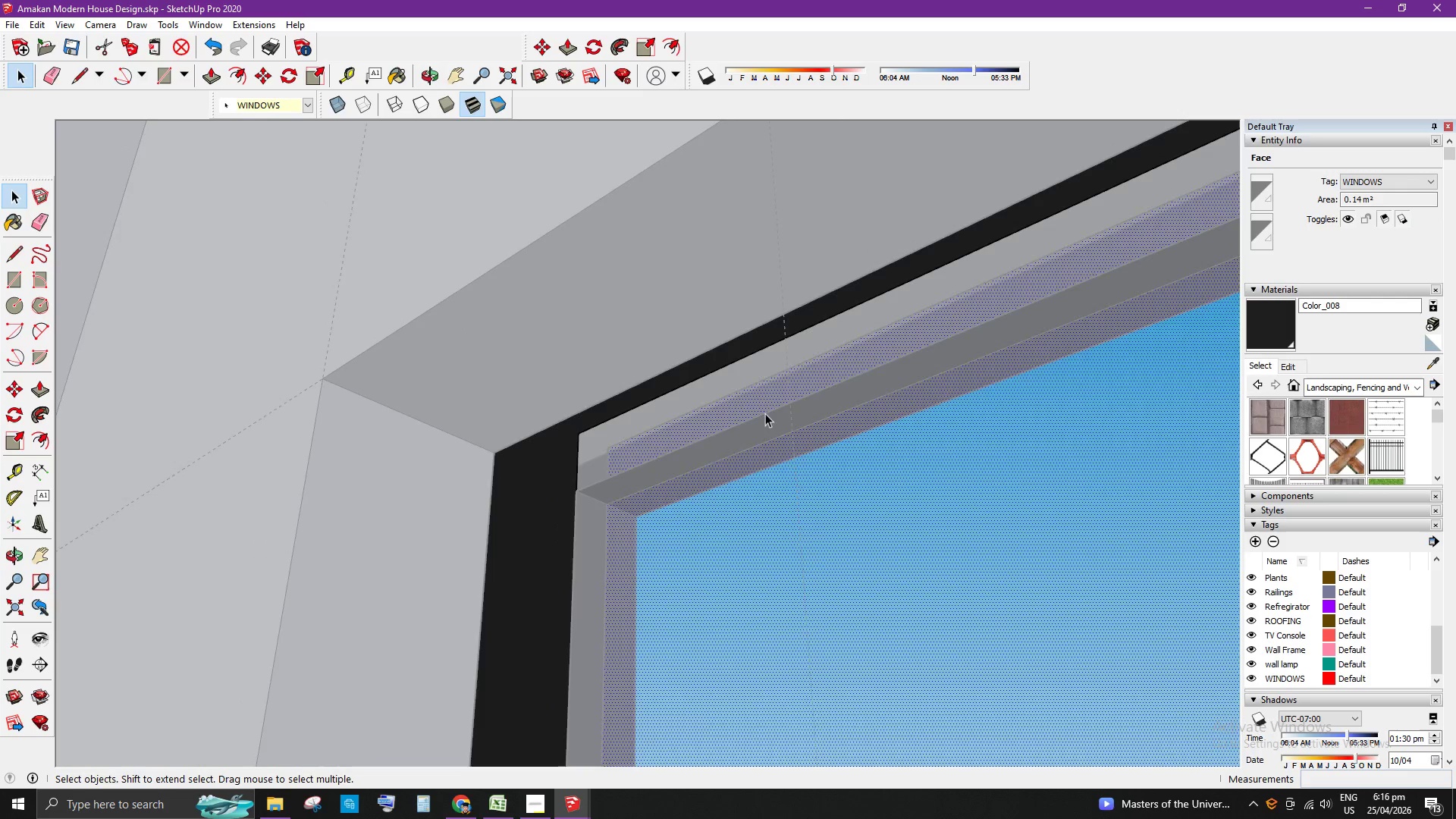 
double_click([769, 458])
 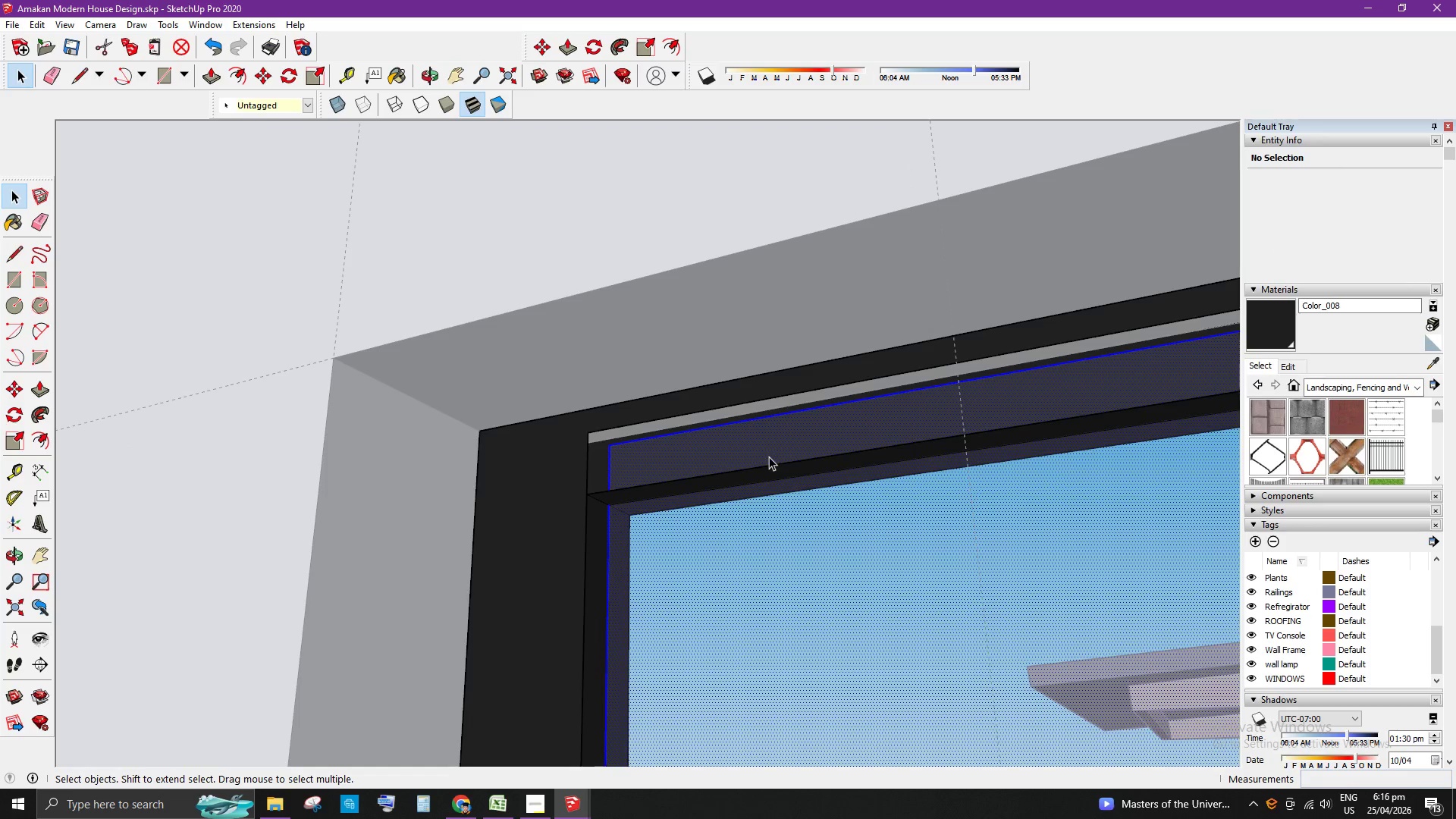 
triple_click([769, 456])
 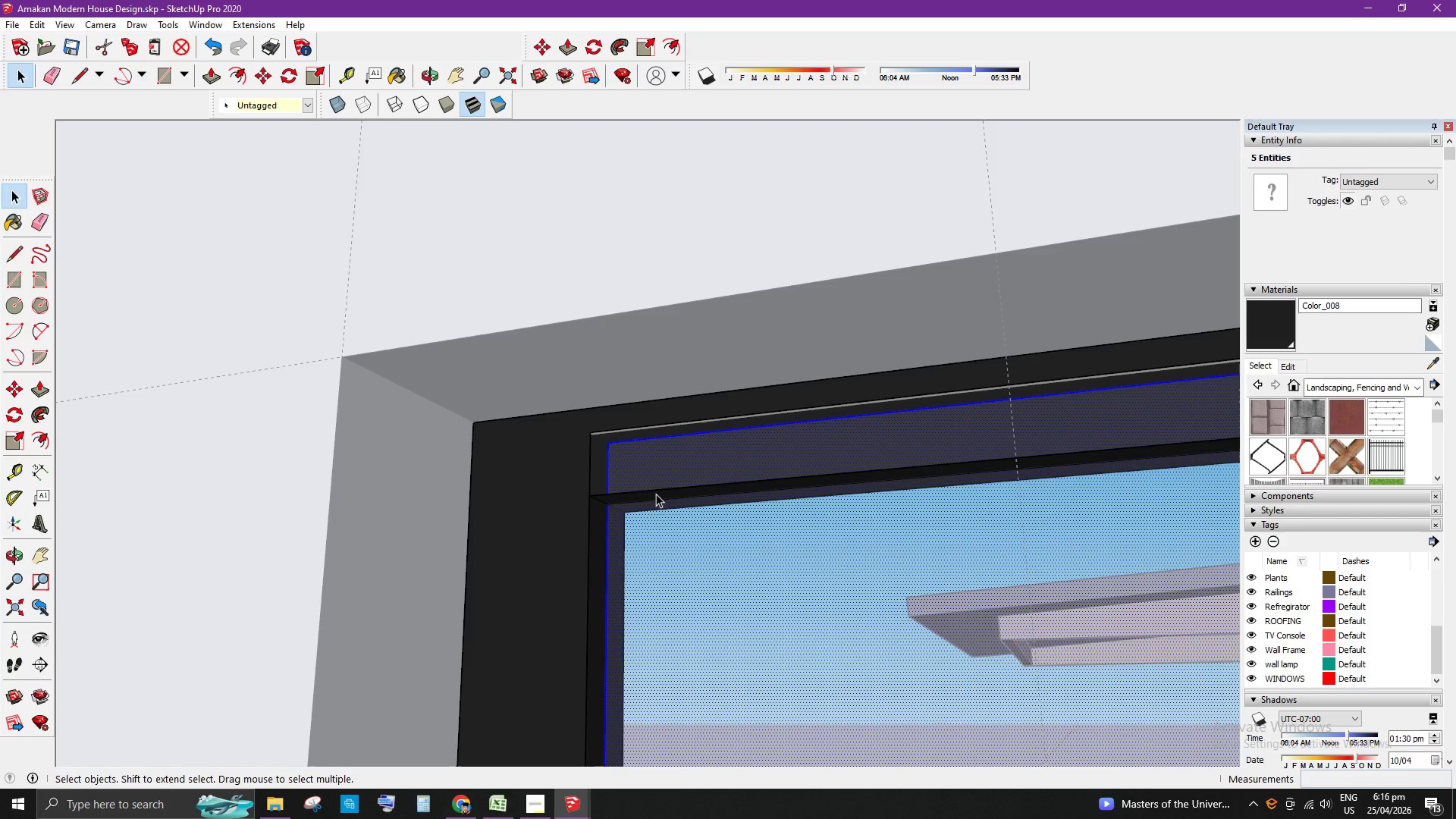 
left_click([570, 464])
 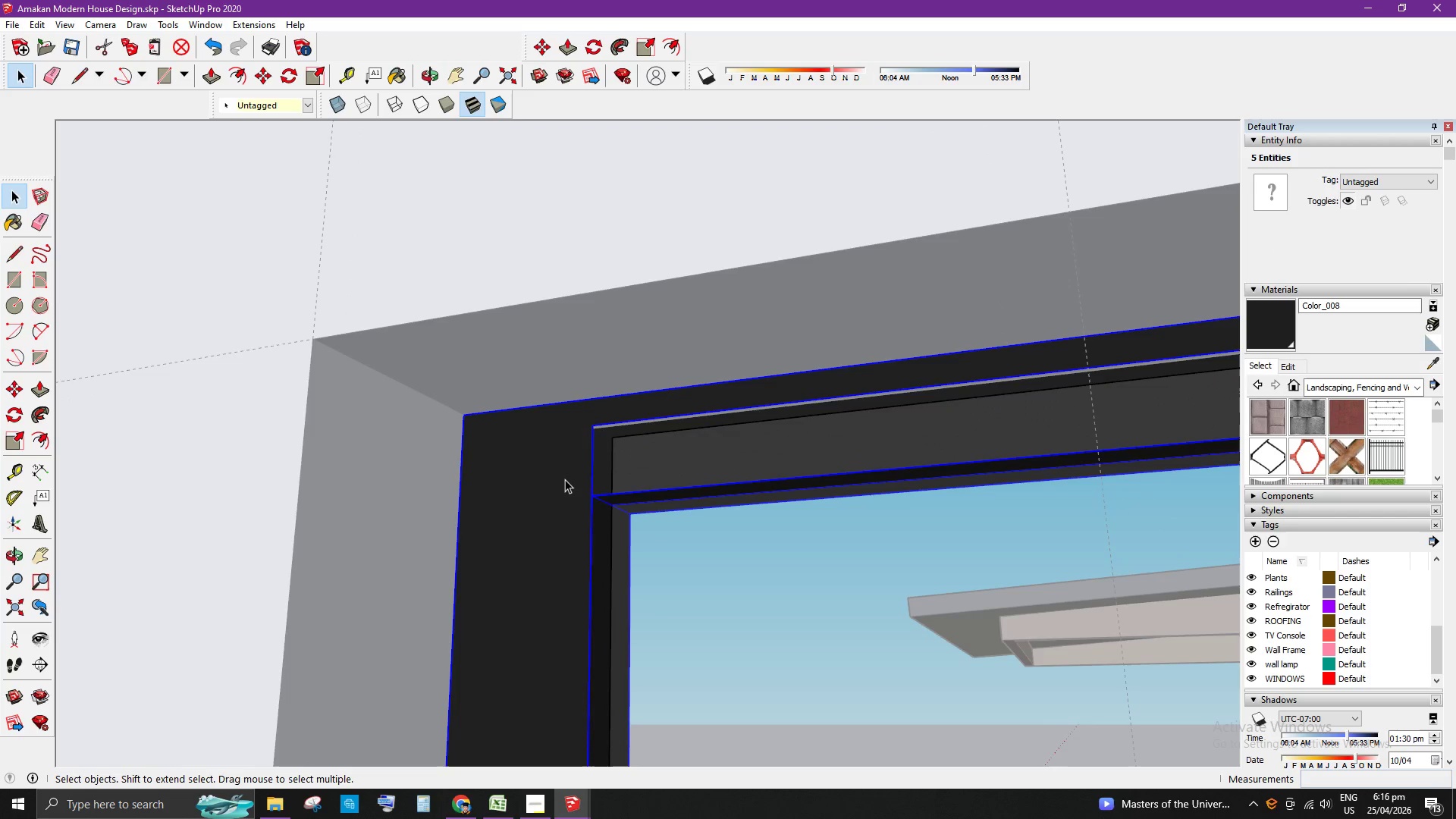 
scroll: coordinate [568, 496], scroll_direction: up, amount: 1.0
 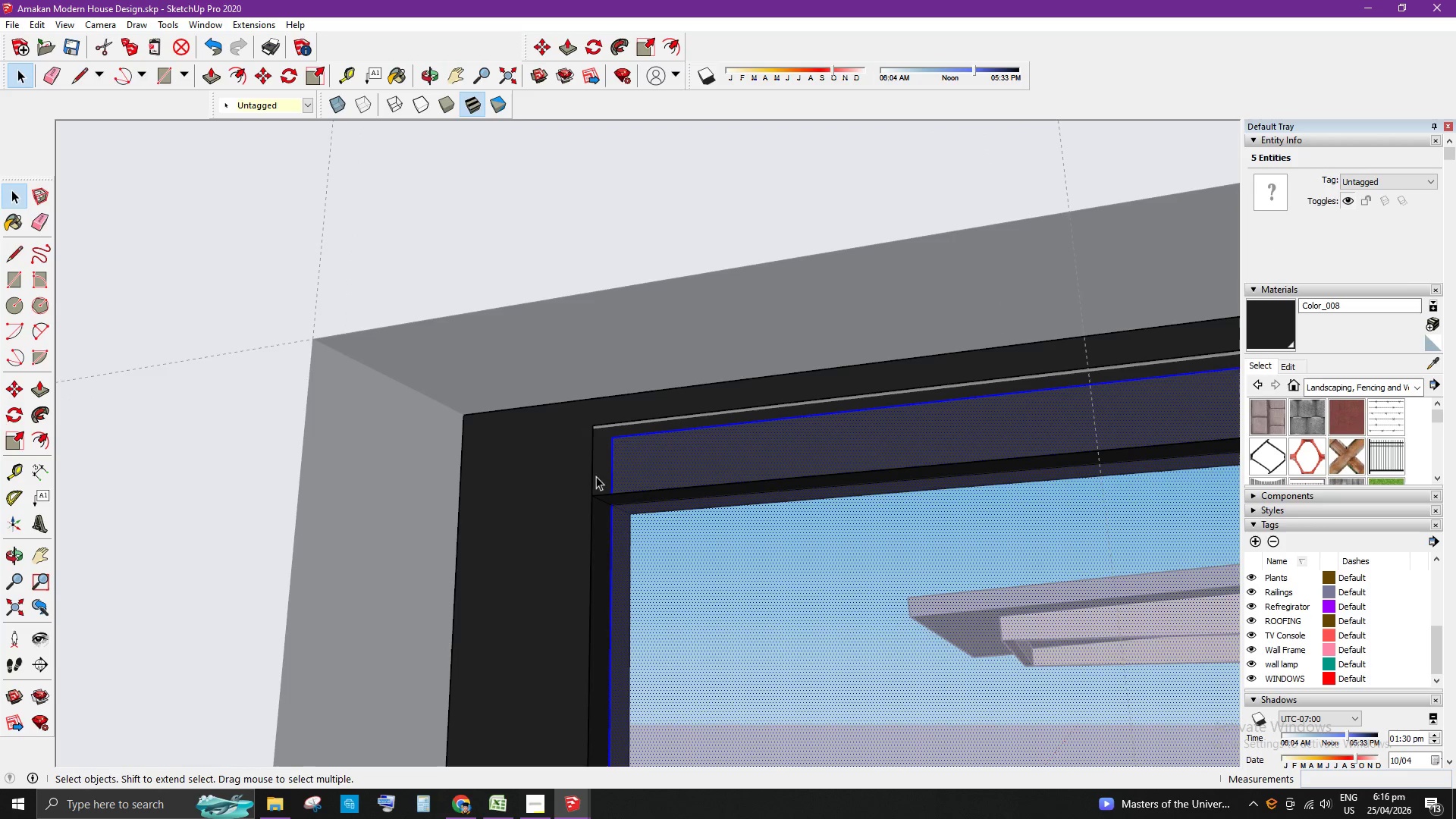 
key(Escape)
 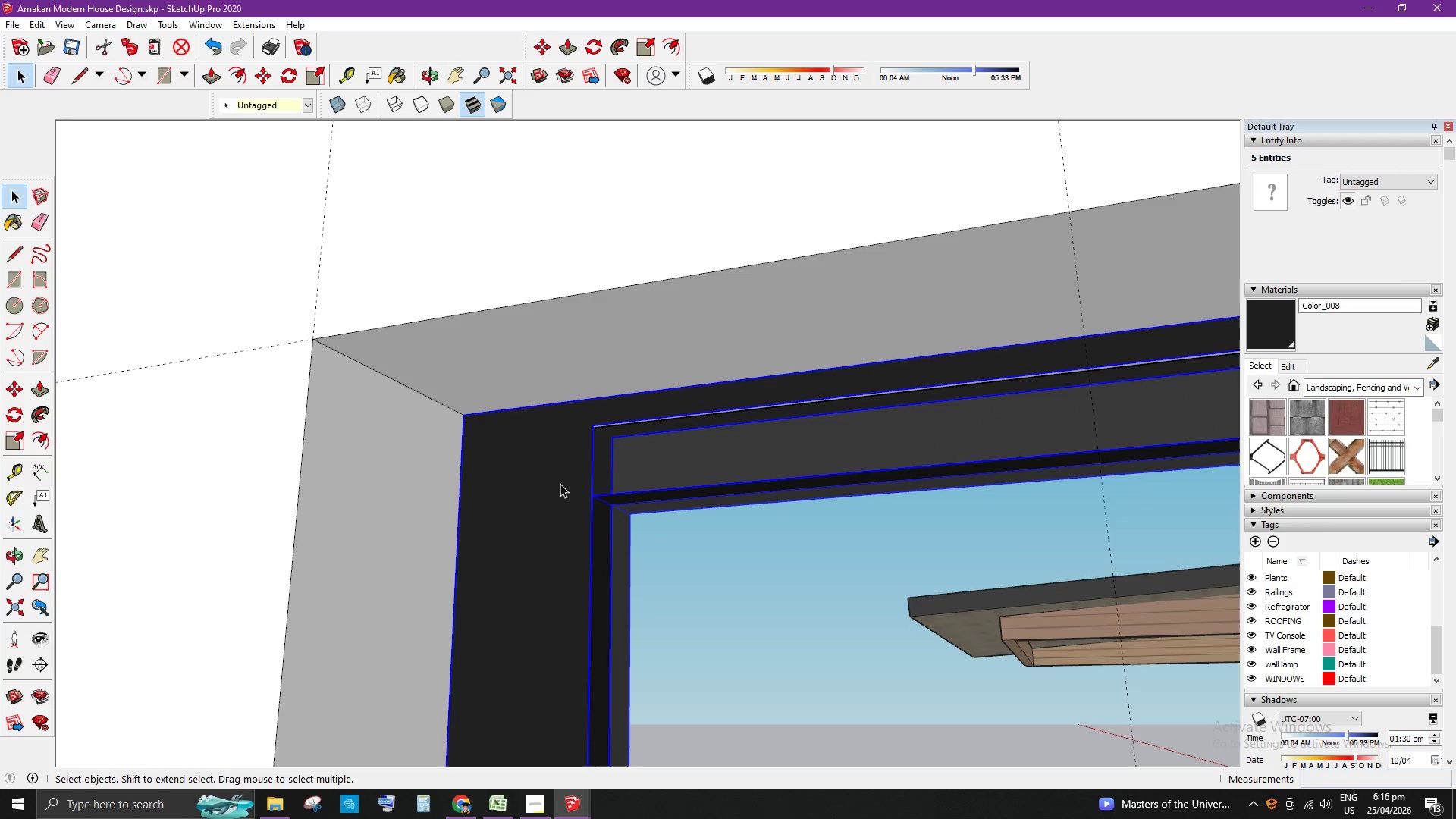 
double_click([560, 484])
 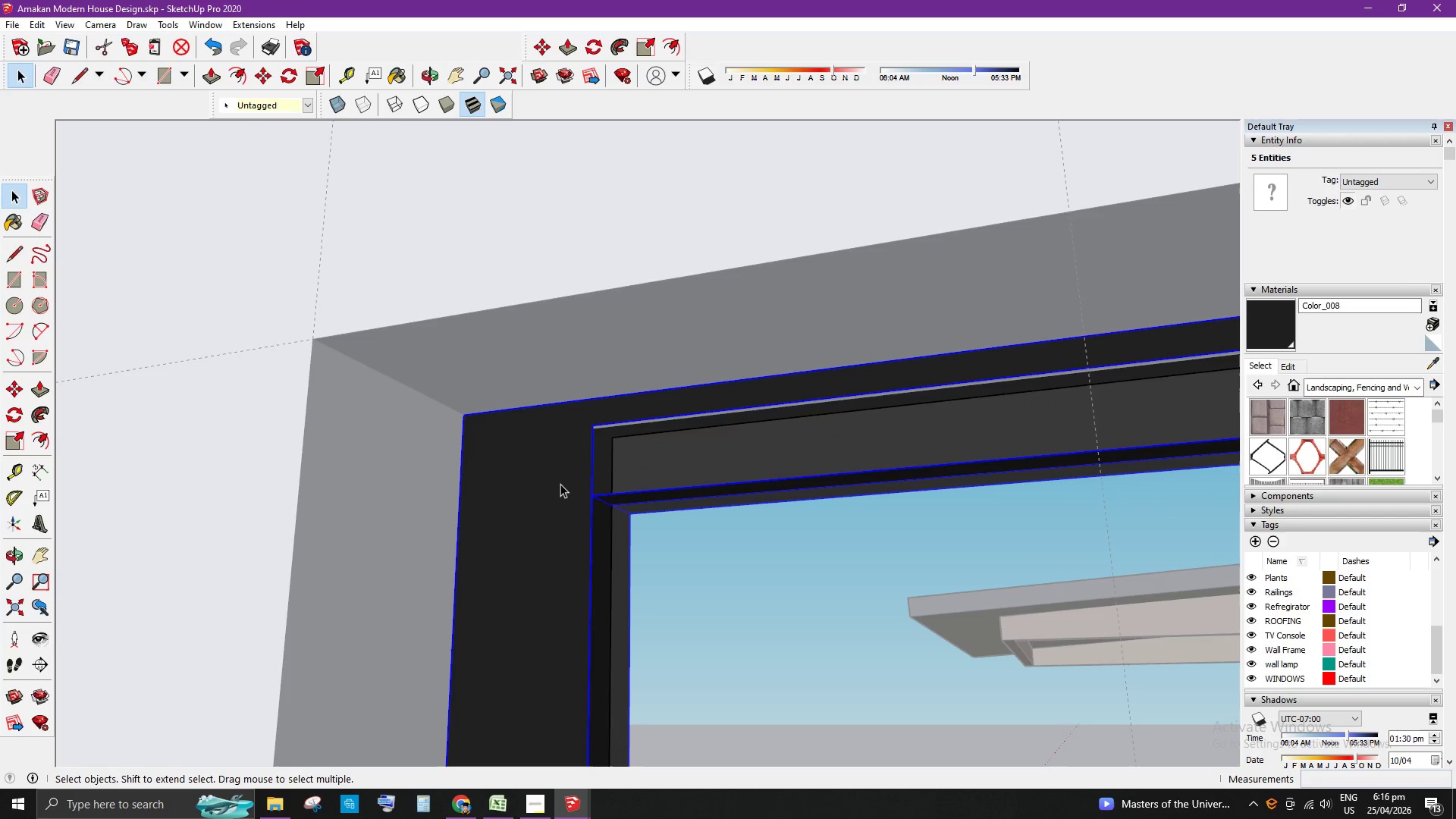 
triple_click([560, 484])
 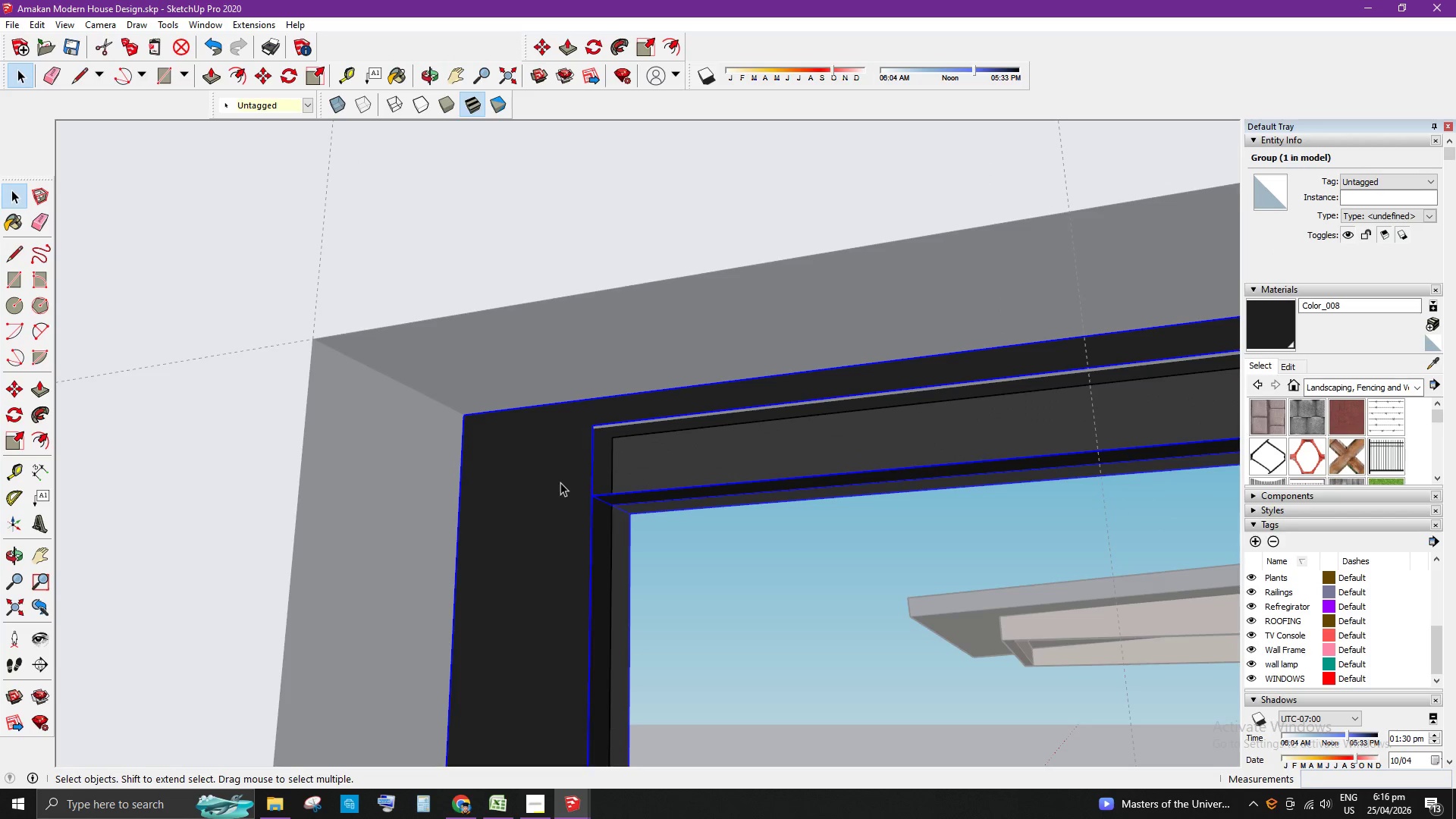 
double_click([560, 482])
 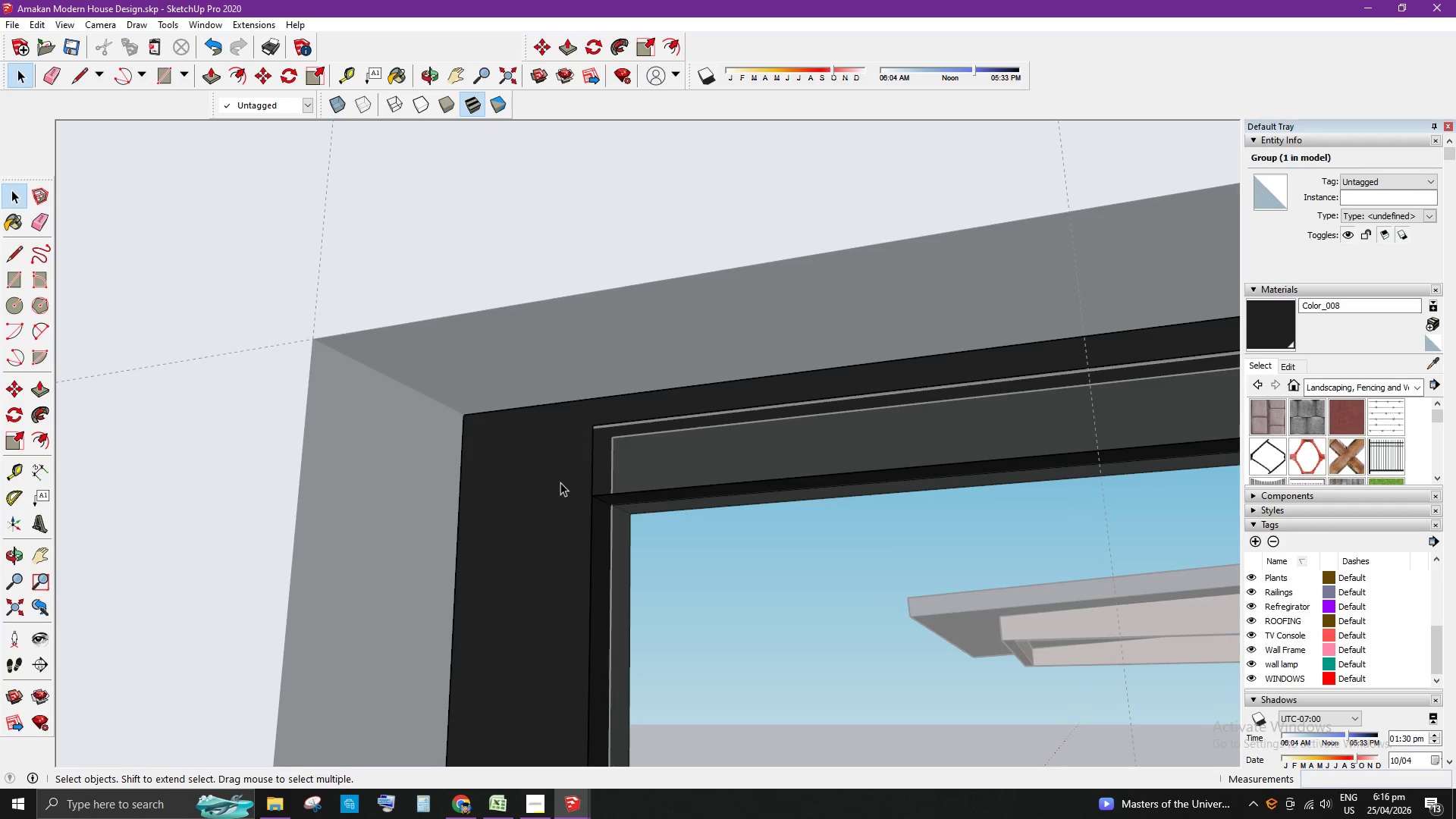 
triple_click([561, 482])
 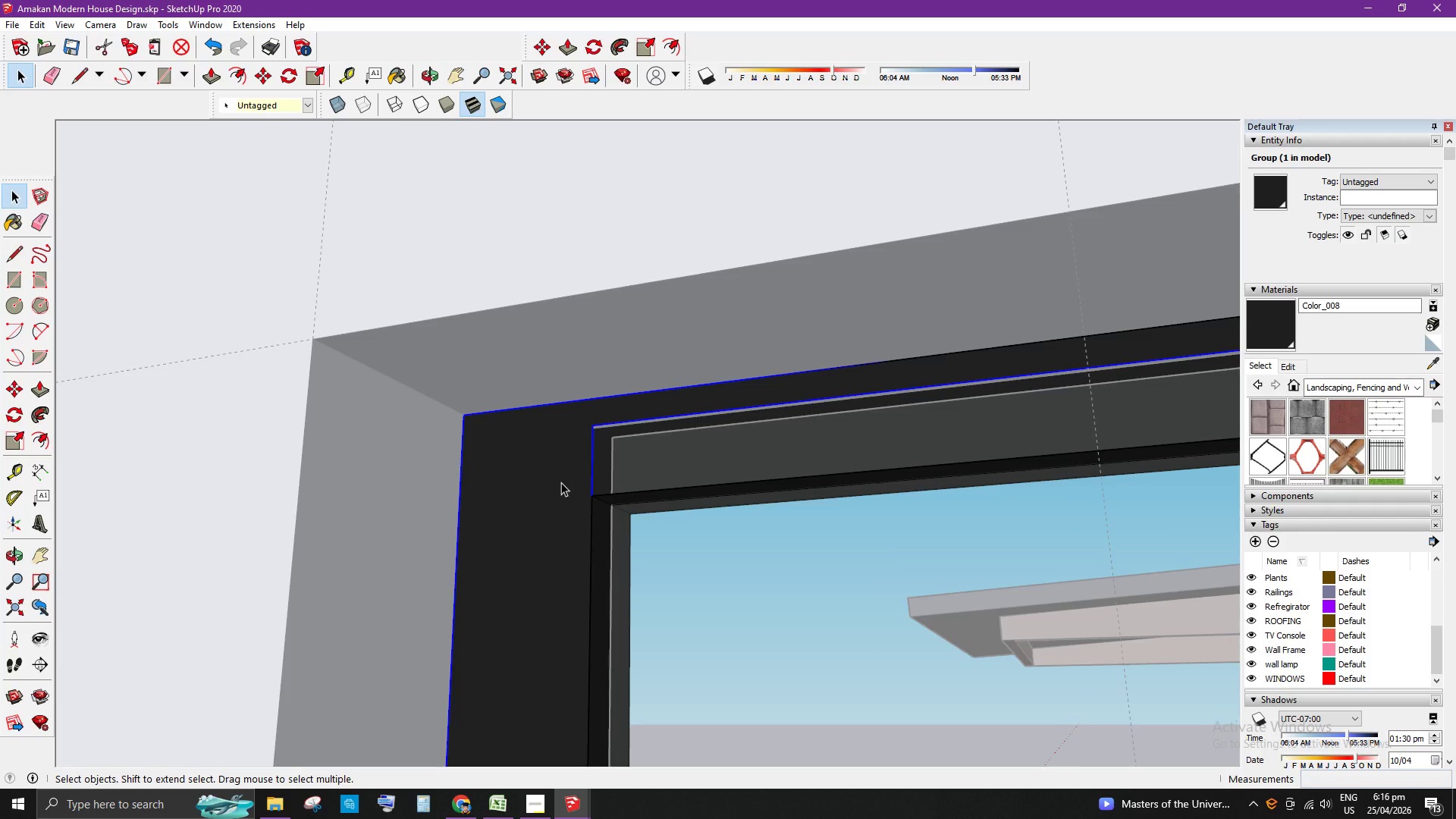 
key(R)
 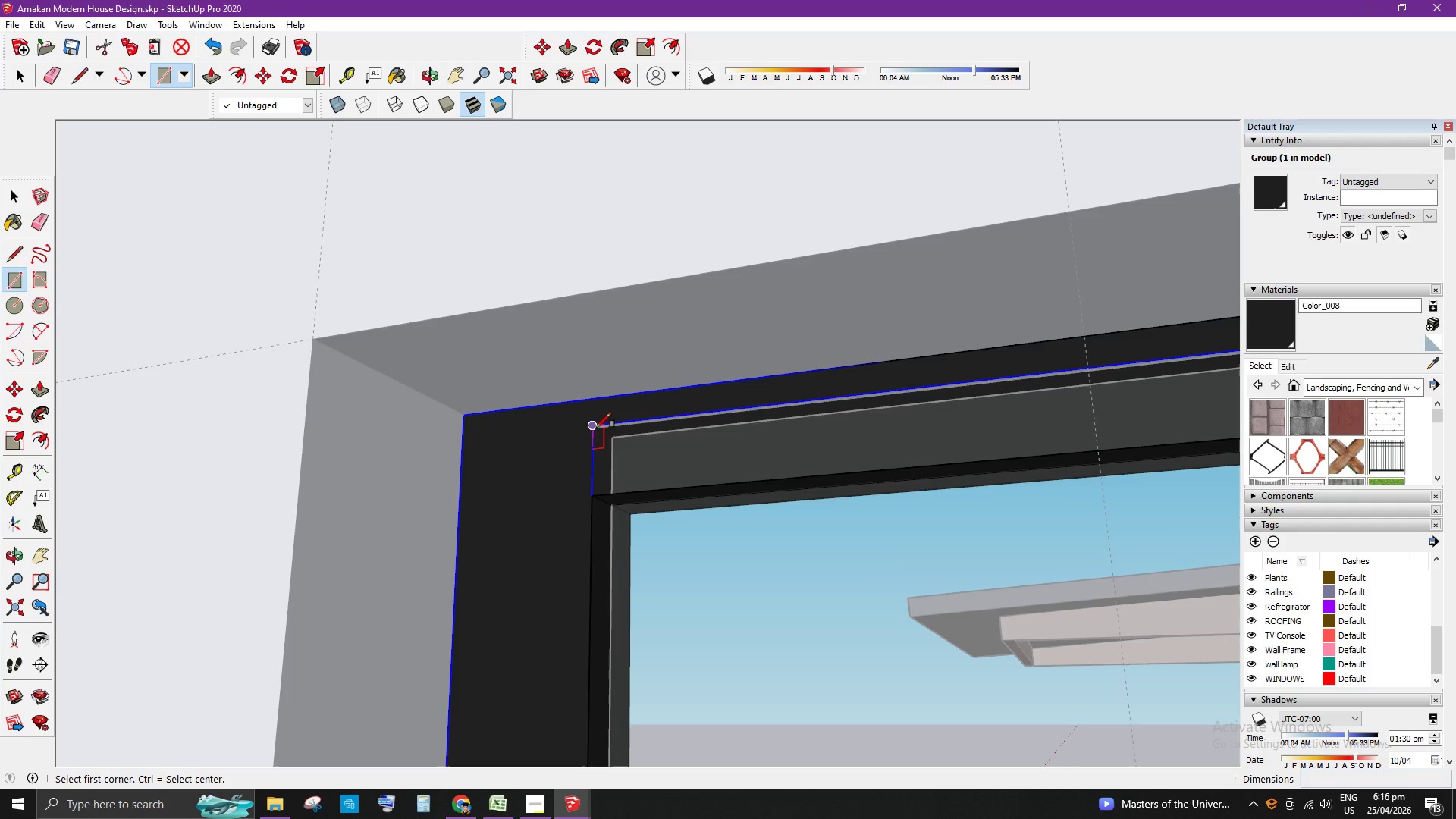 
left_click([593, 420])
 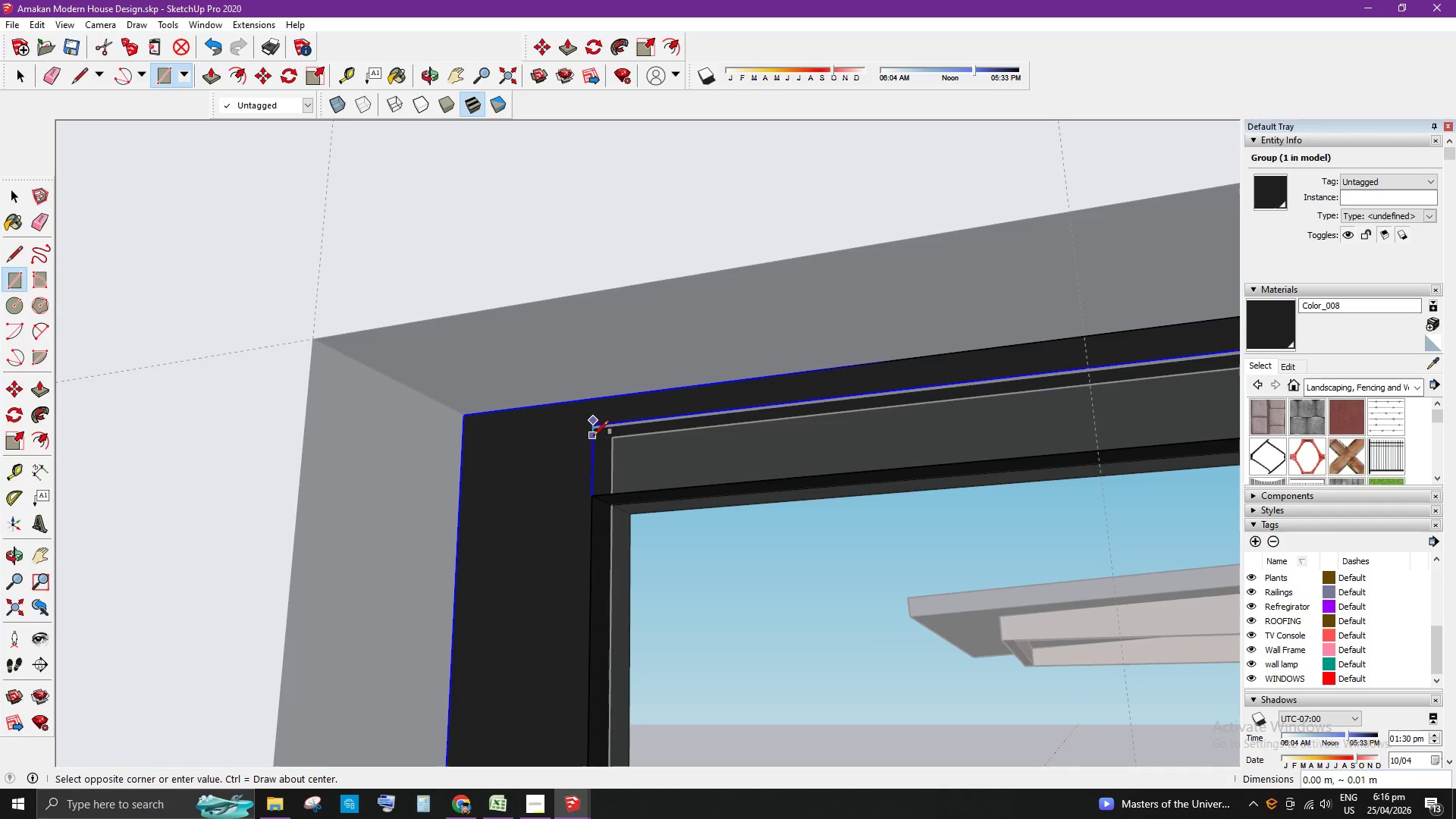 
key(Escape)
 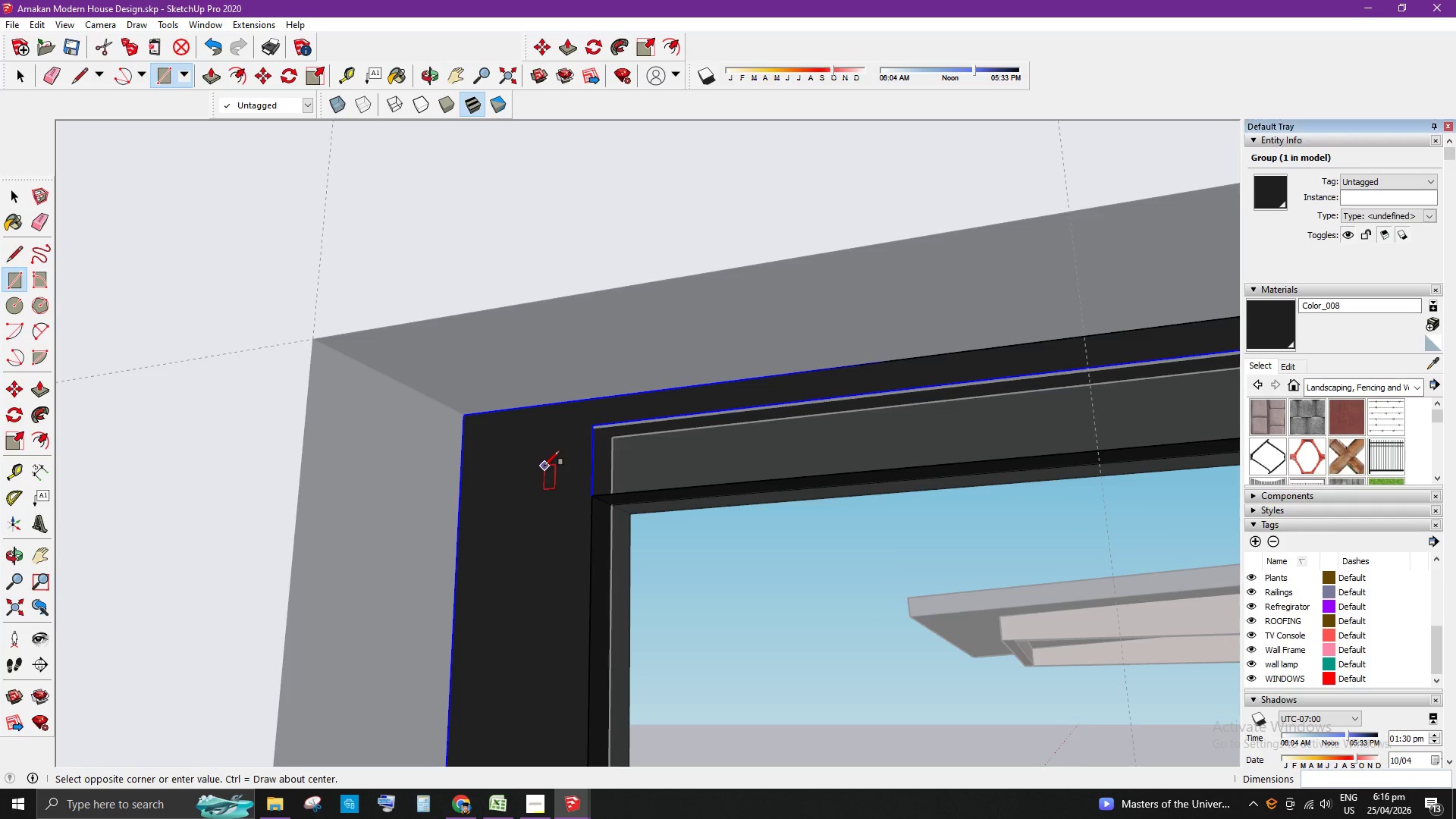 
double_click([544, 466])
 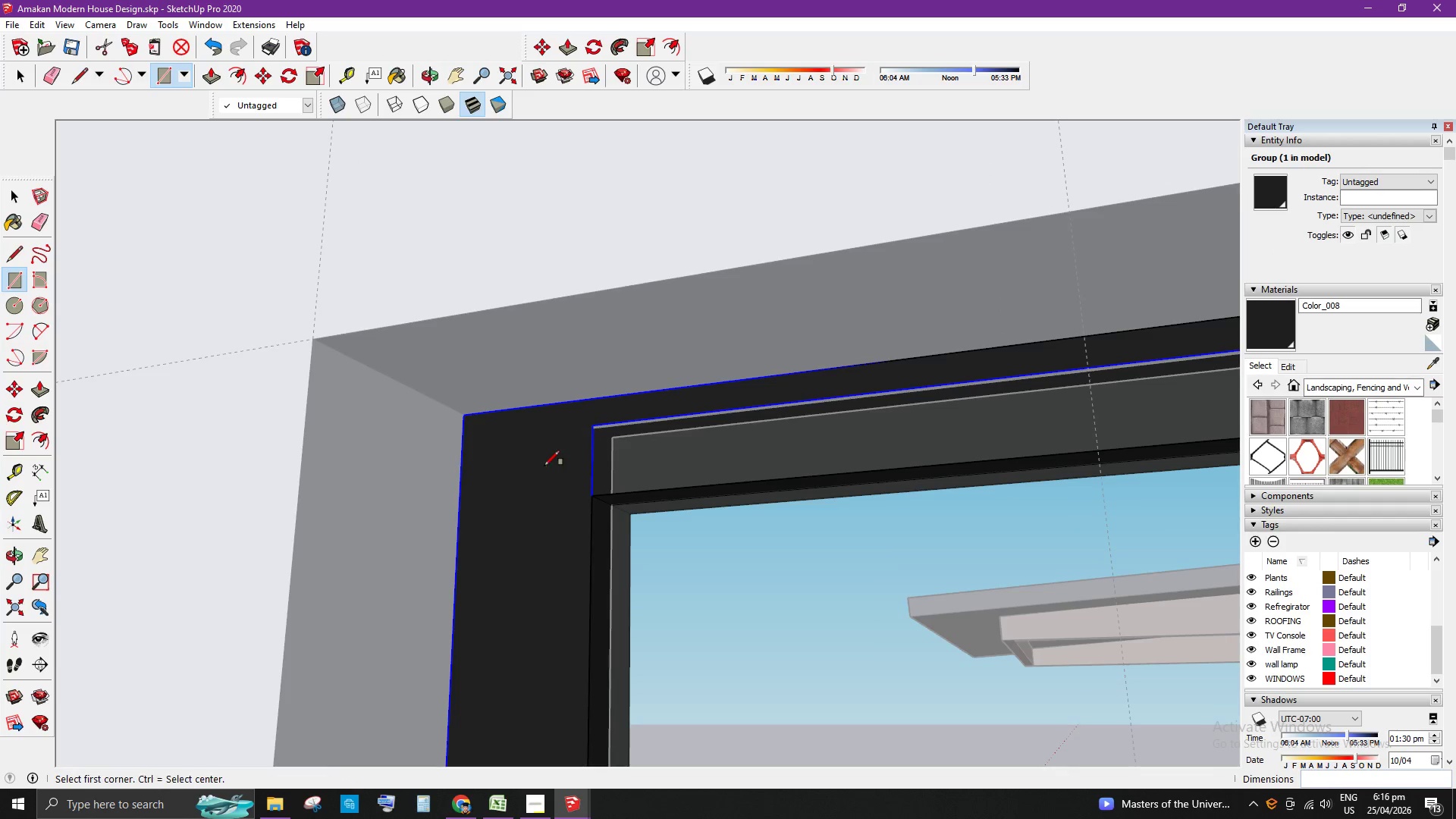 
key(Escape)
 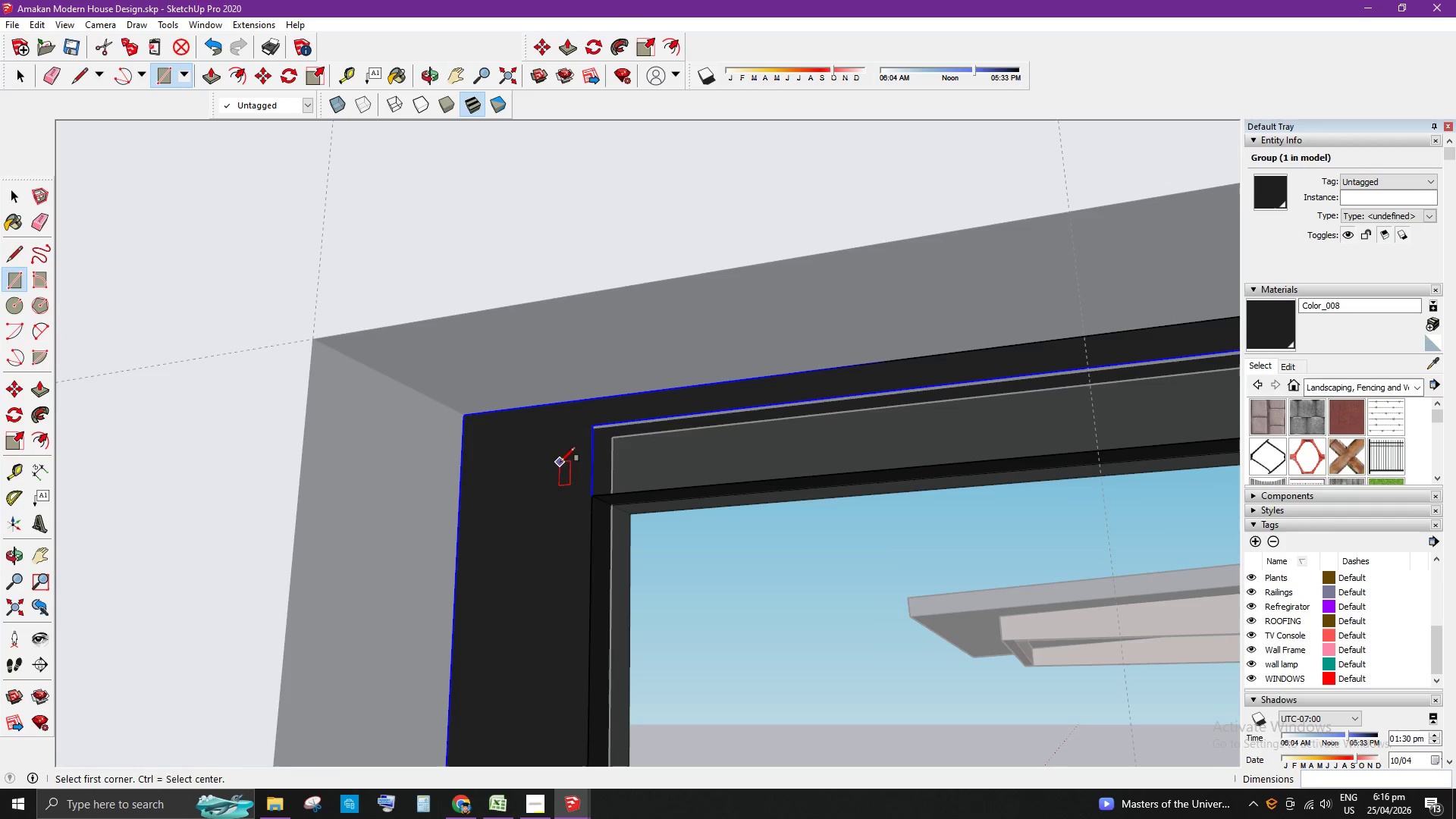 
key(Space)
 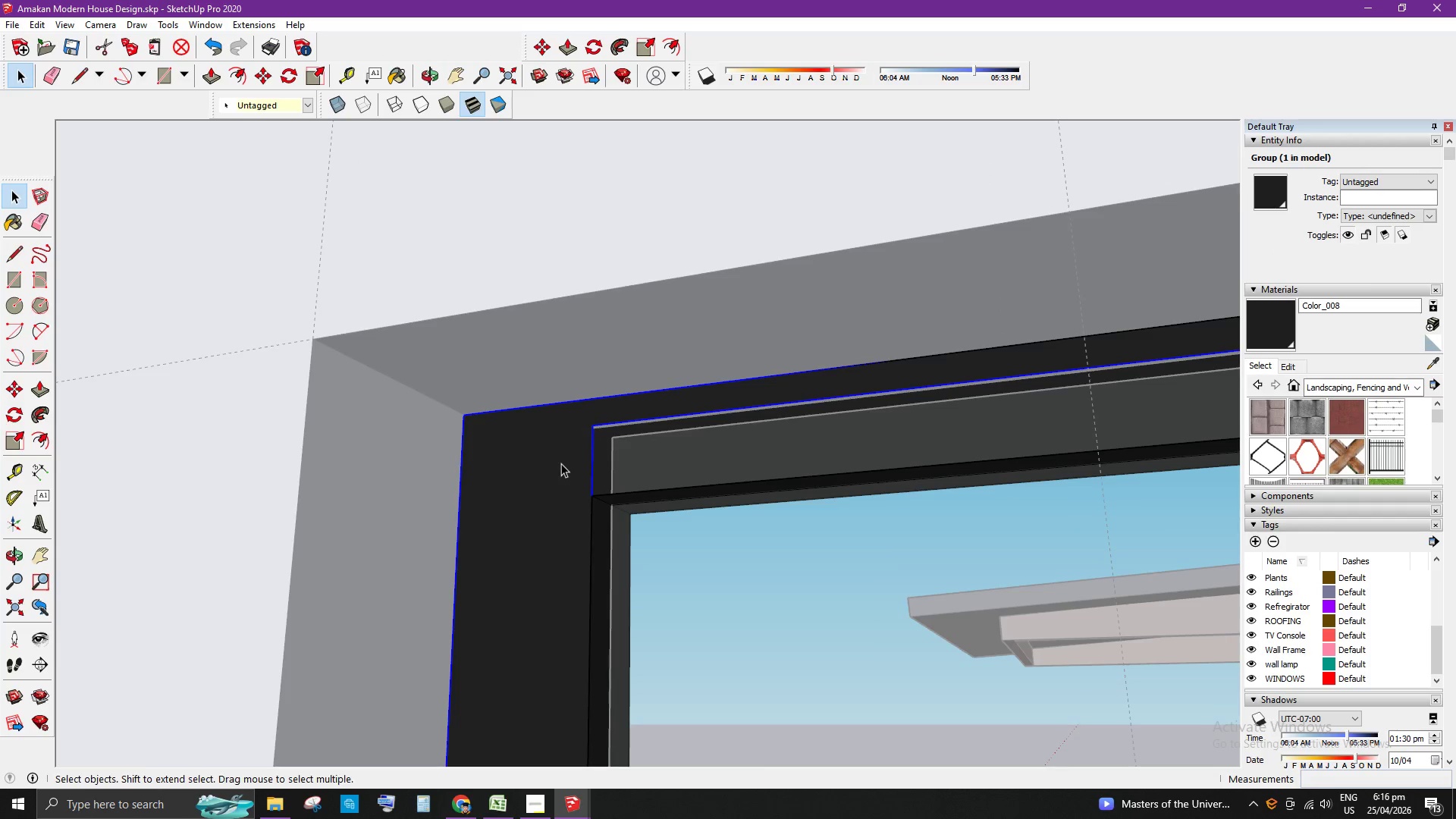 
left_click([561, 464])
 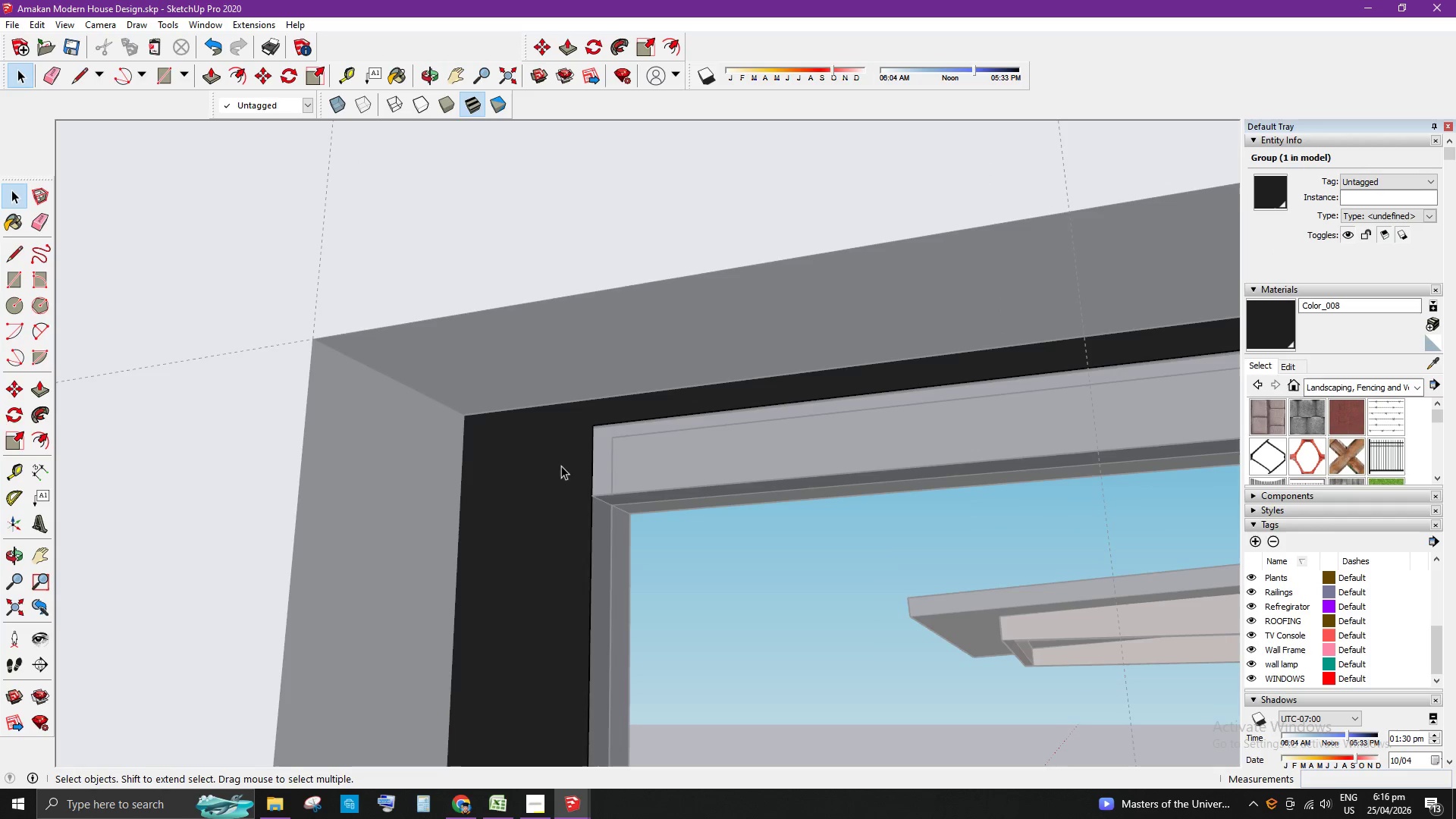 
triple_click([561, 467])
 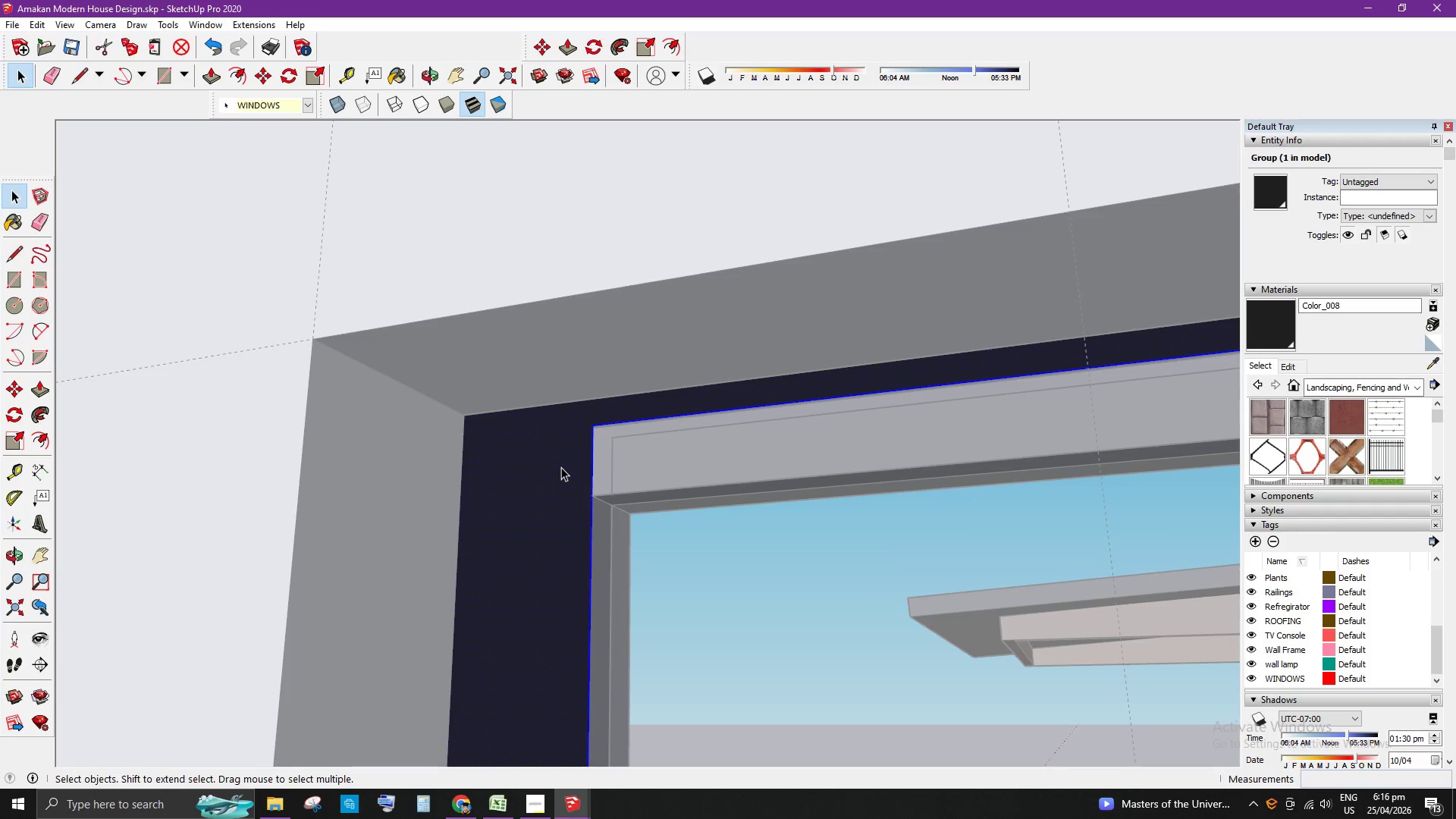 
triple_click([561, 467])
 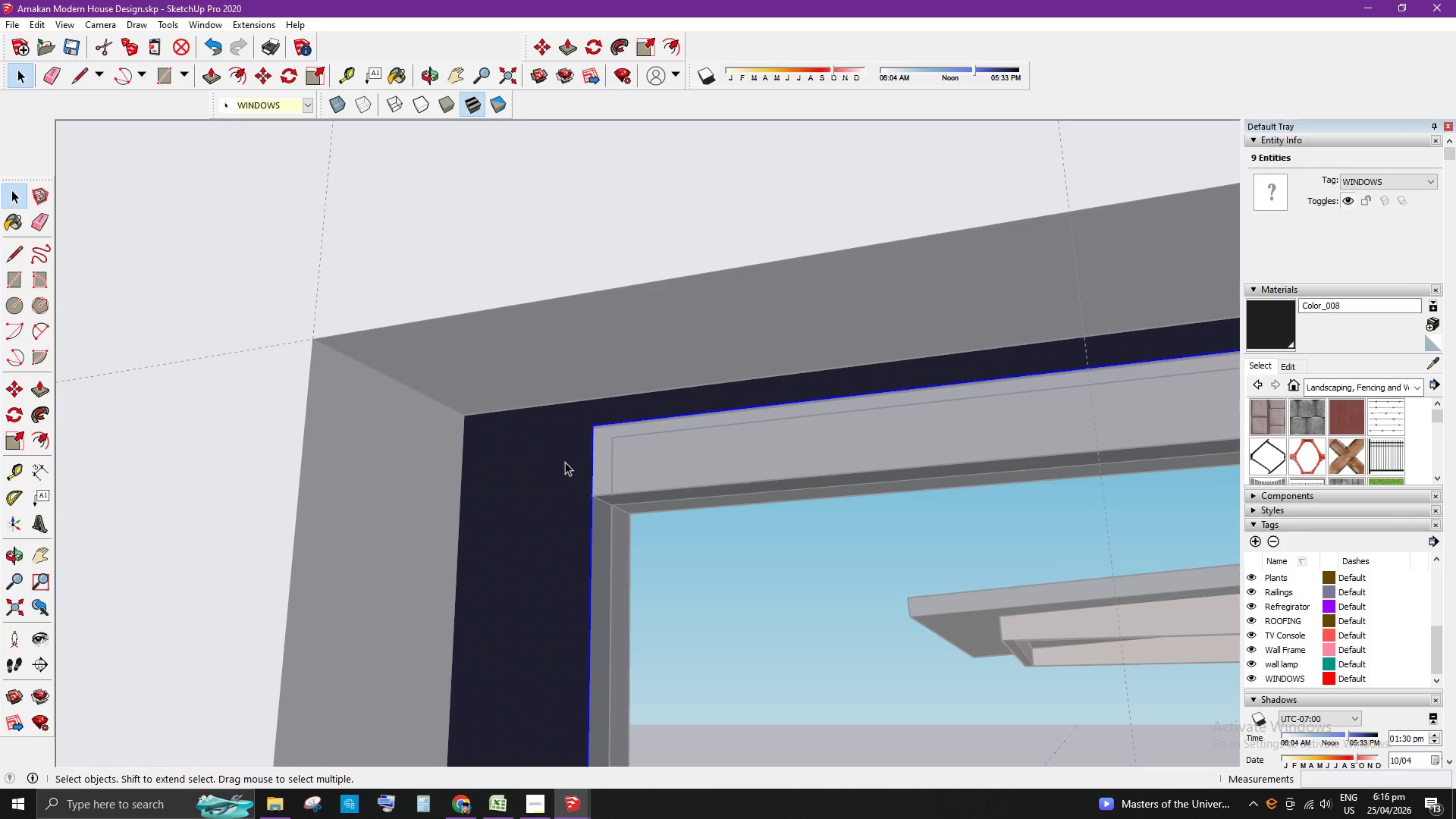 
key(R)
 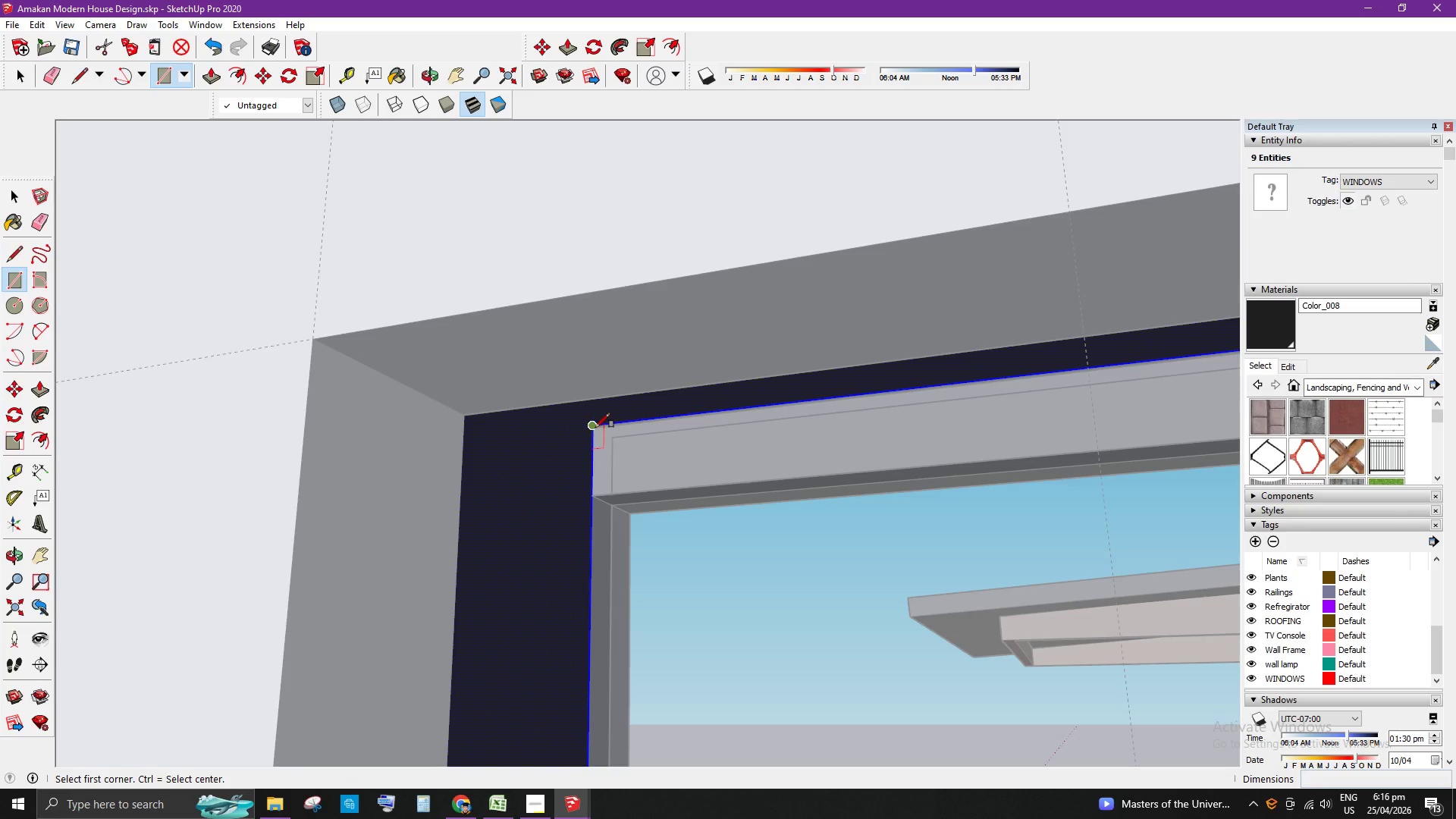 
left_click([595, 427])
 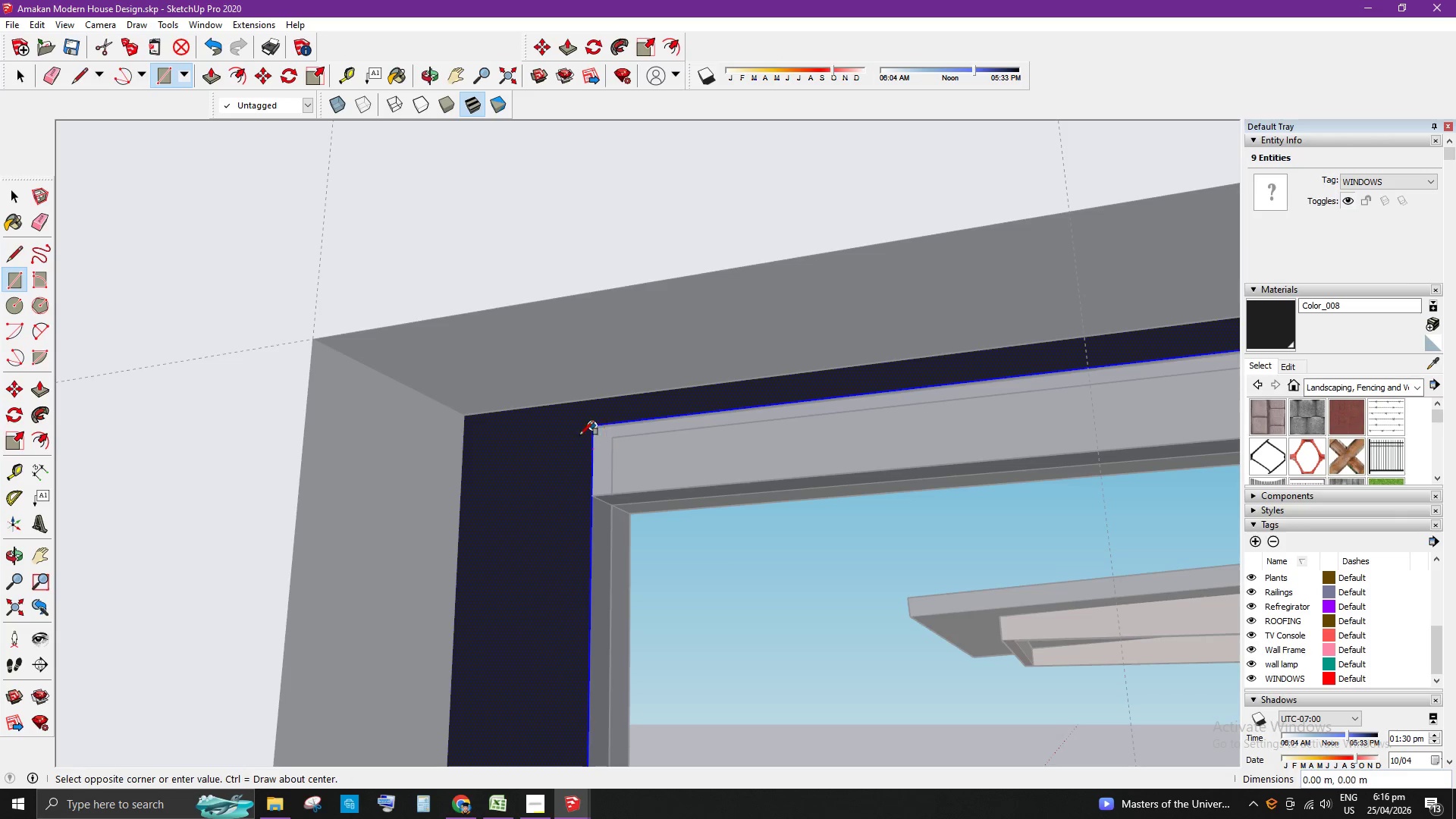 
scroll: coordinate [952, 460], scroll_direction: down, amount: 6.0
 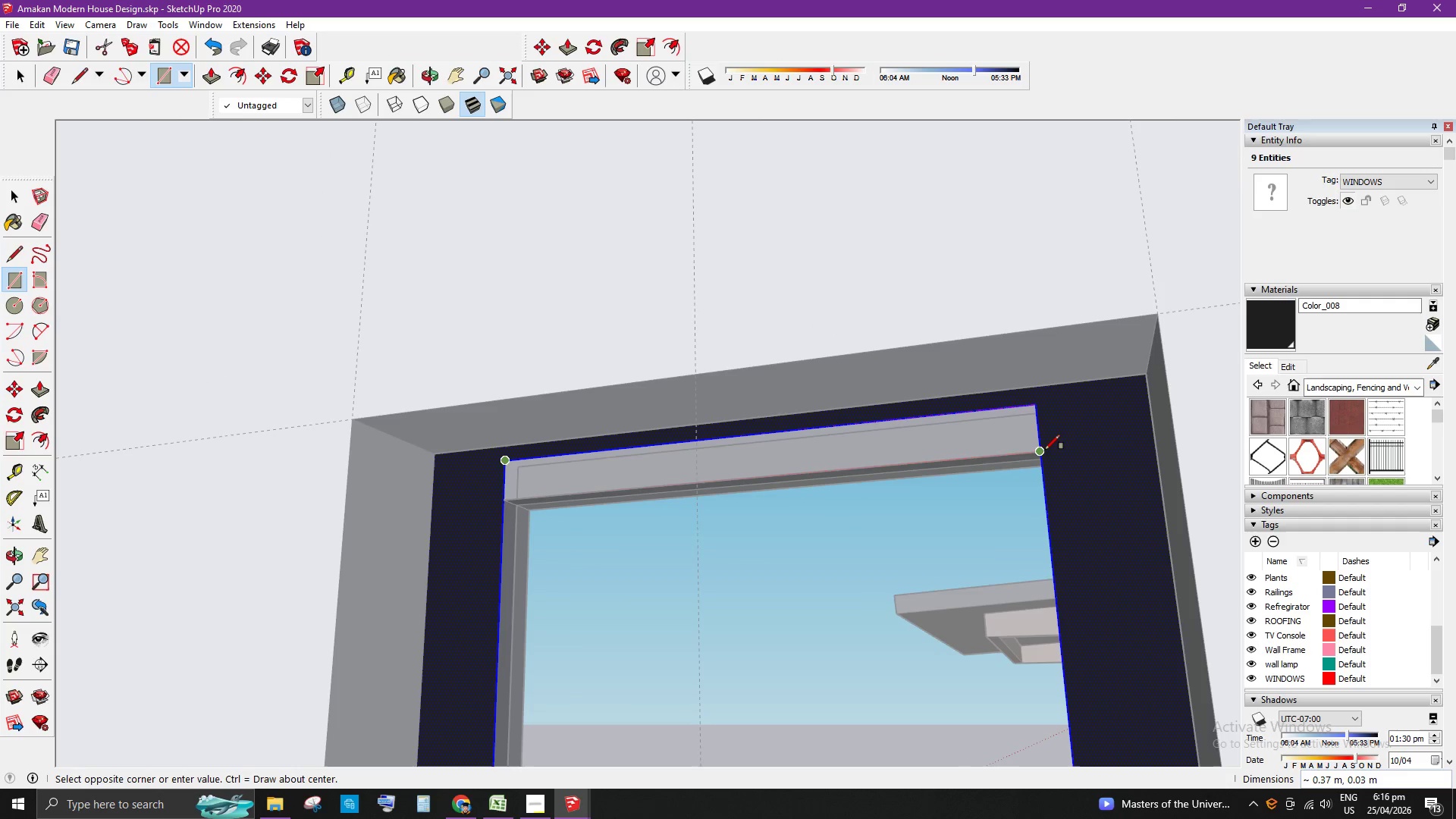 
left_click([1045, 450])
 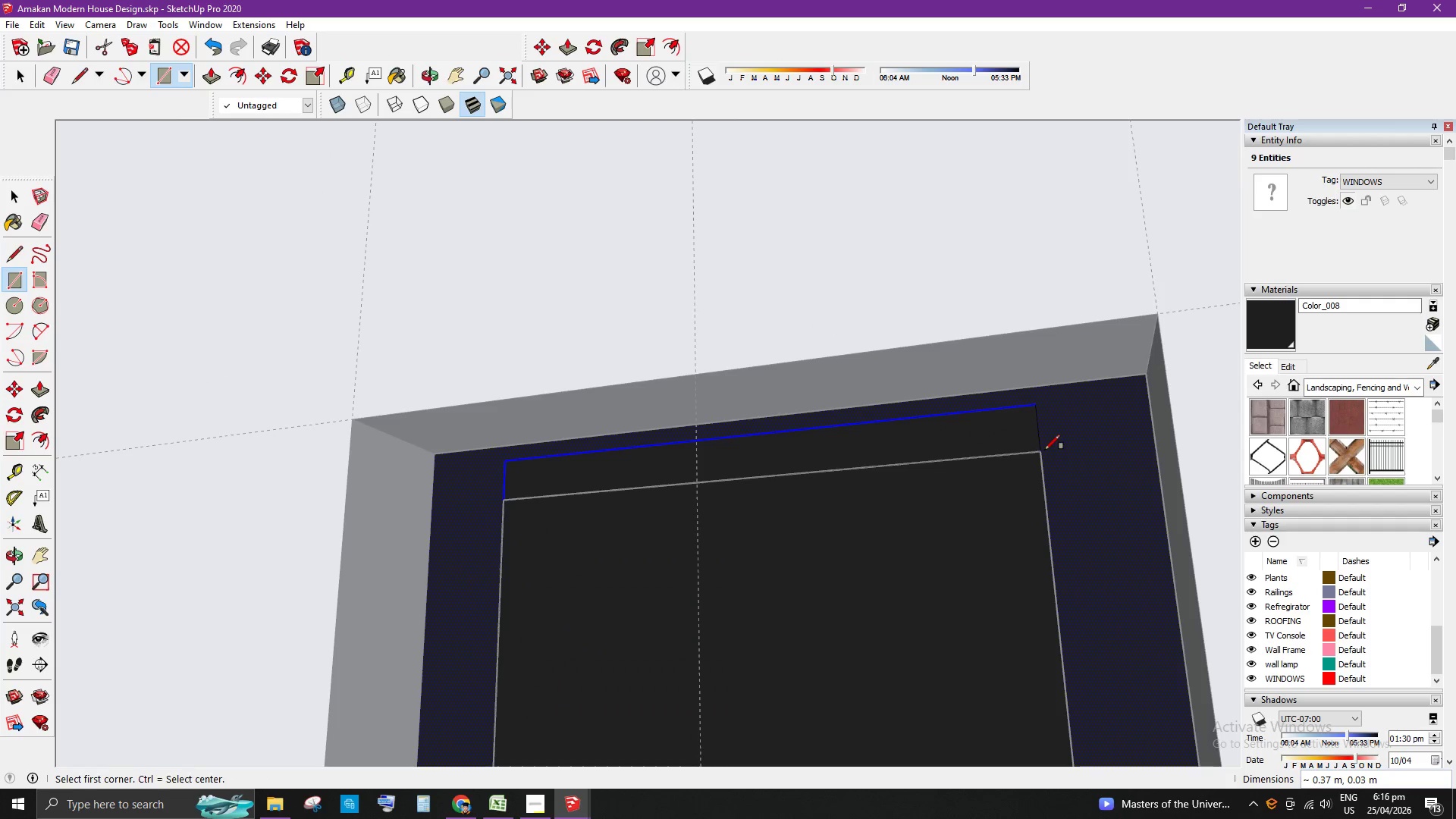 
key(Space)
 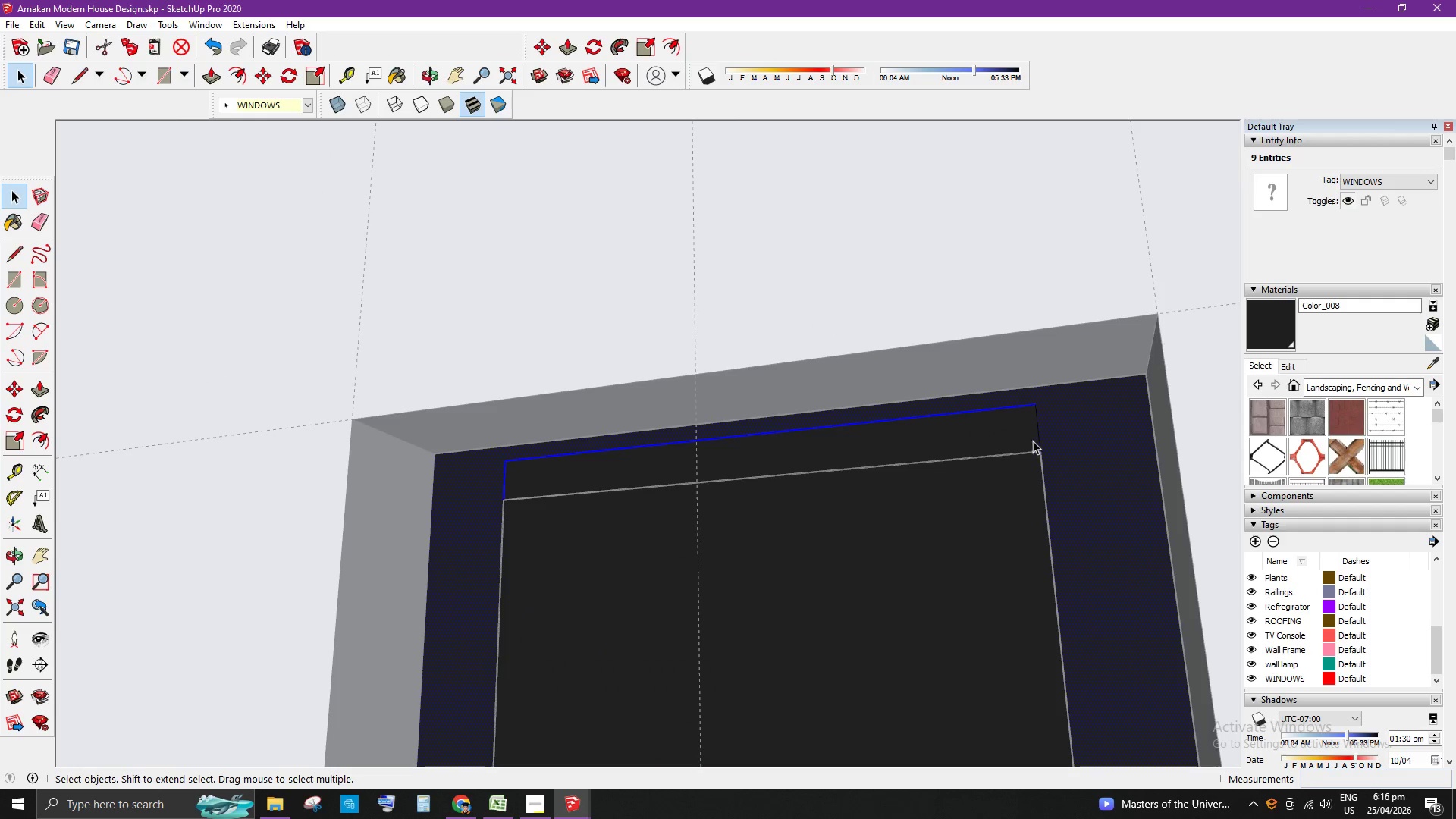 
left_click([956, 504])
 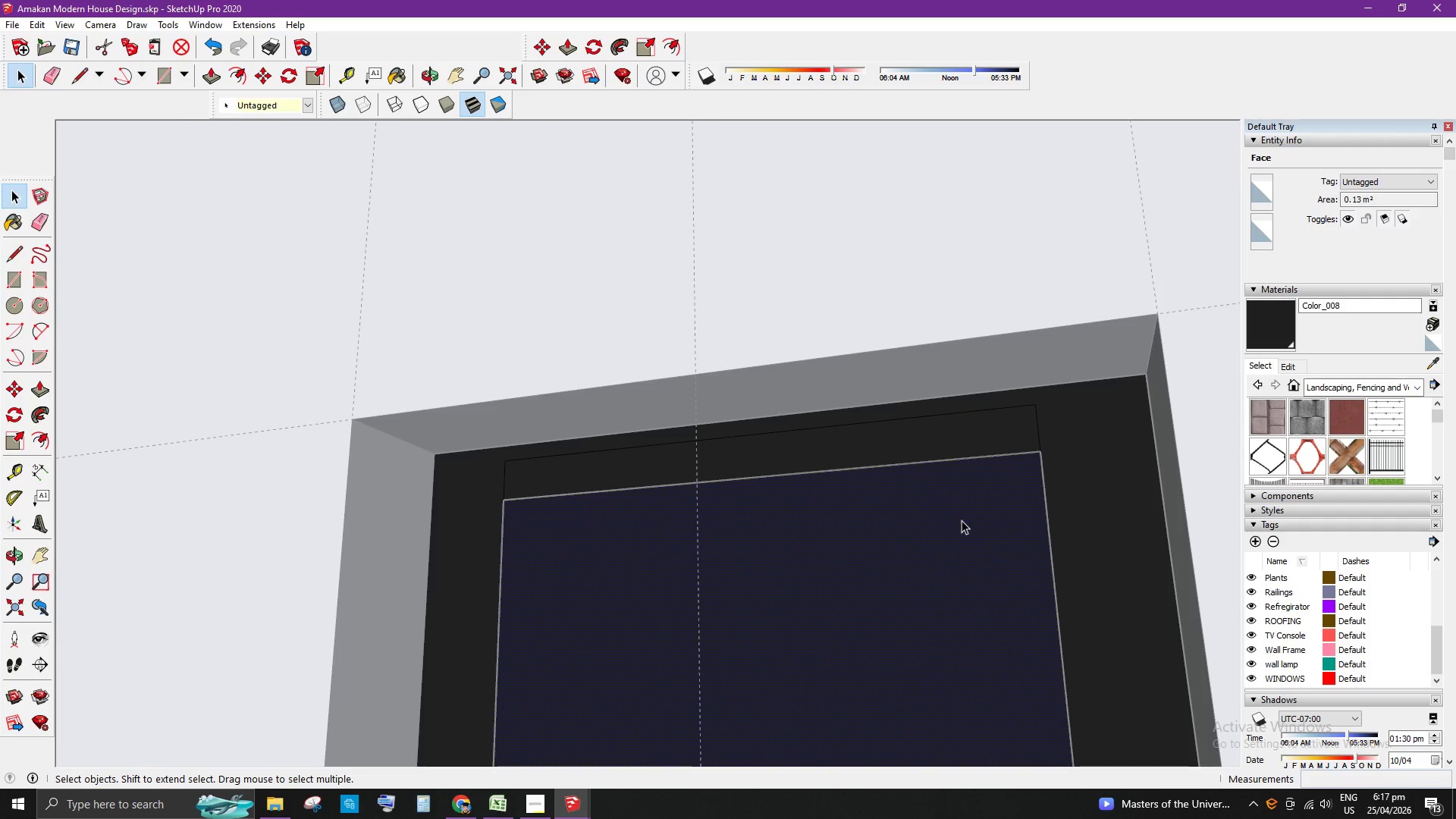 
key(Delete)
 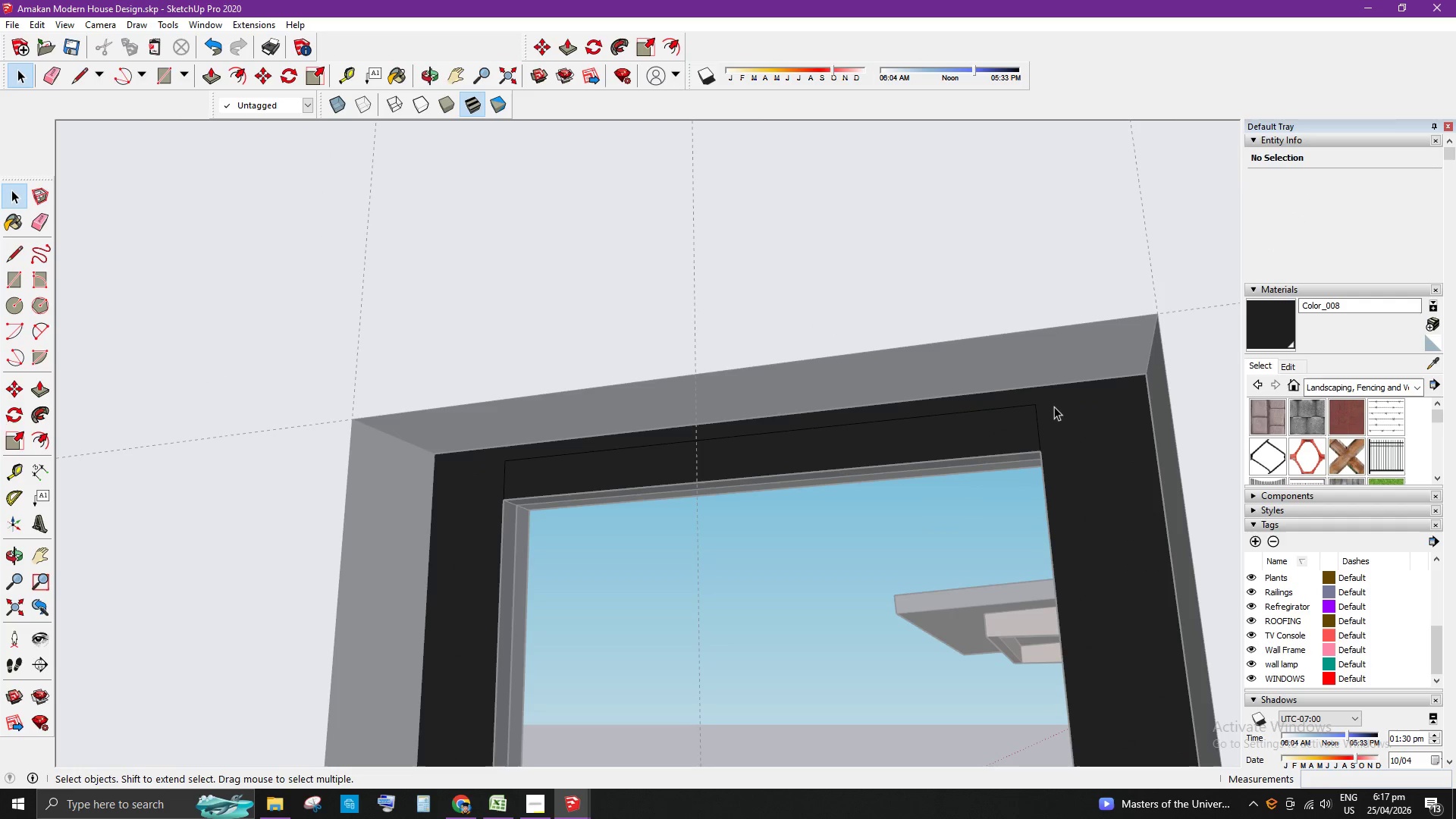 
scroll: coordinate [984, 540], scroll_direction: down, amount: 7.0
 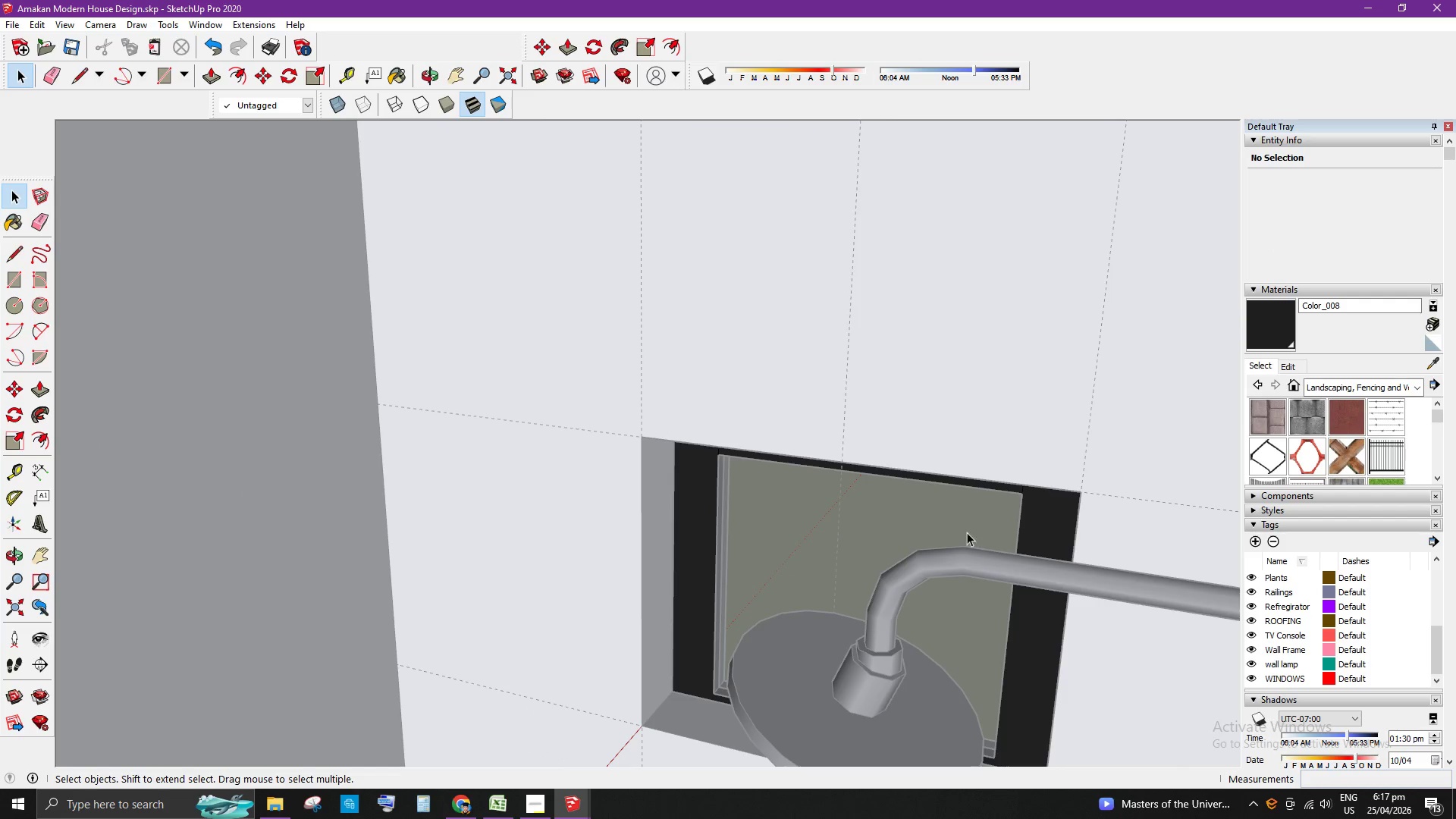 
left_click([746, 707])
 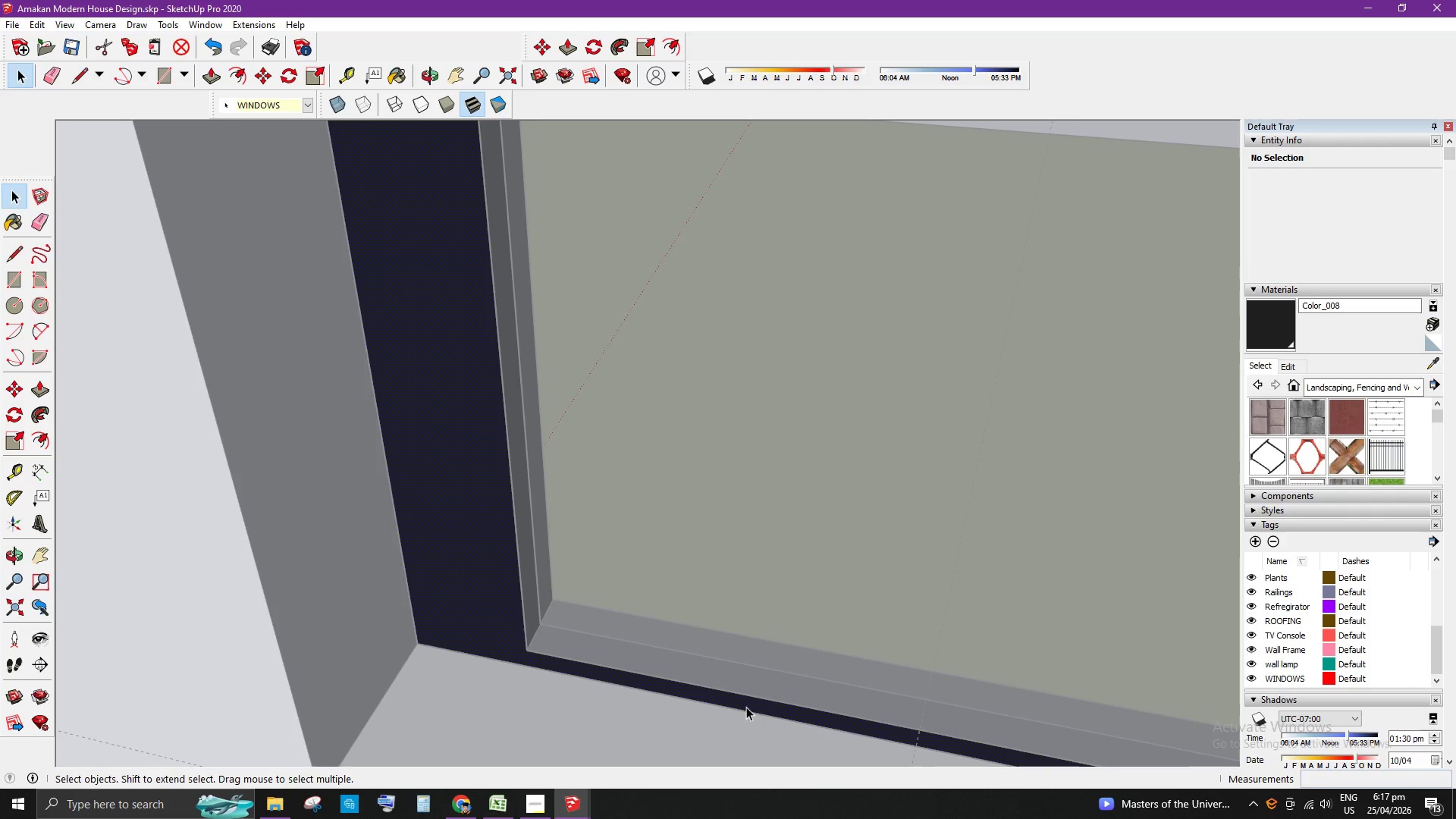 
scroll: coordinate [774, 698], scroll_direction: up, amount: 11.0
 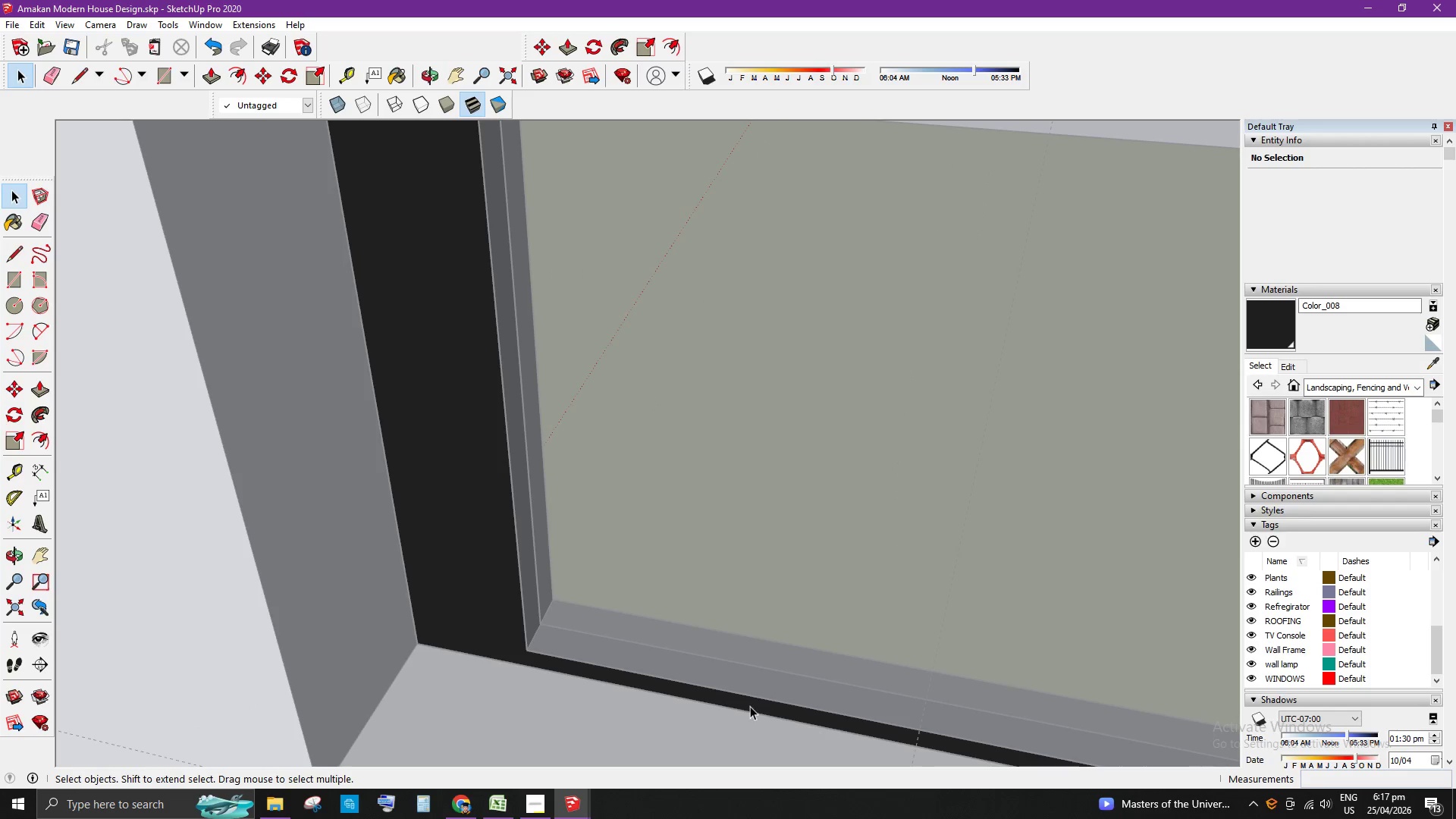 
double_click([749, 701])
 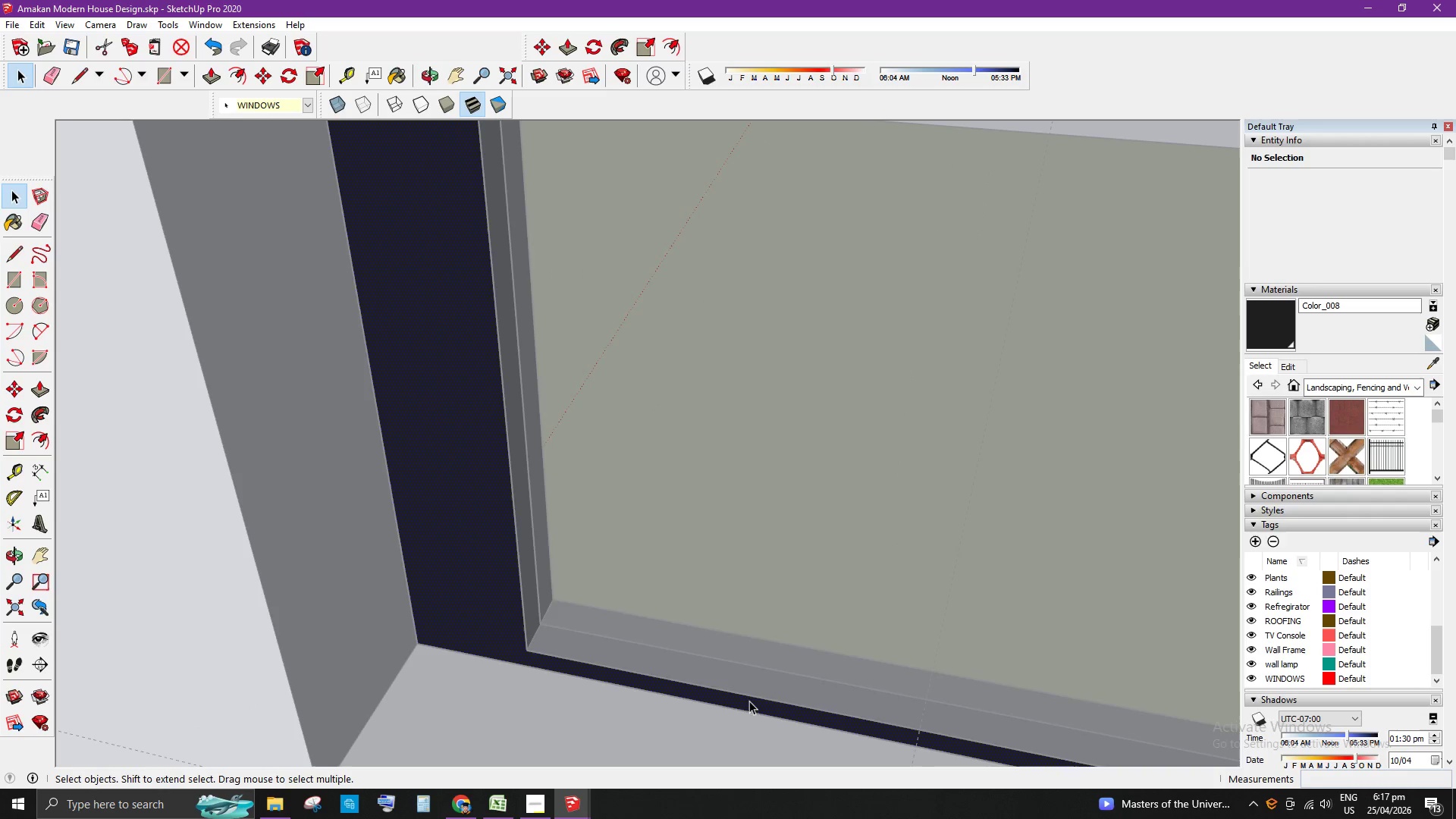 
key(Escape)
 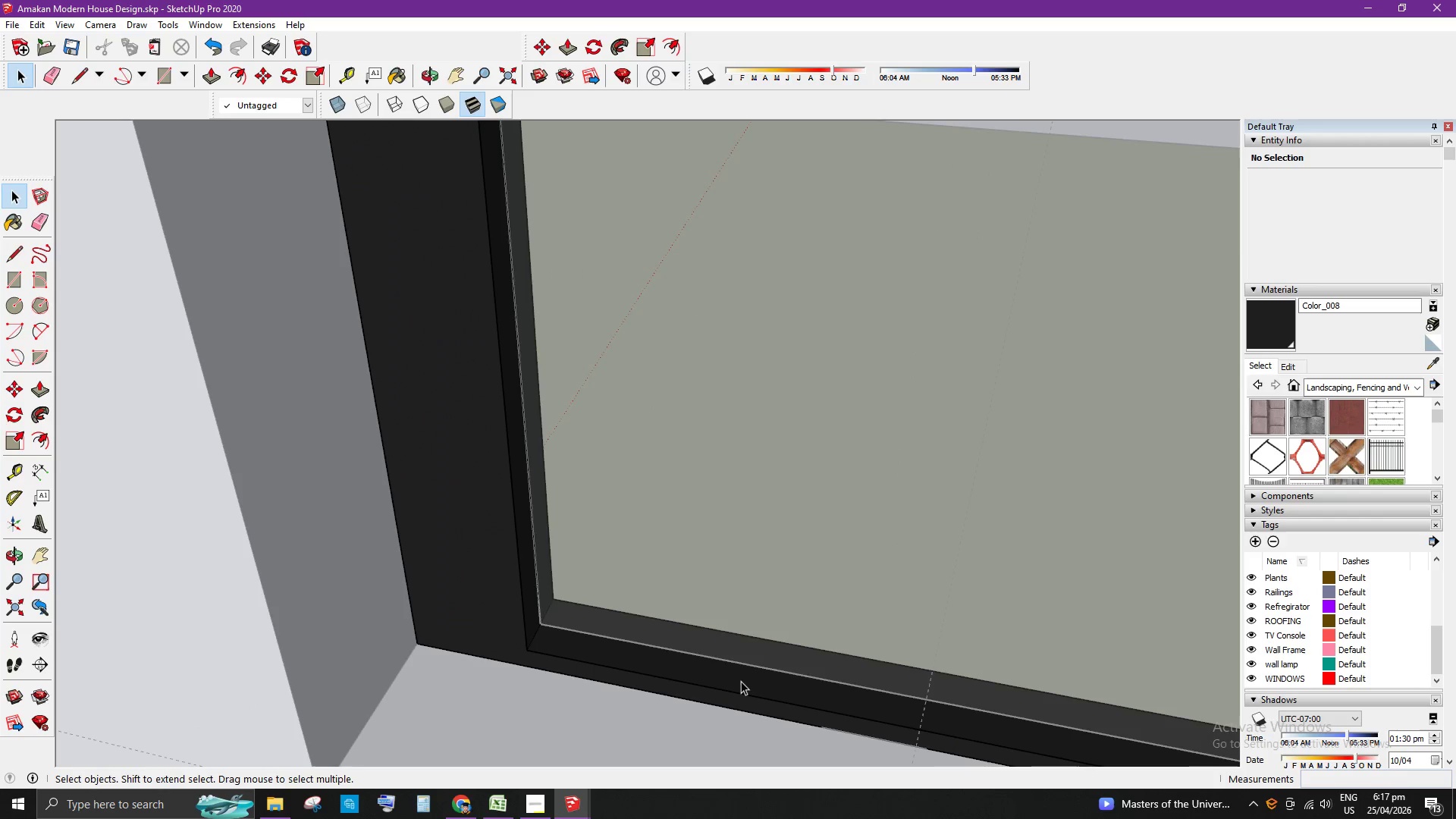 
key(Escape)
 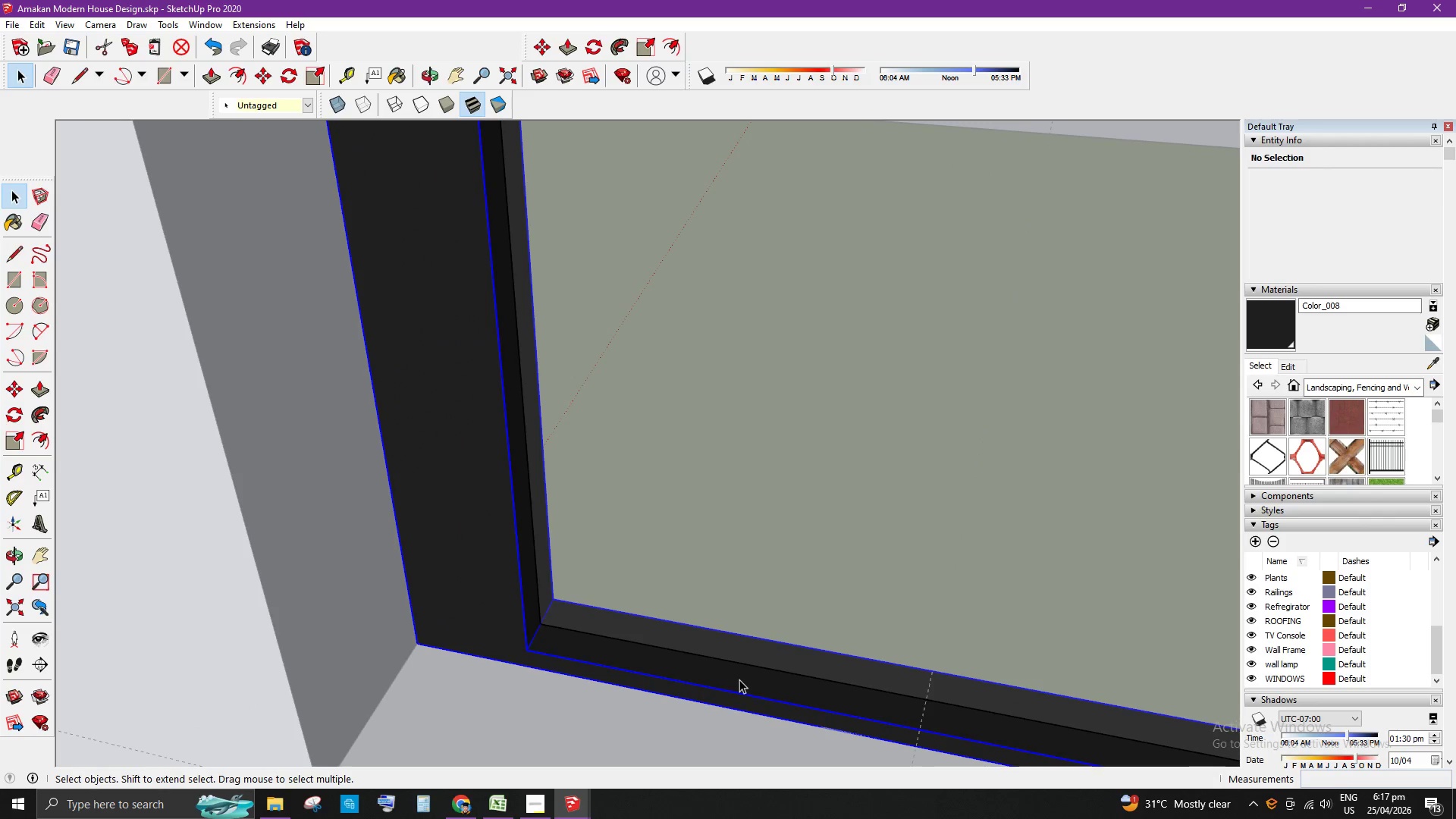 
double_click([741, 679])
 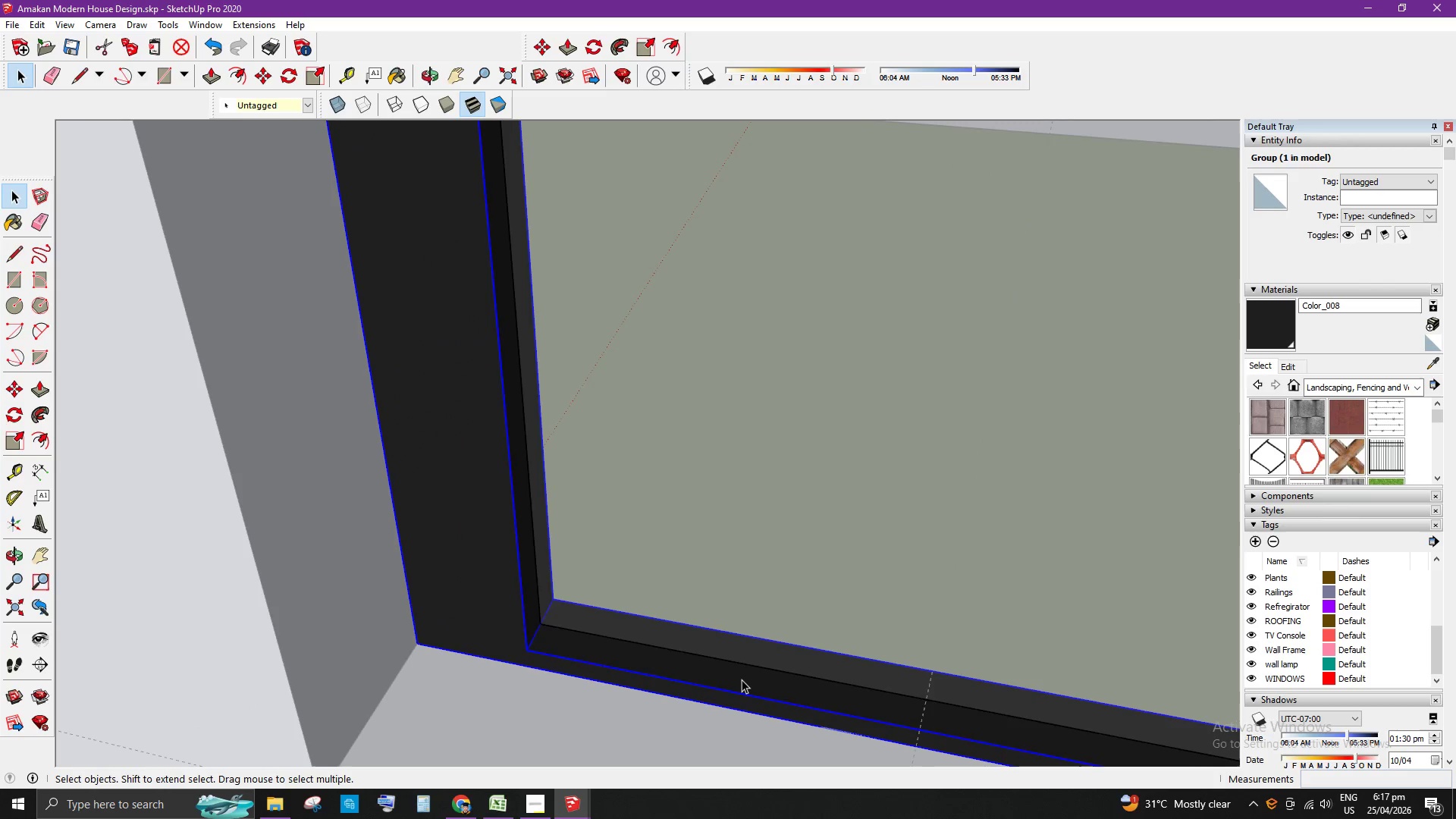 
triple_click([742, 679])
 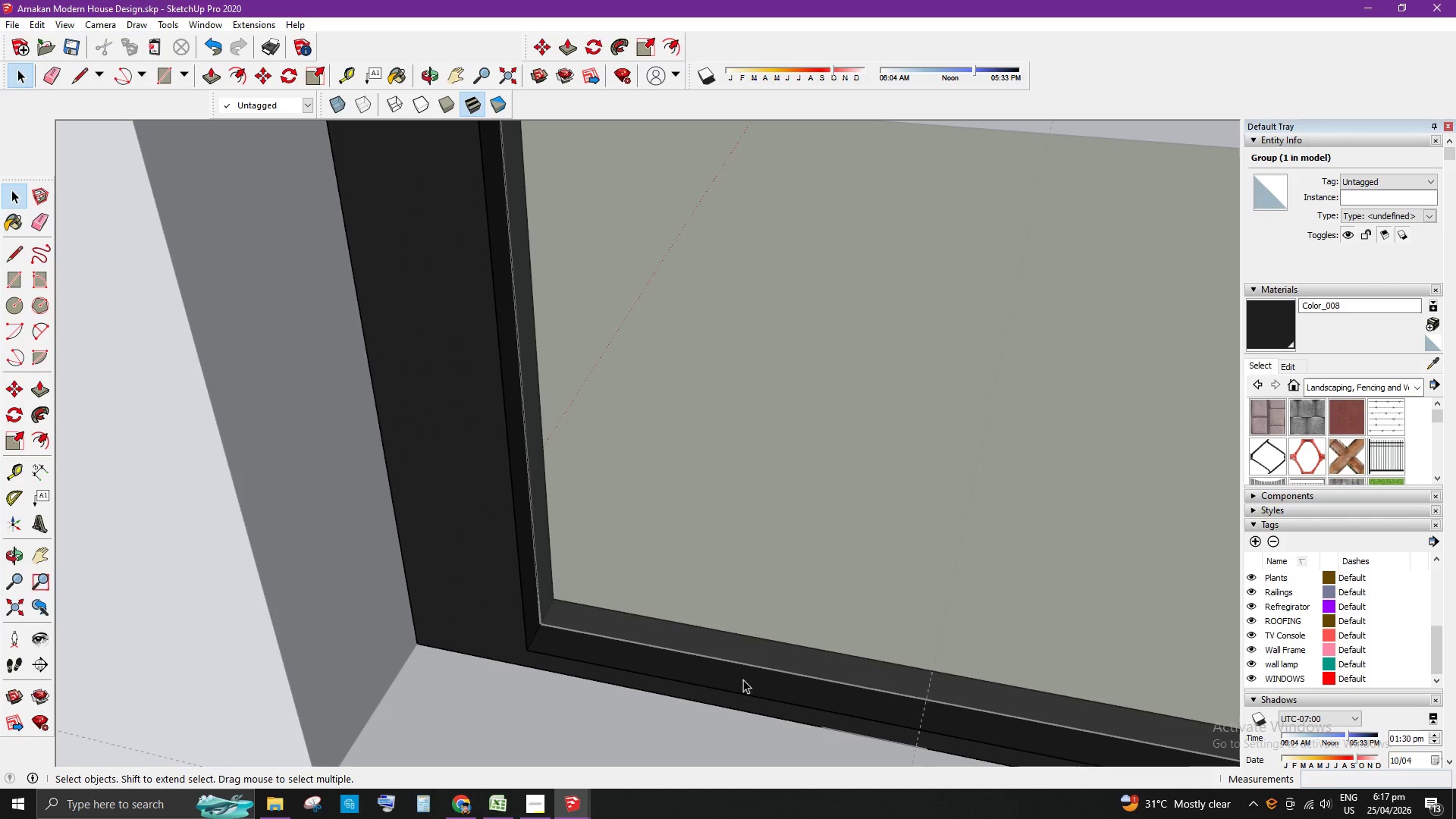 
triple_click([744, 679])
 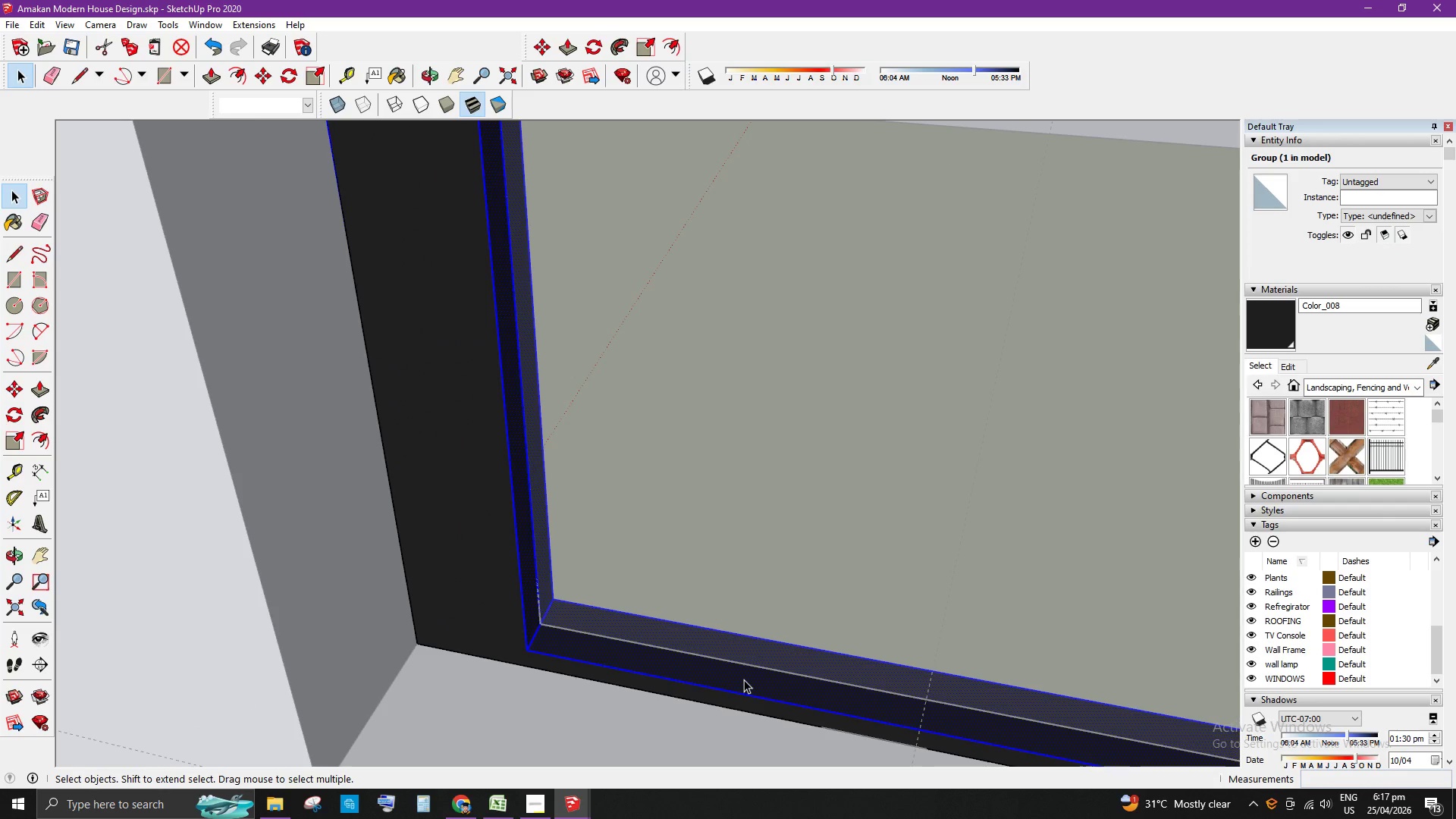 
triple_click([744, 679])
 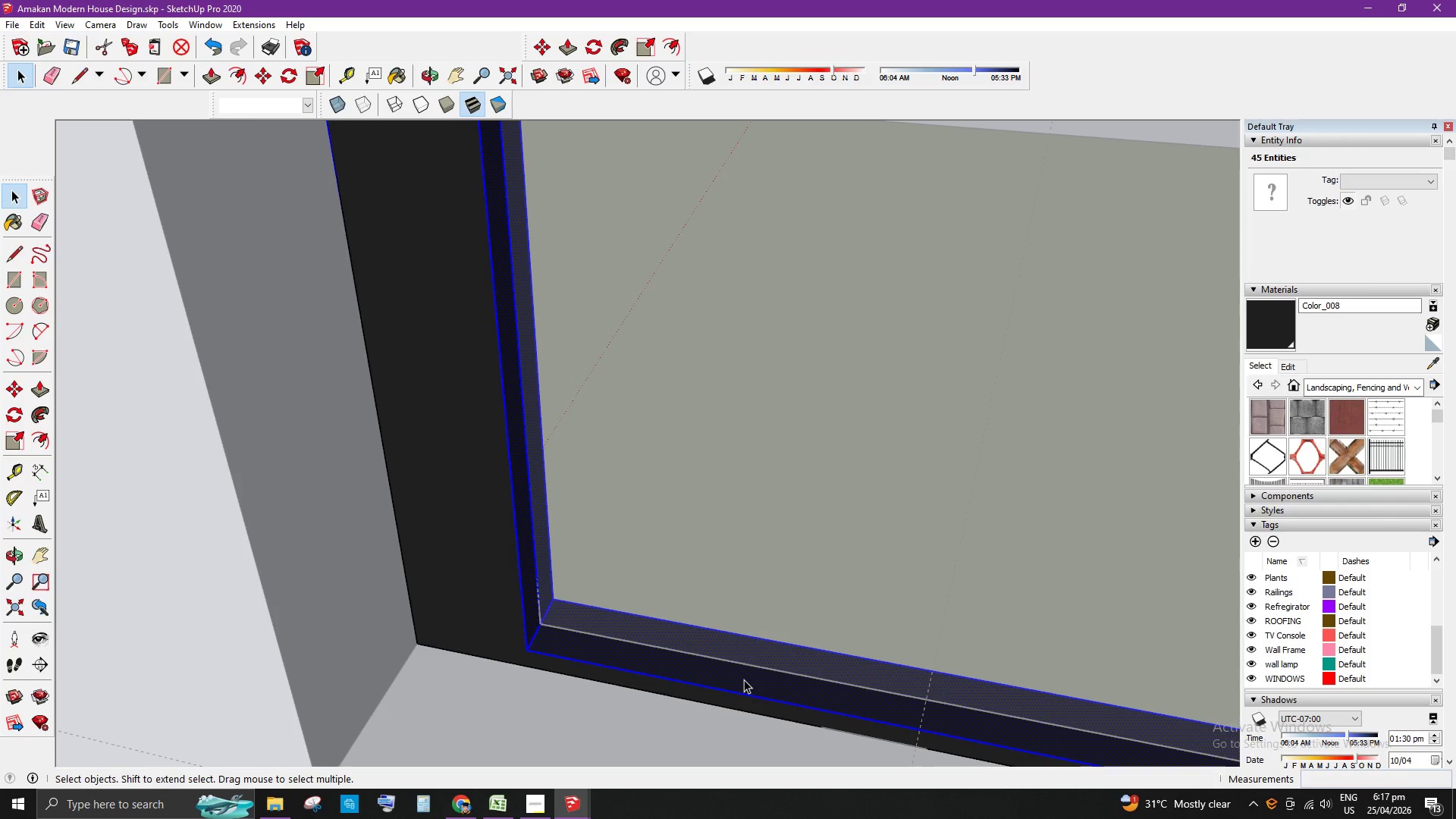 
triple_click([744, 679])
 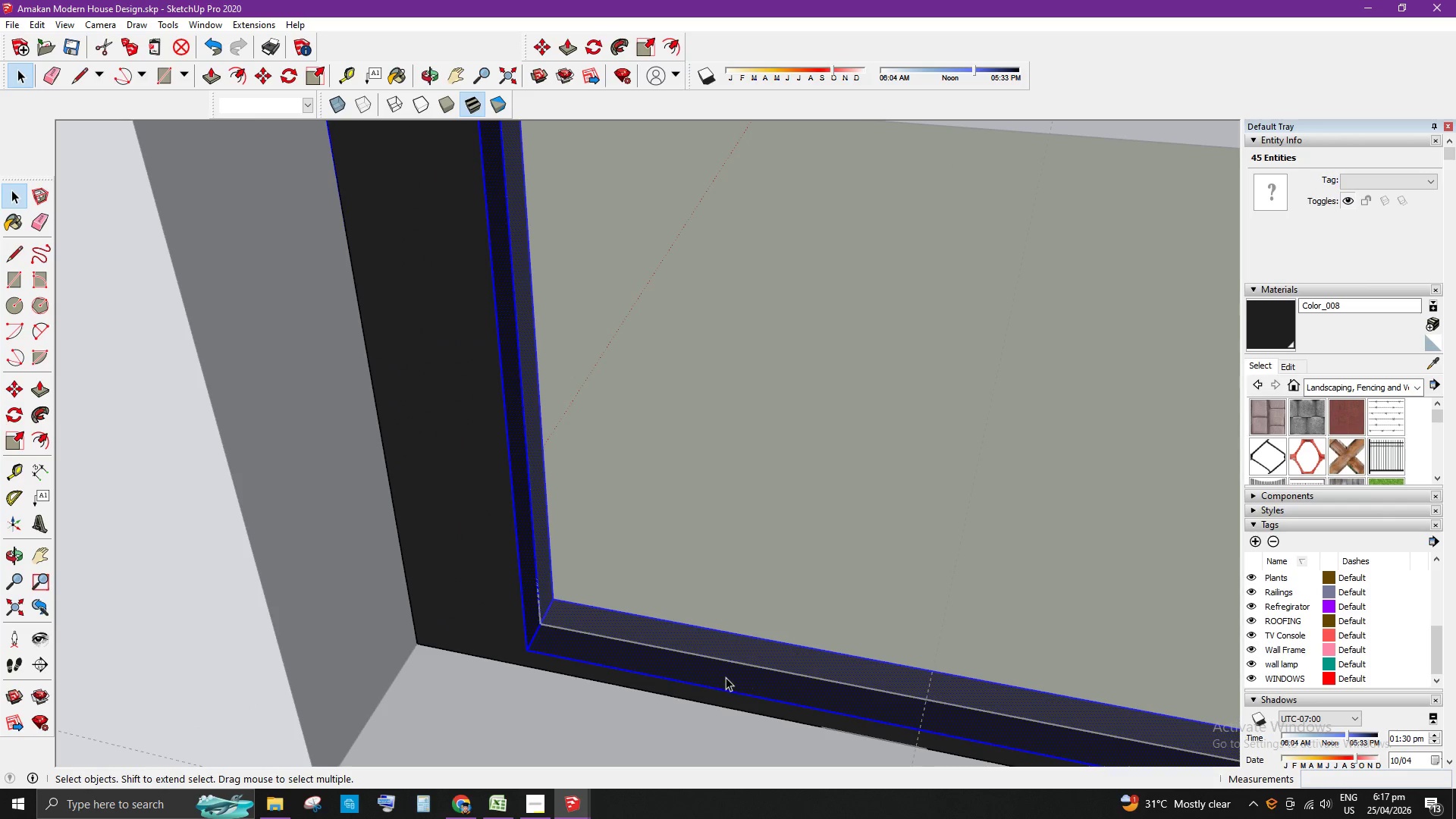 
triple_click([686, 673])
 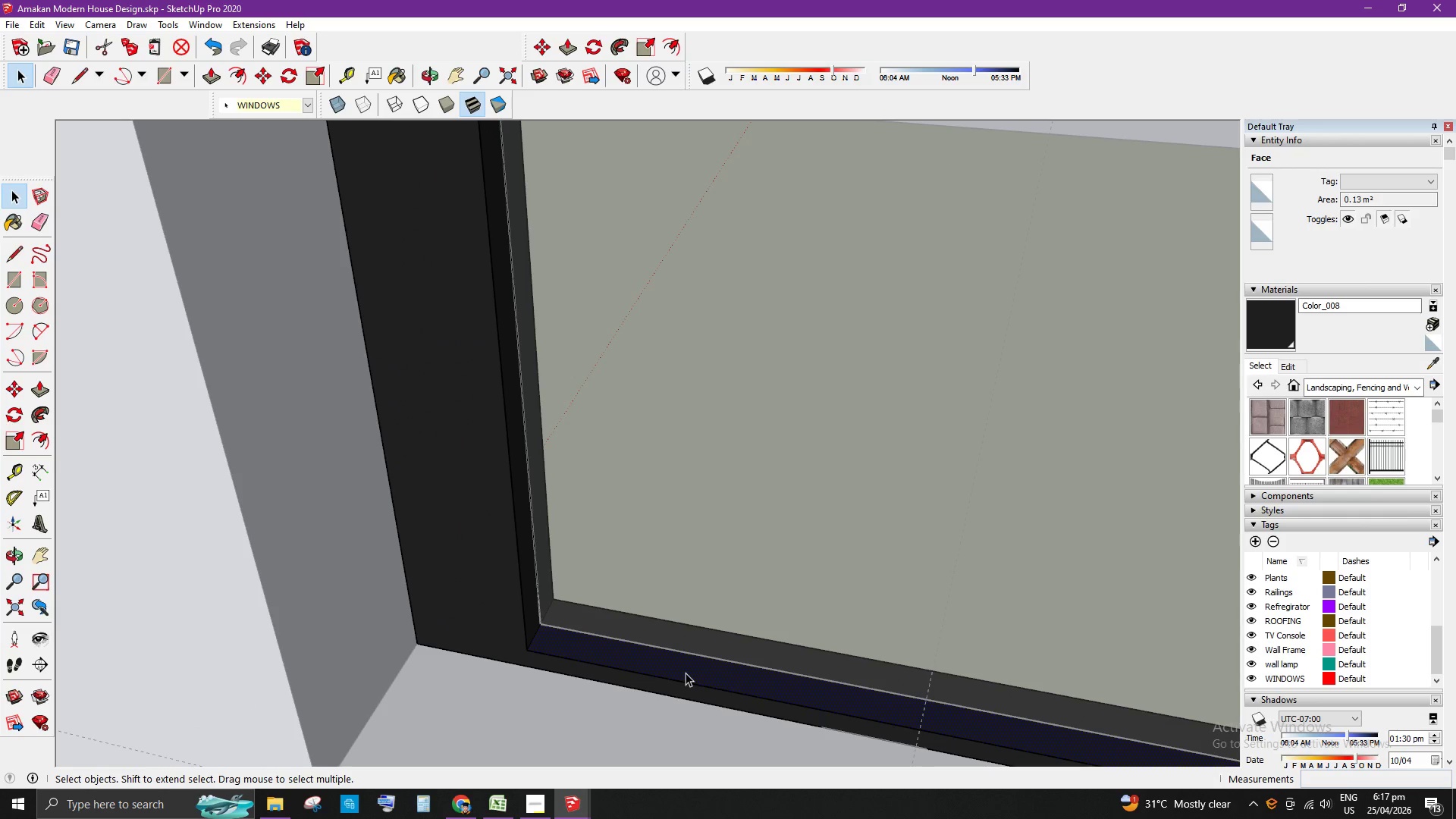 
key(Escape)
 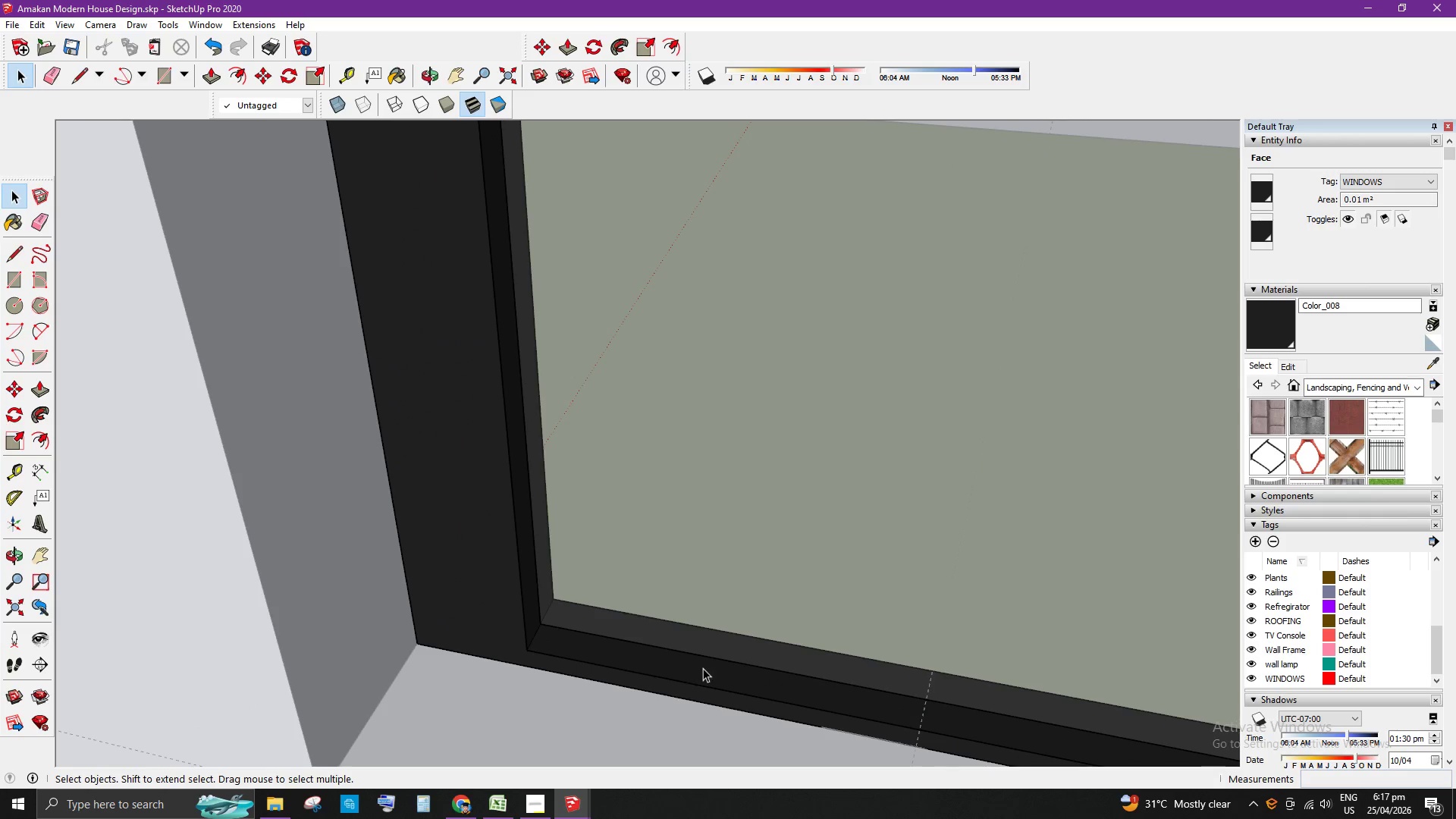 
left_click([708, 667])
 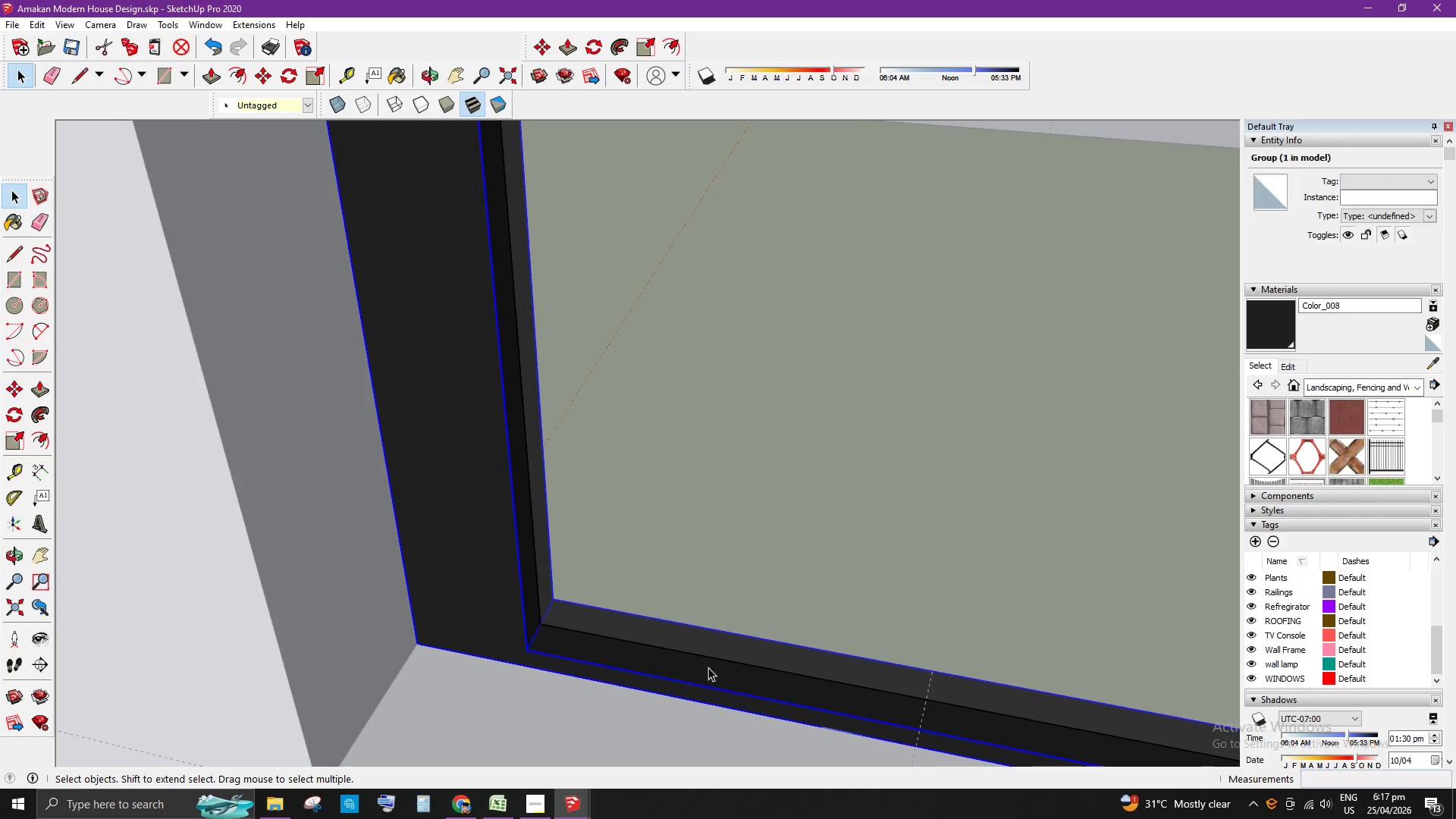 
double_click([708, 667])
 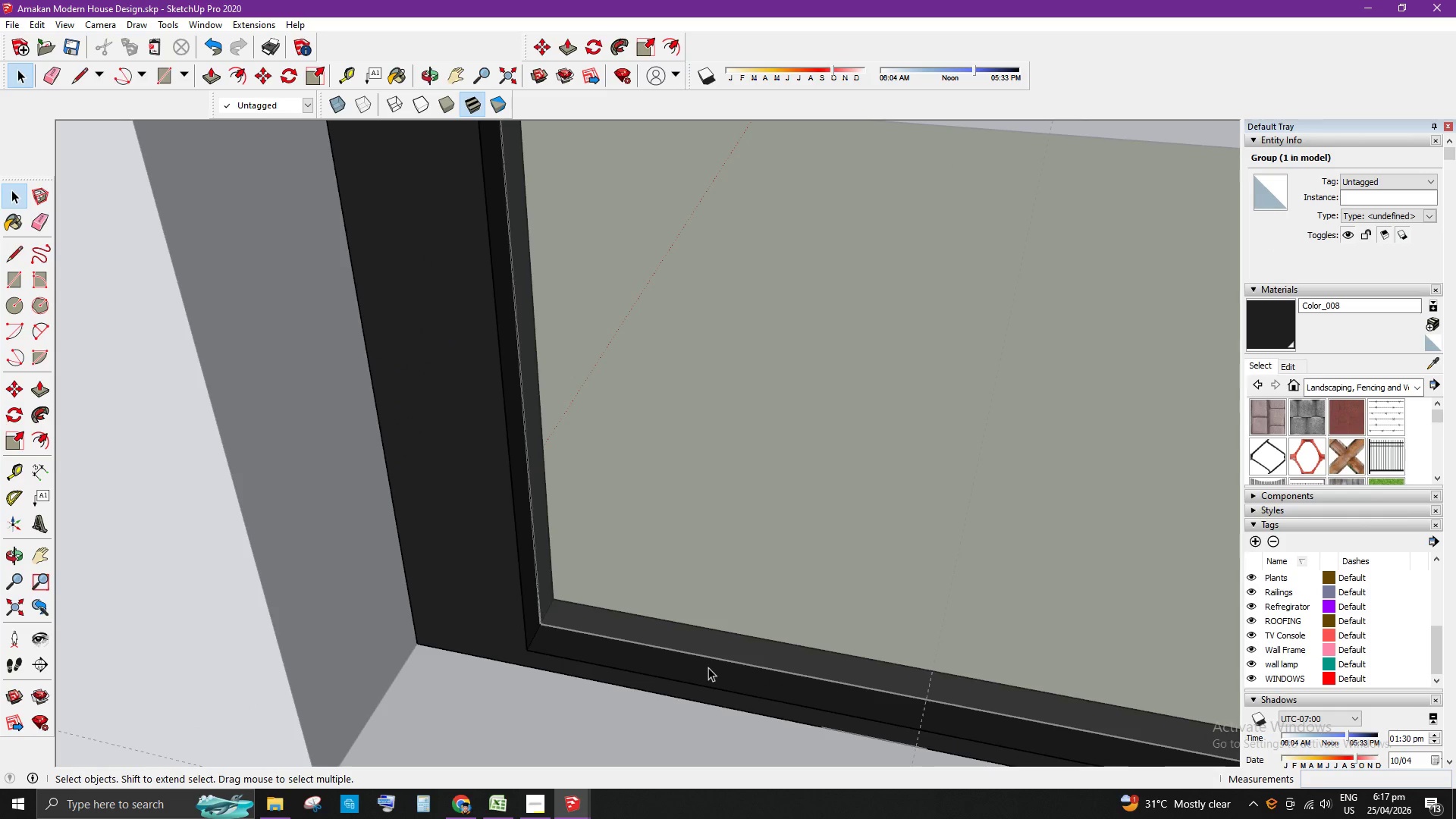 
triple_click([708, 667])
 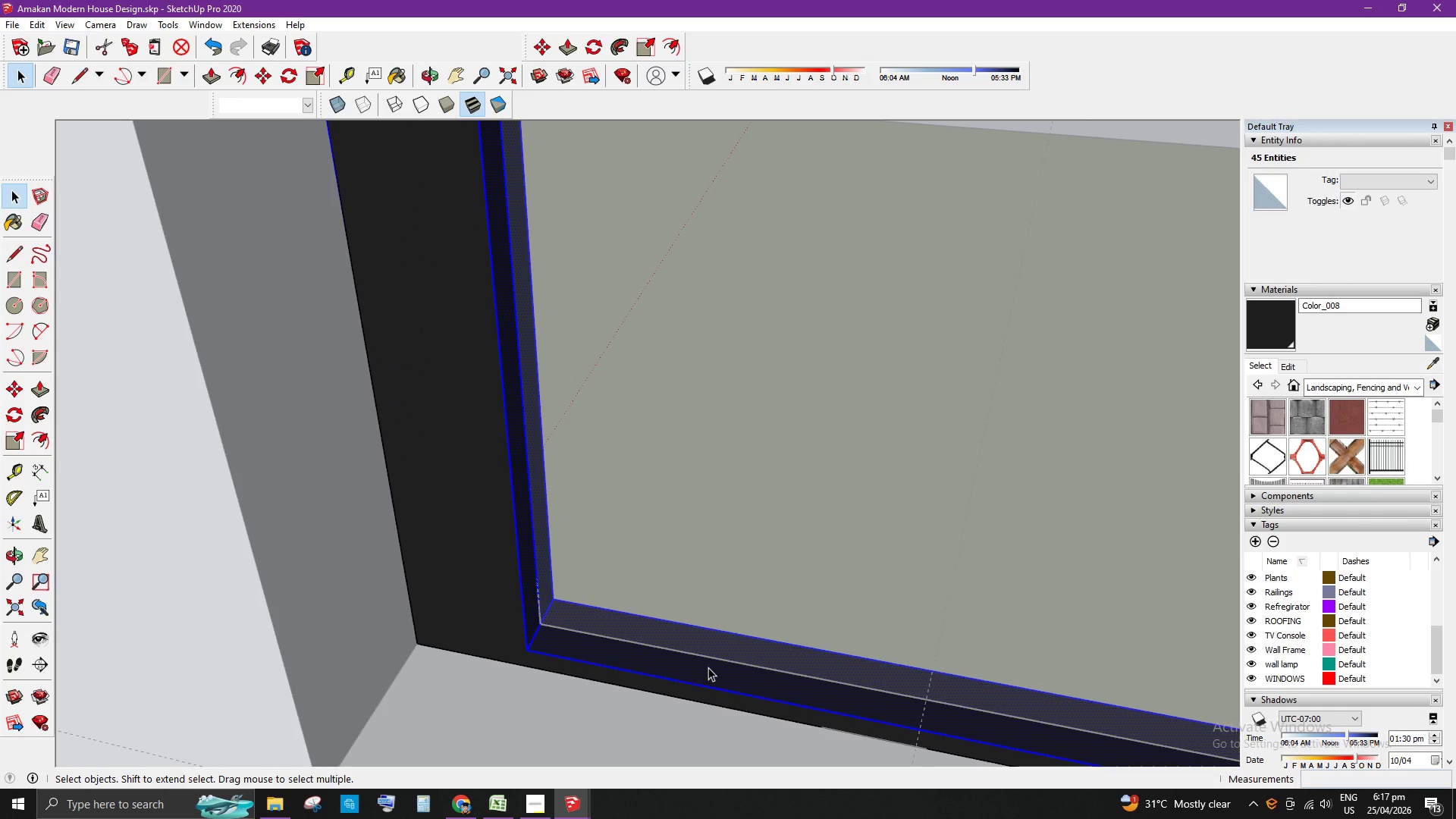 
left_click([708, 667])
 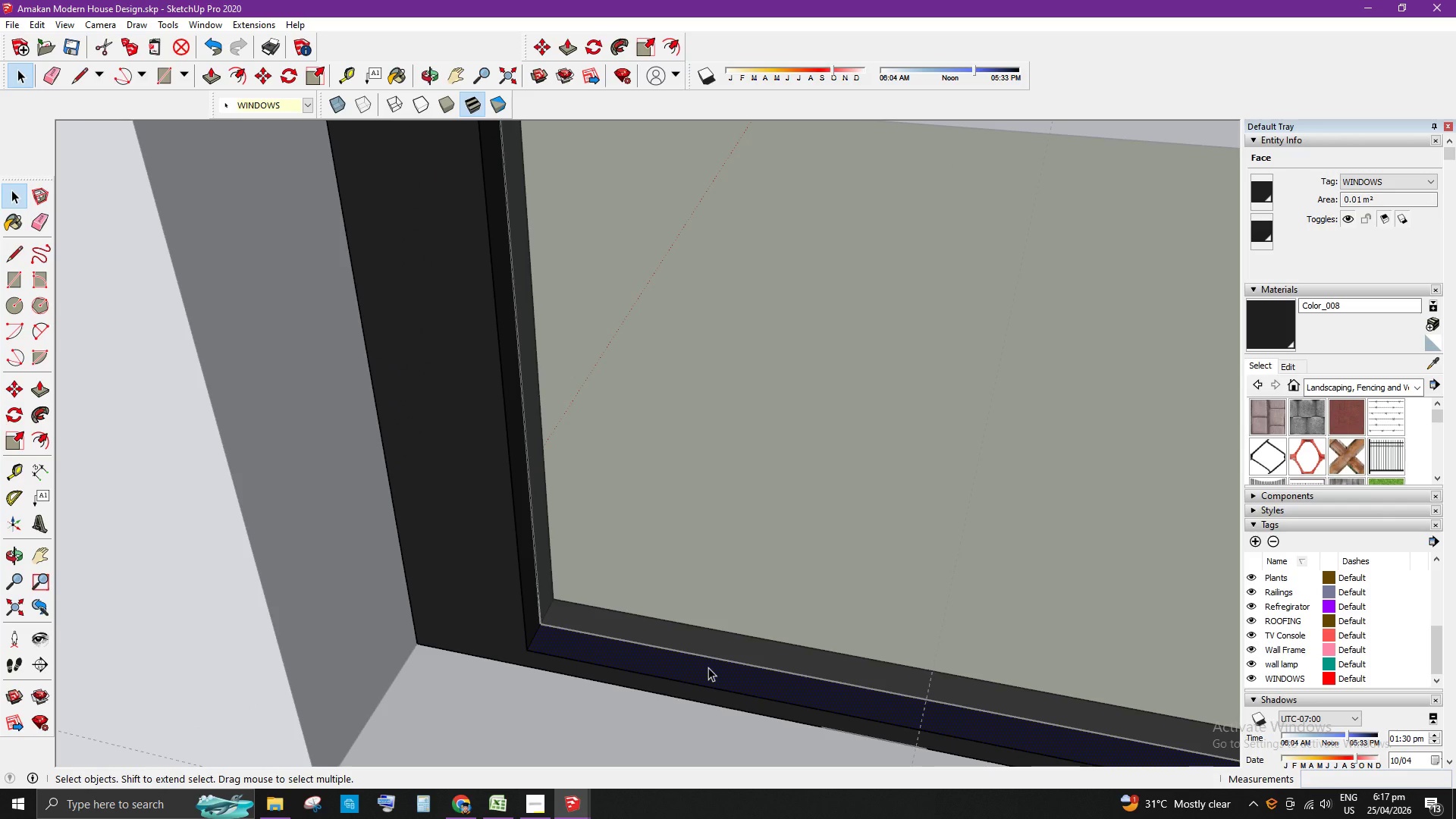 
key(P)
 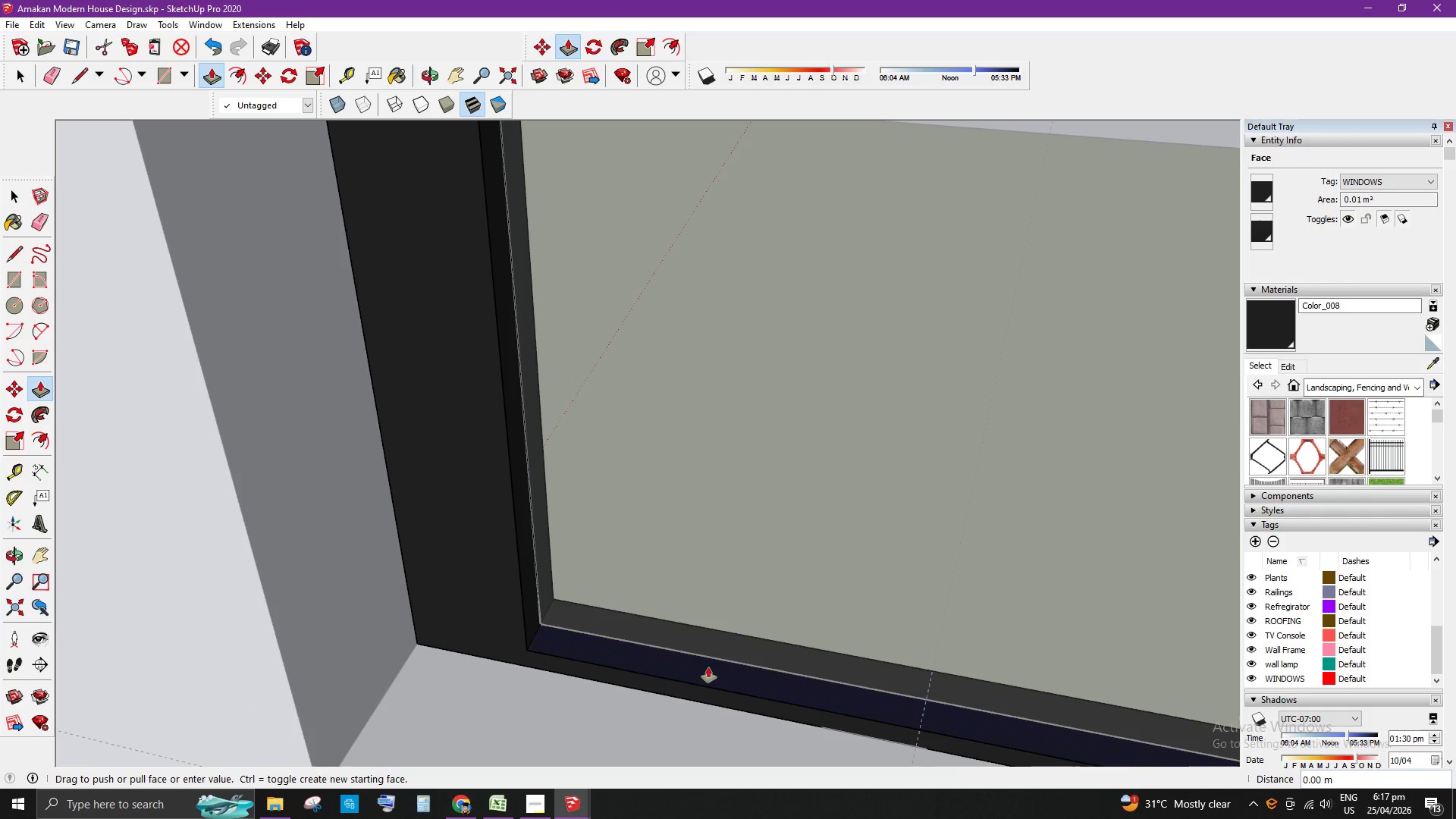 
left_click_drag(start_coordinate=[708, 667], to_coordinate=[684, 613])
 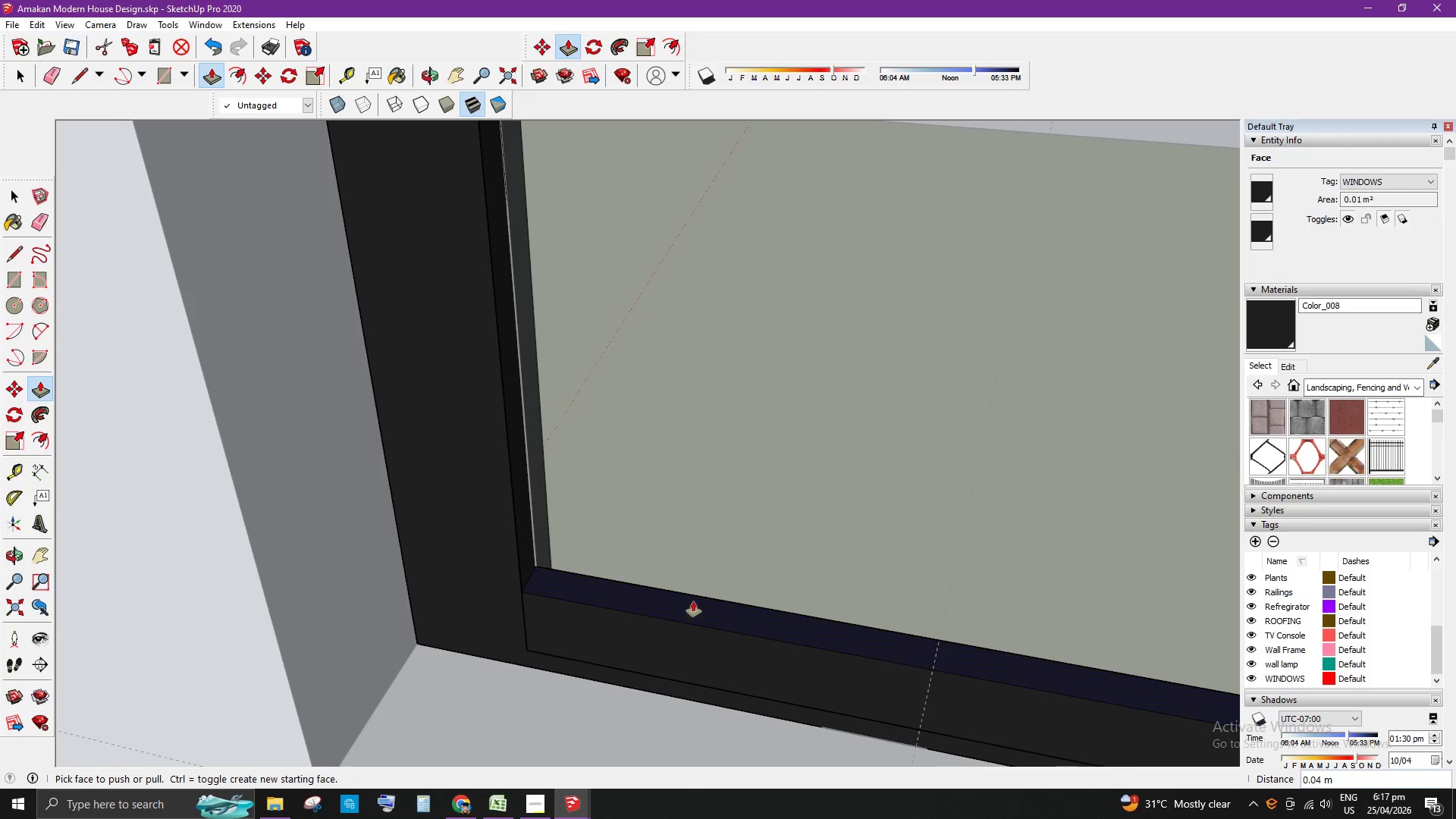 
key(Space)
 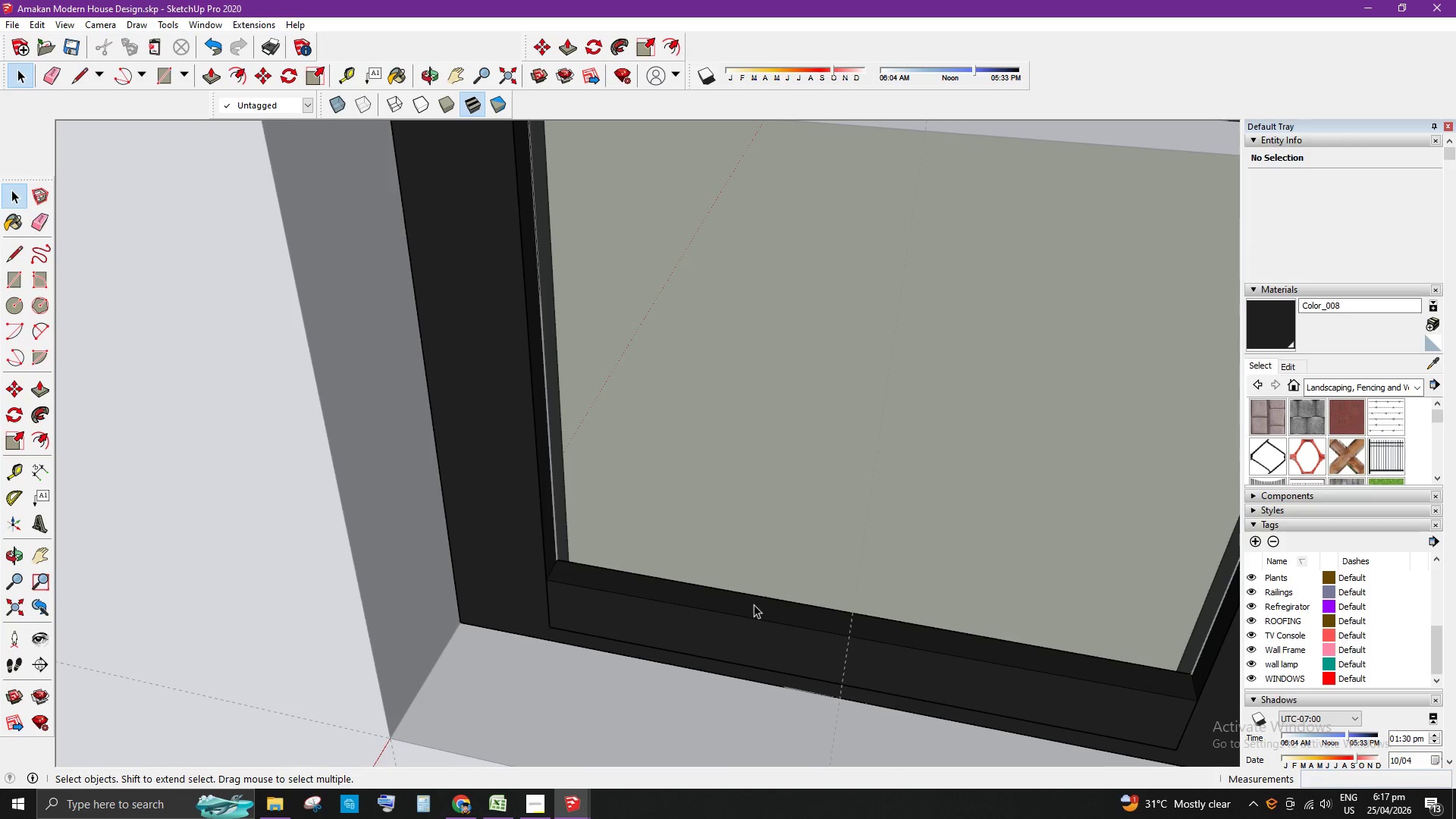 
left_click([752, 608])
 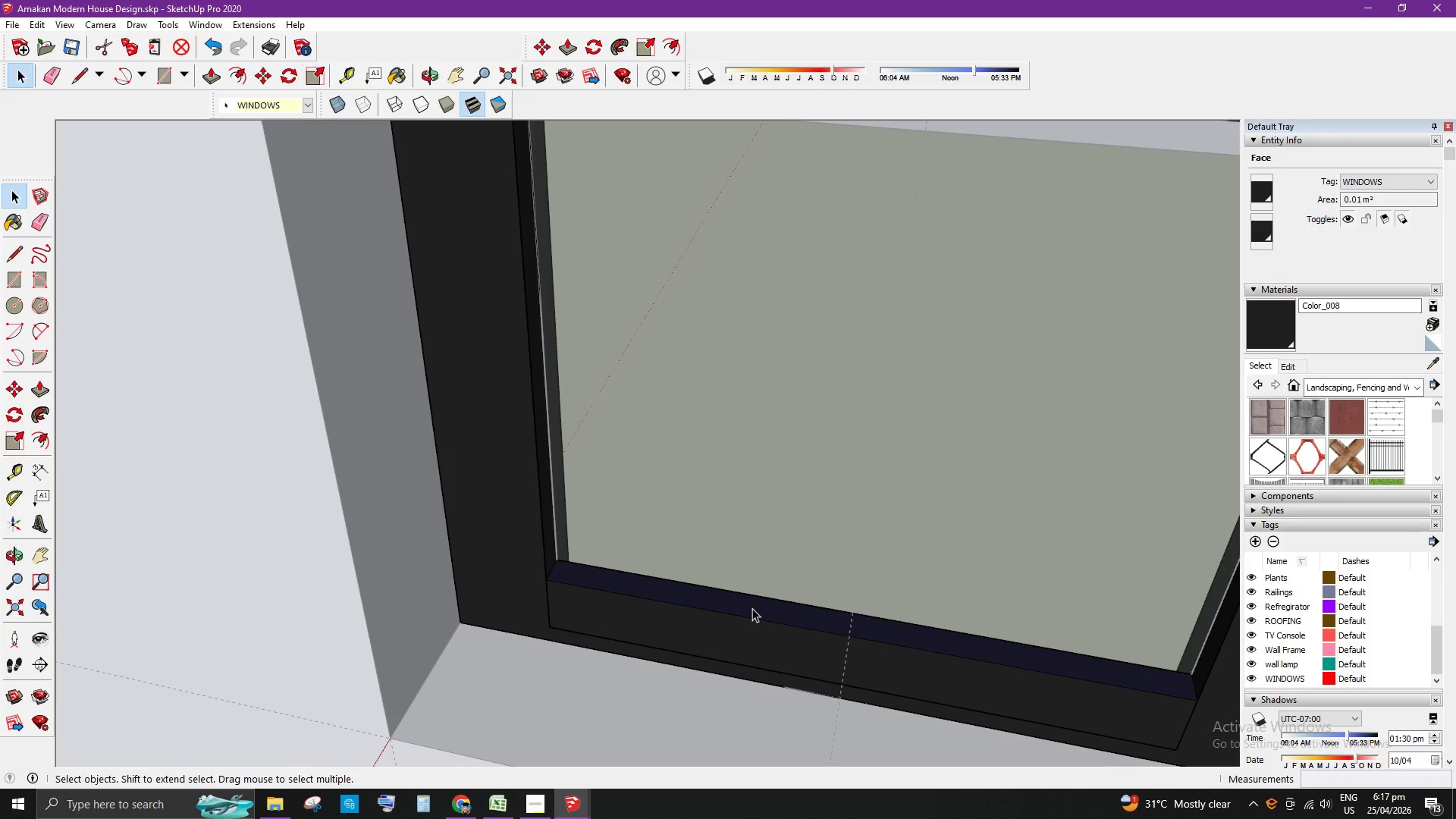 
scroll: coordinate [768, 592], scroll_direction: down, amount: 3.0
 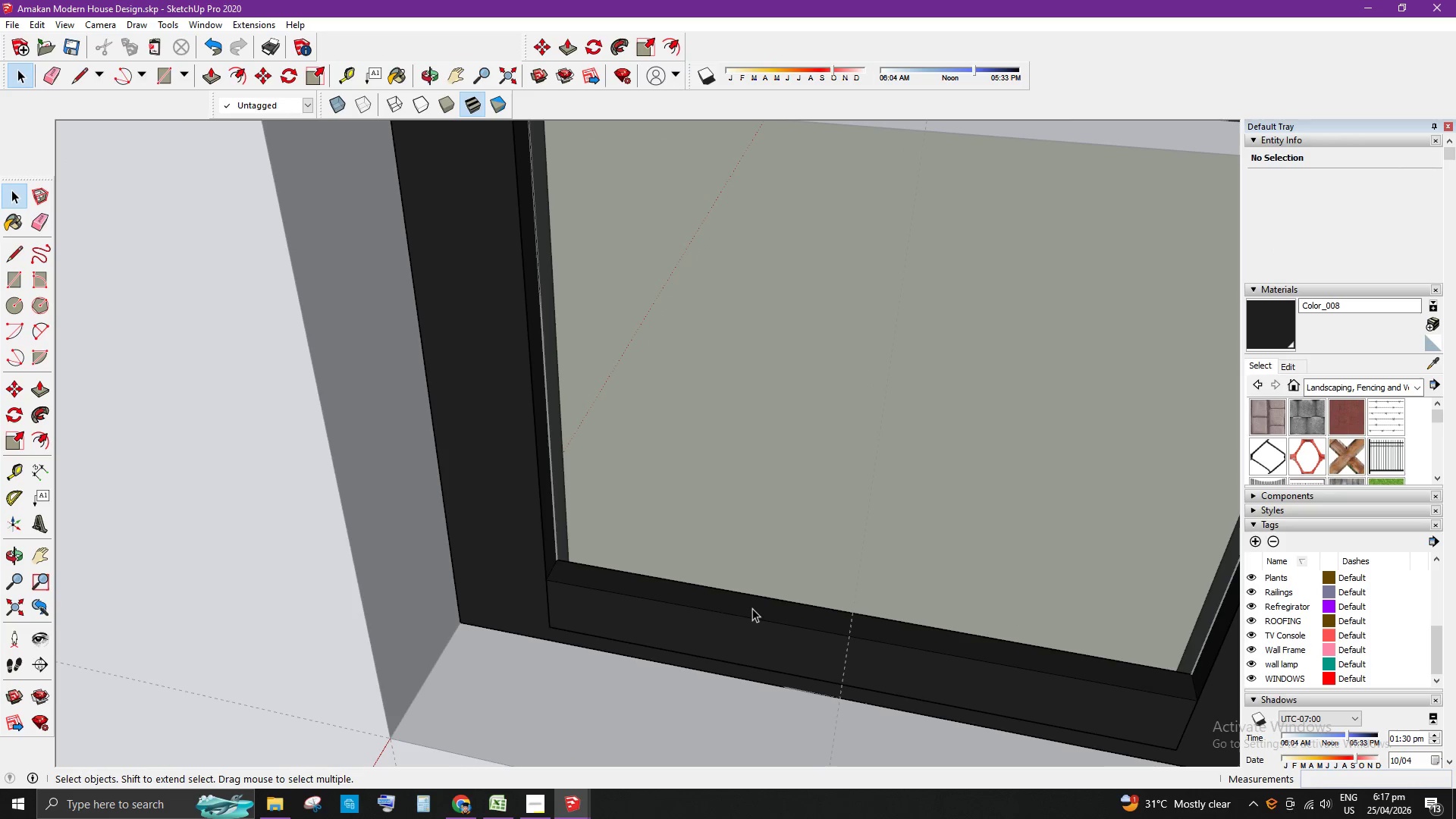 
key(P)
 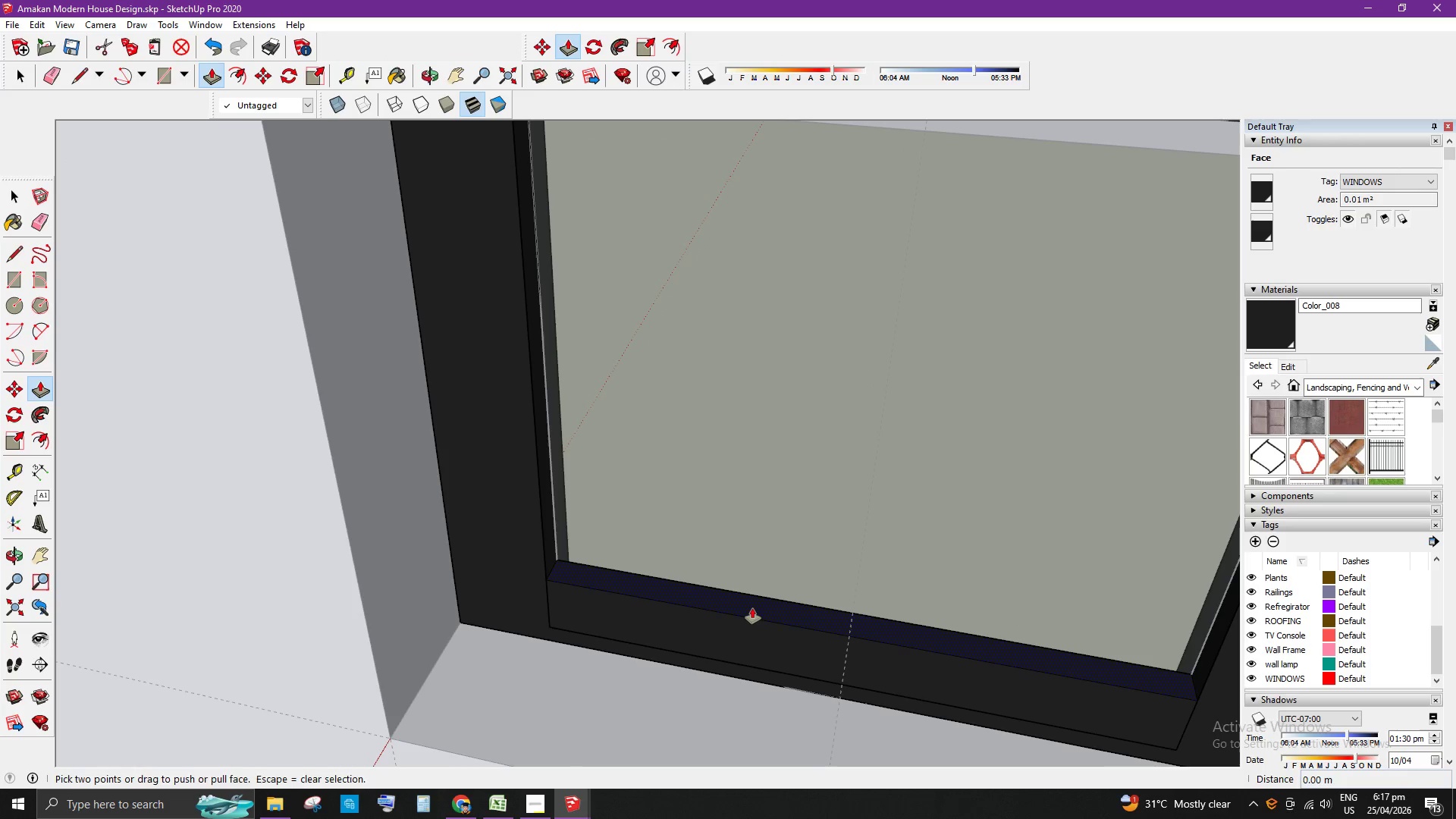 
left_click_drag(start_coordinate=[752, 608], to_coordinate=[748, 619])
 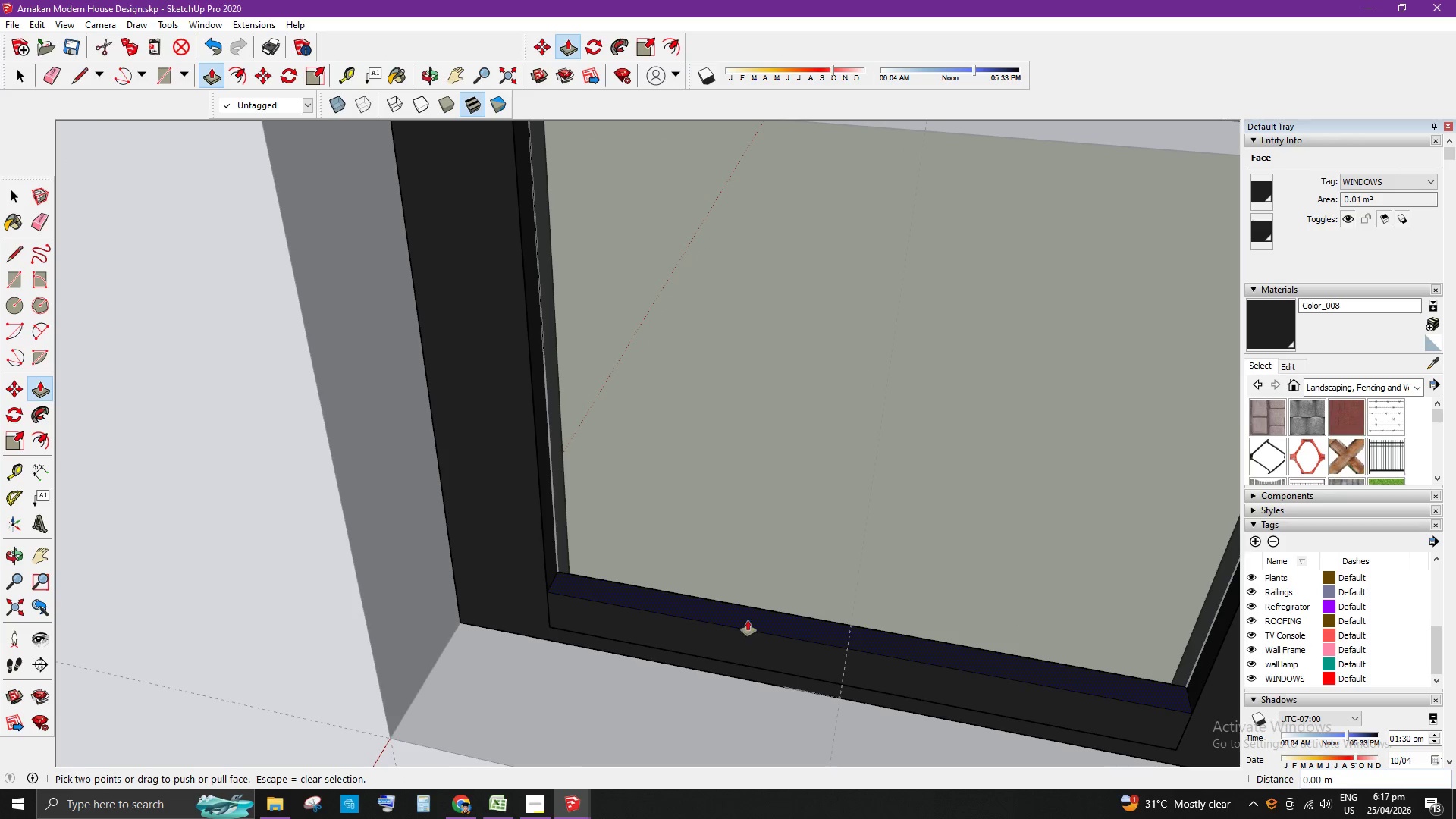 
key(Escape)
 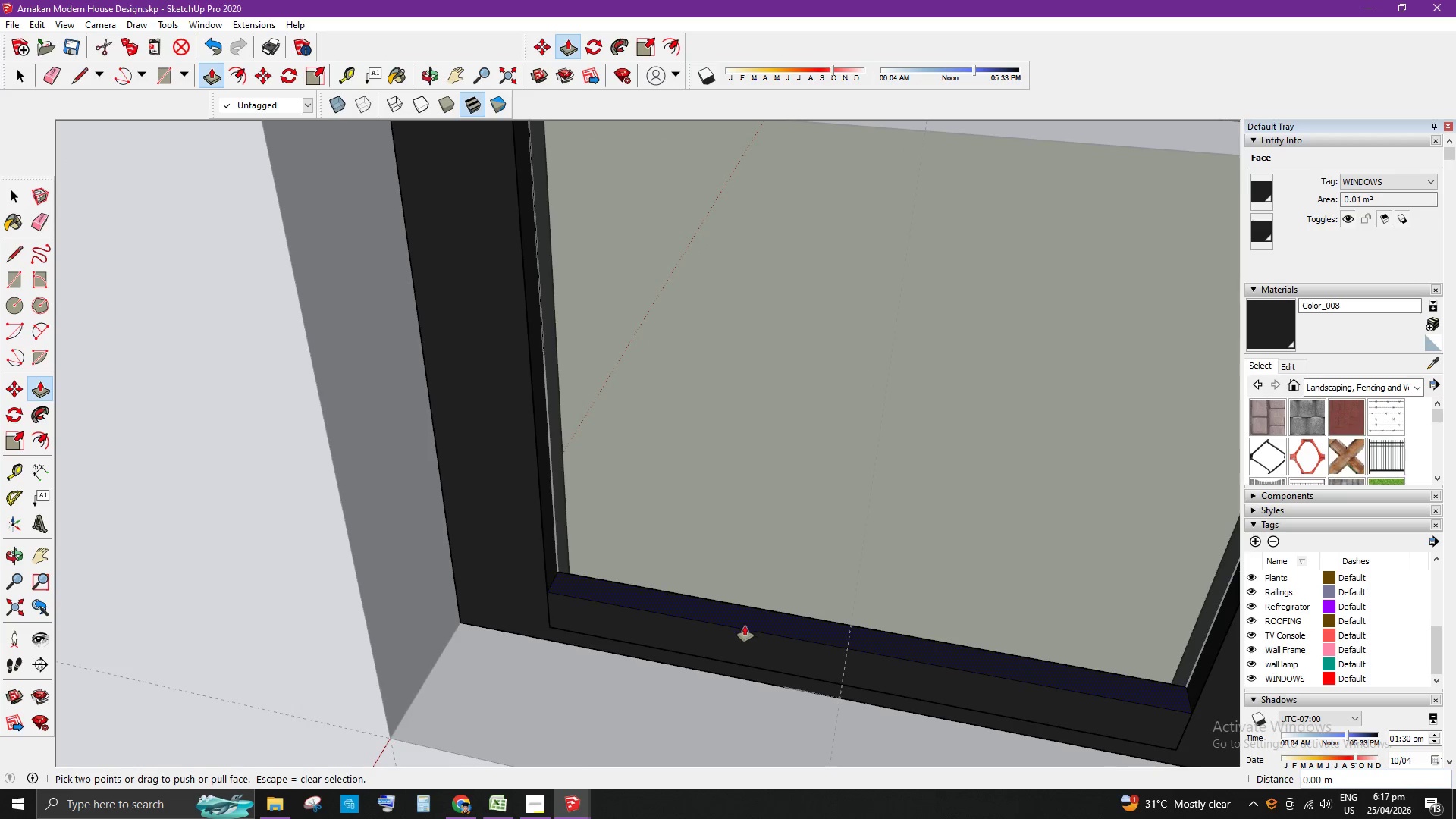 
scroll: coordinate [915, 604], scroll_direction: down, amount: 11.0
 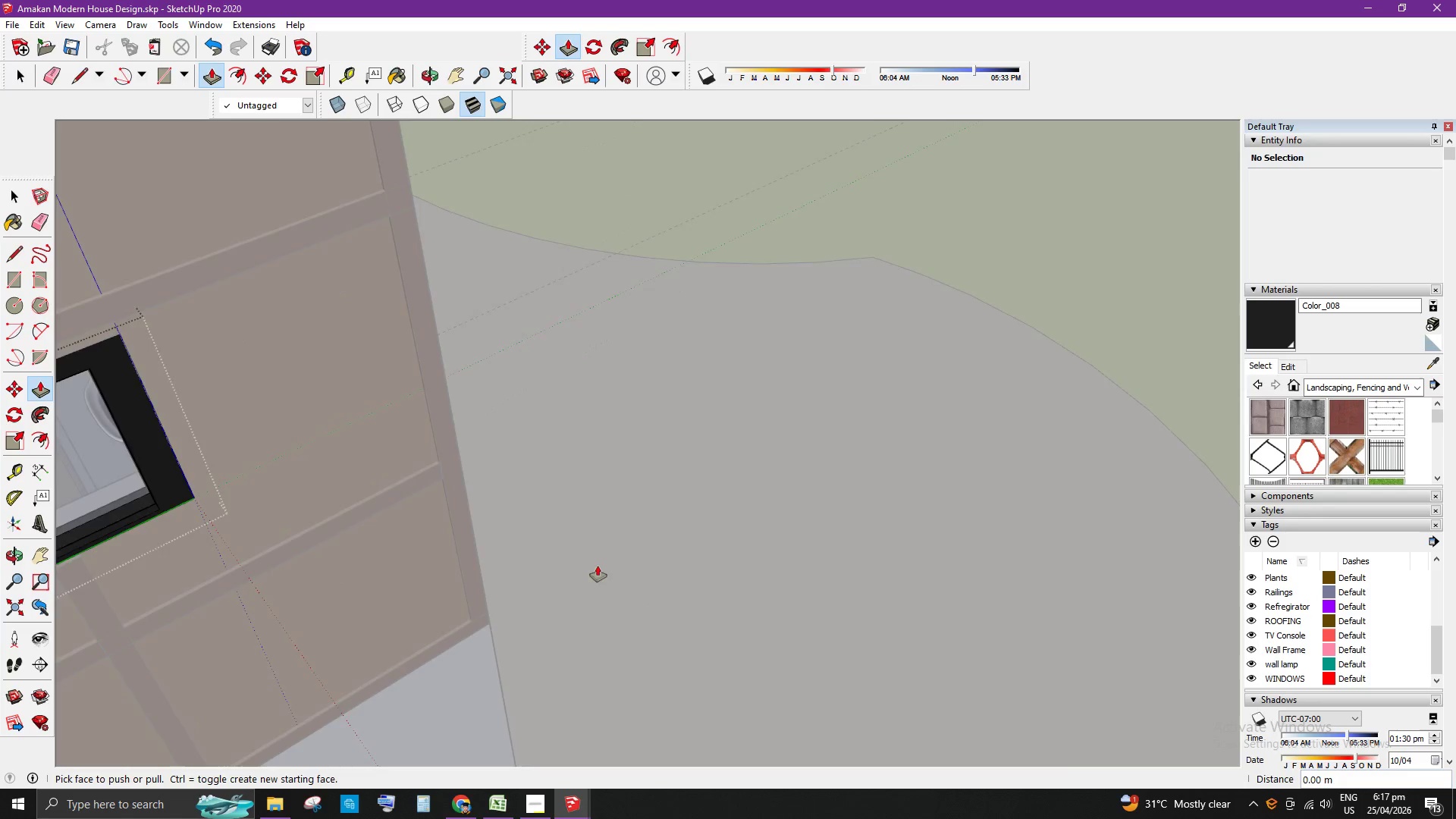 
key(Space)
 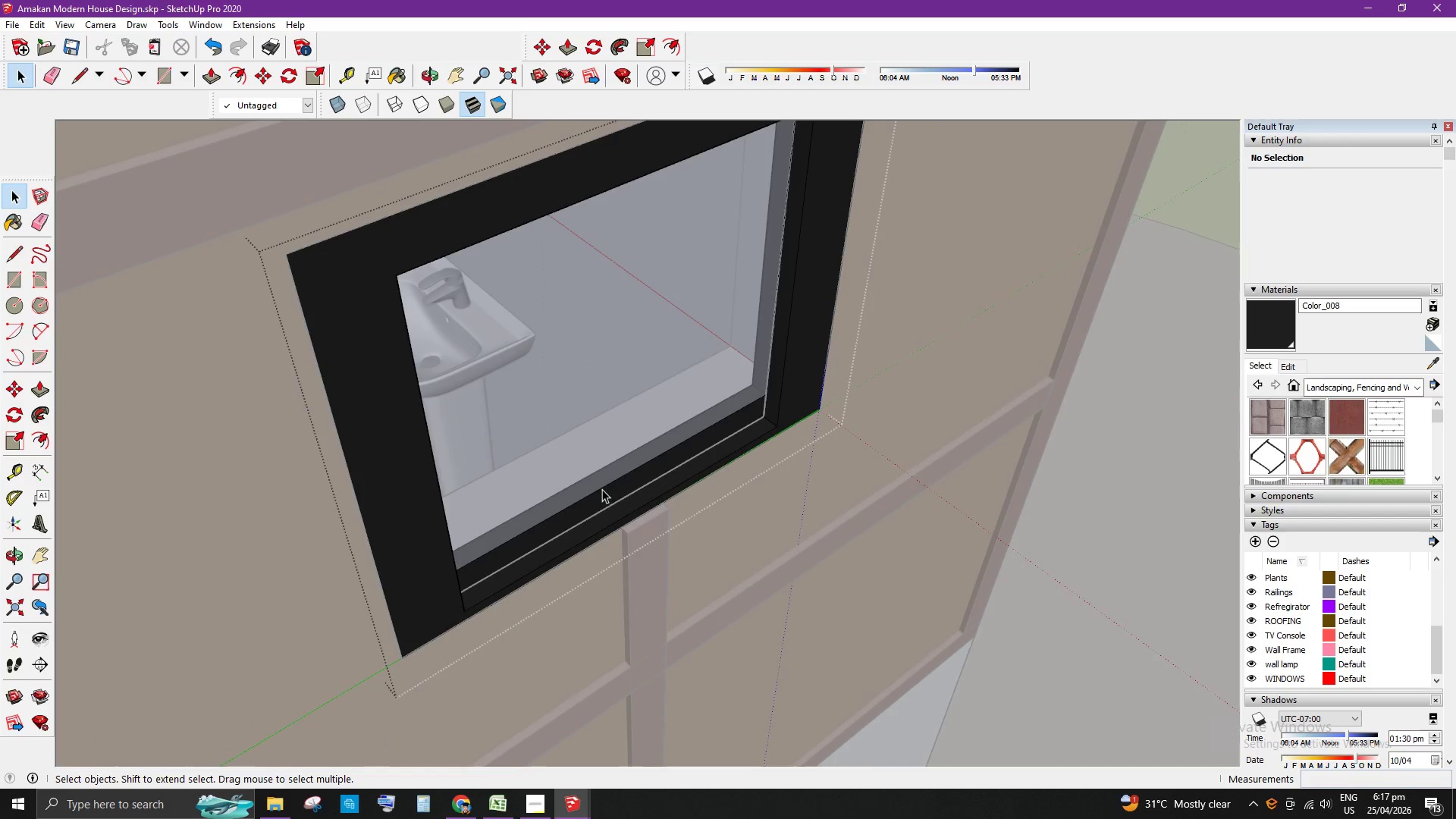 
left_click([642, 491])
 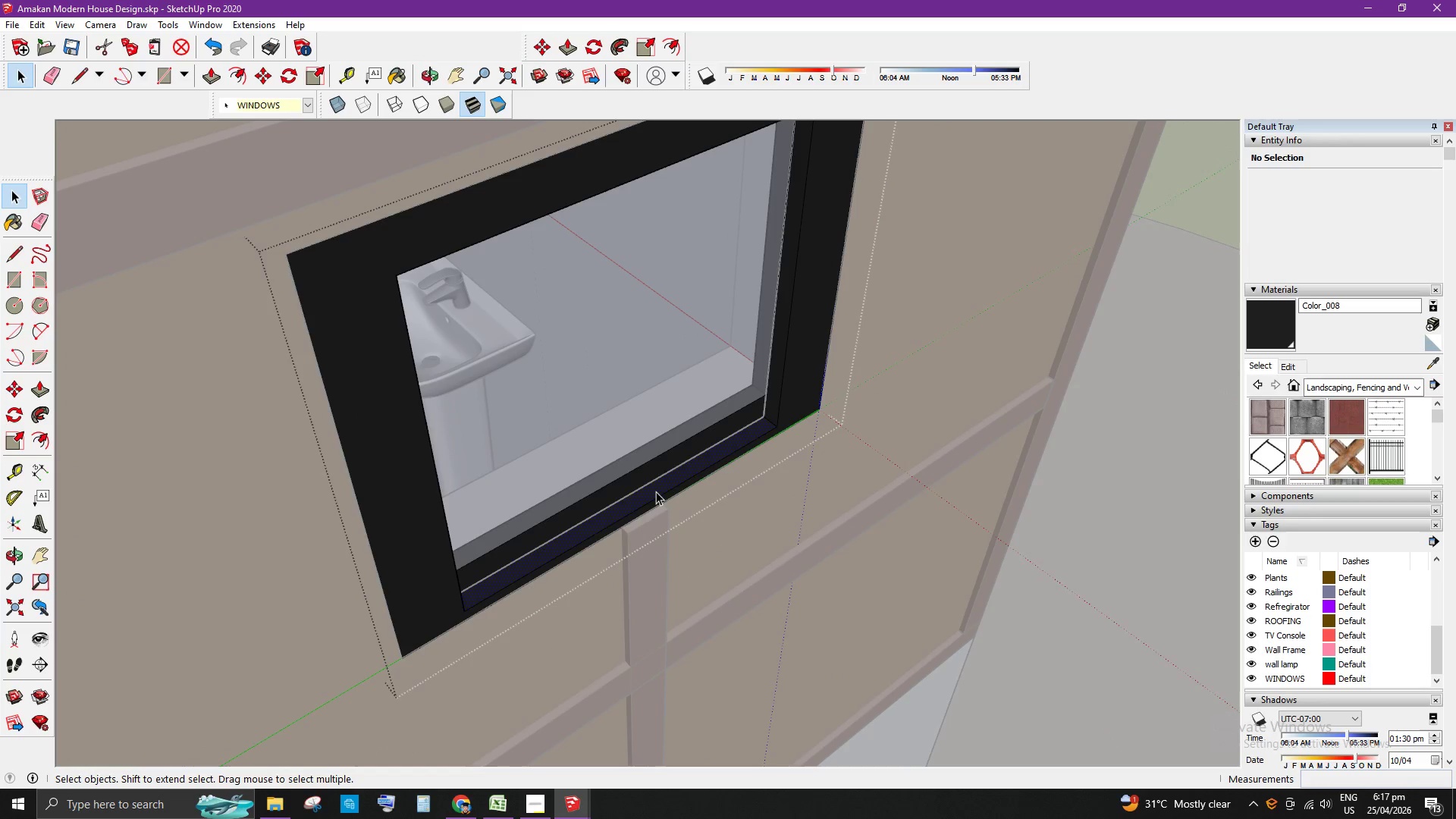 
scroll: coordinate [602, 489], scroll_direction: up, amount: 11.0
 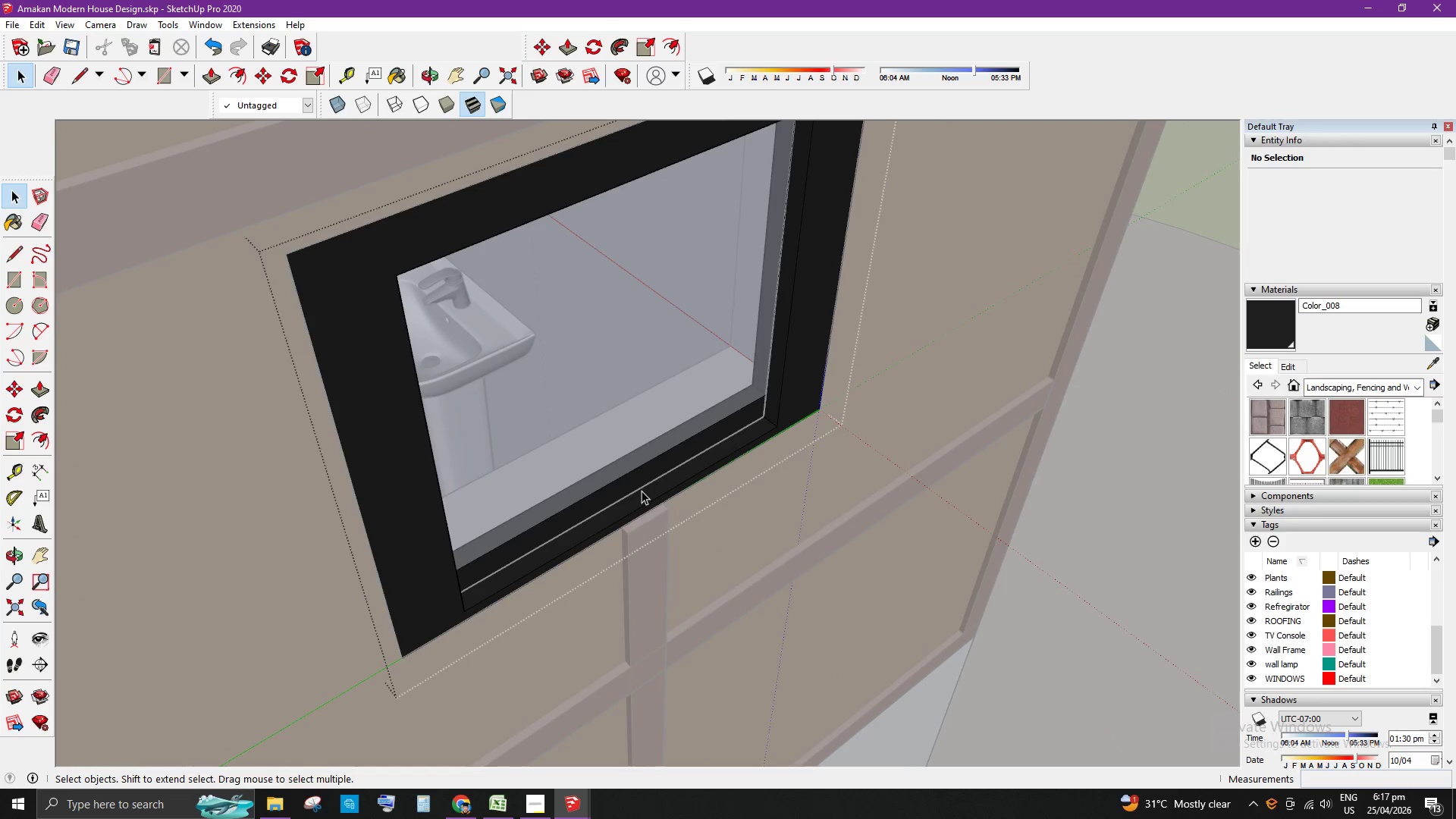 
triple_click([661, 483])
 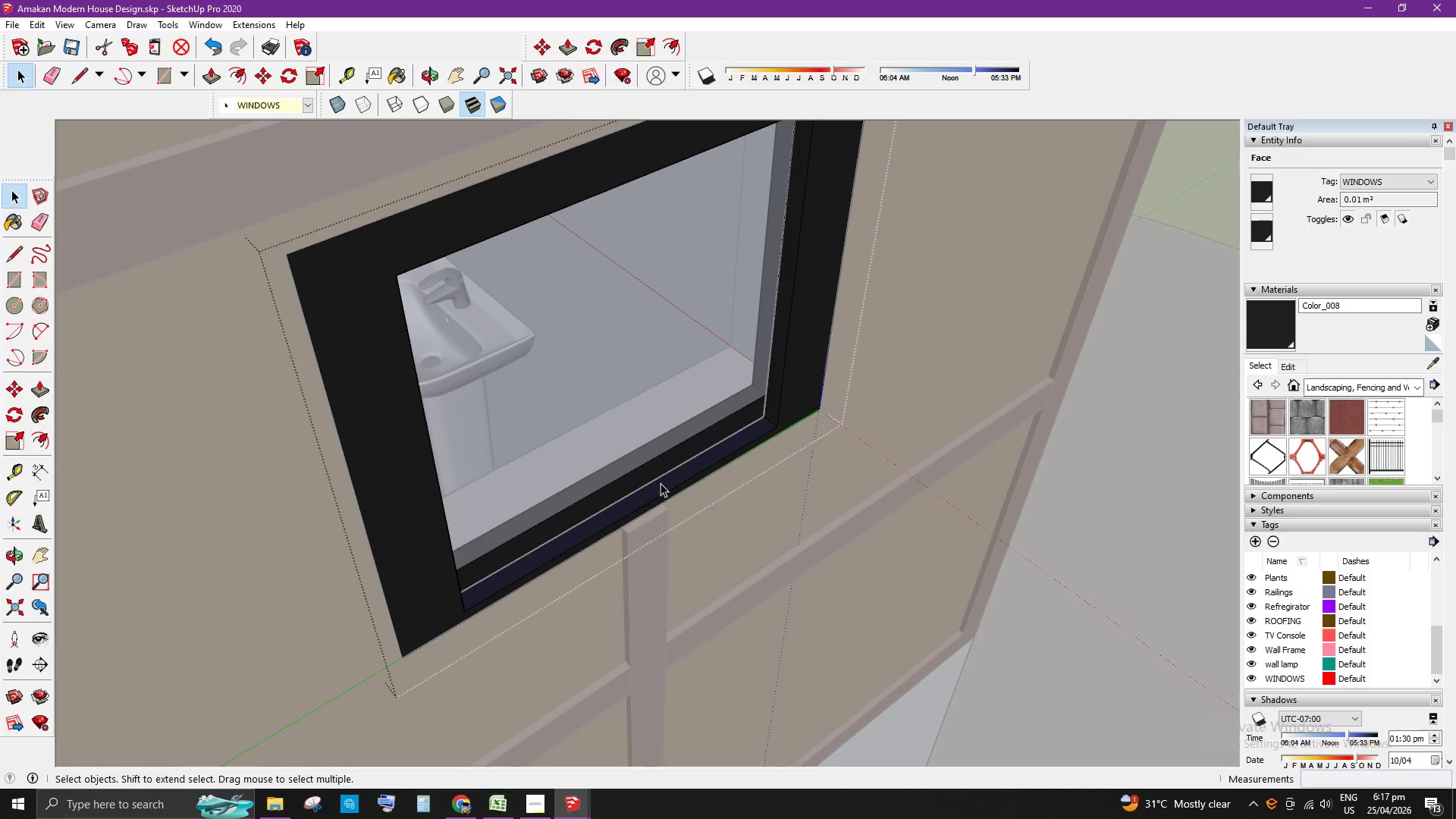 
key(P)
 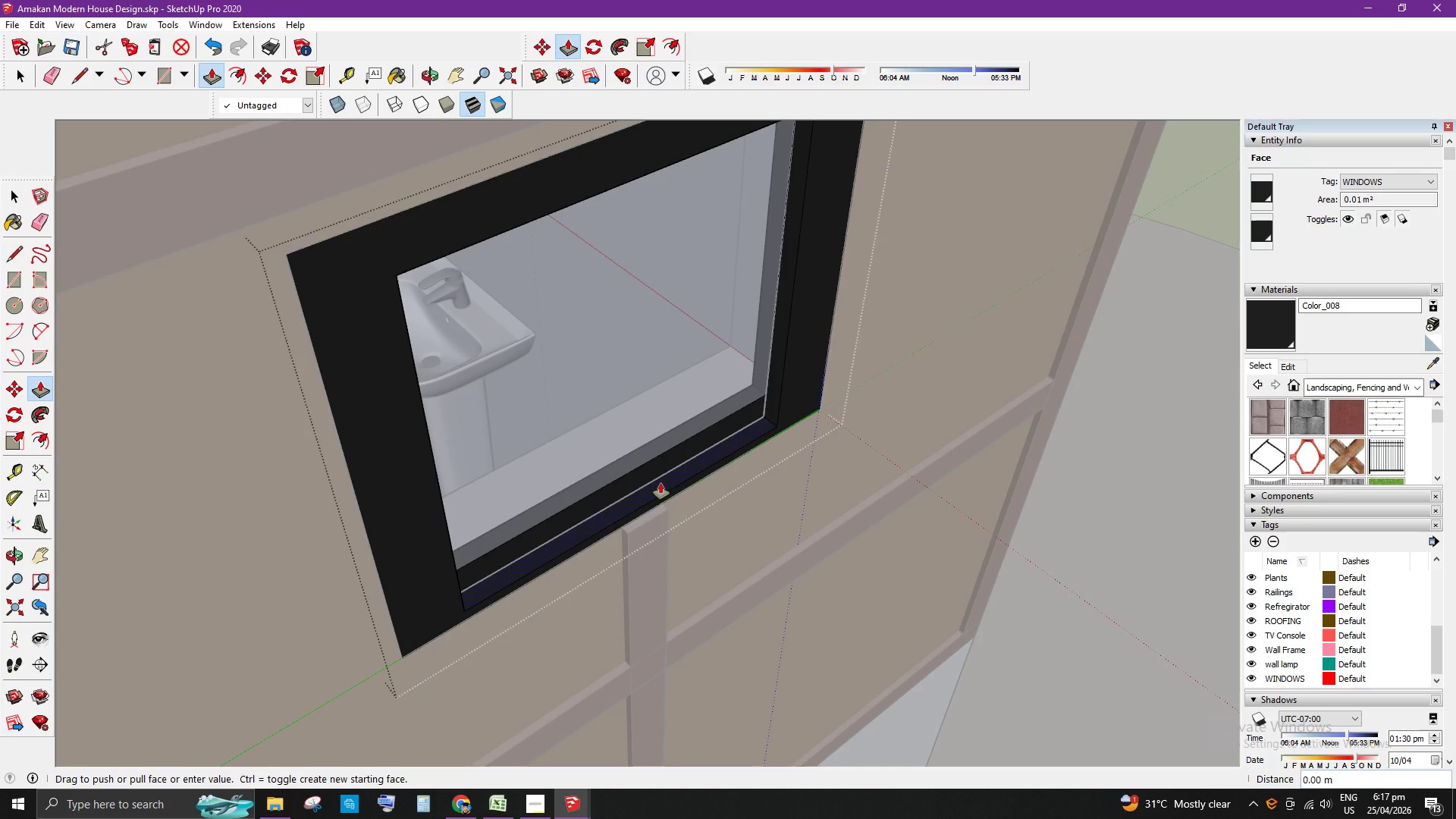 
left_click_drag(start_coordinate=[661, 483], to_coordinate=[673, 442])
 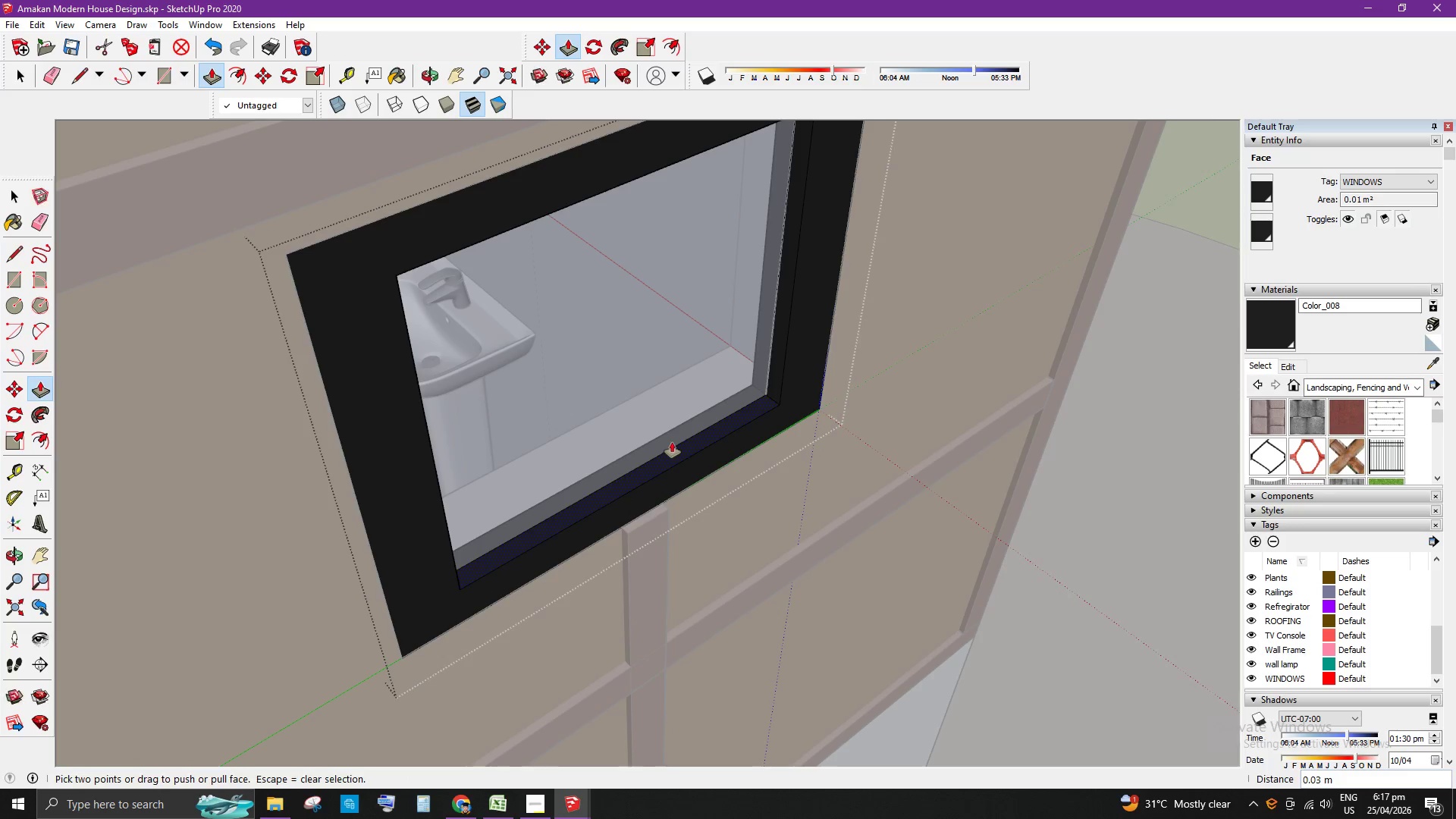 
key(Space)
 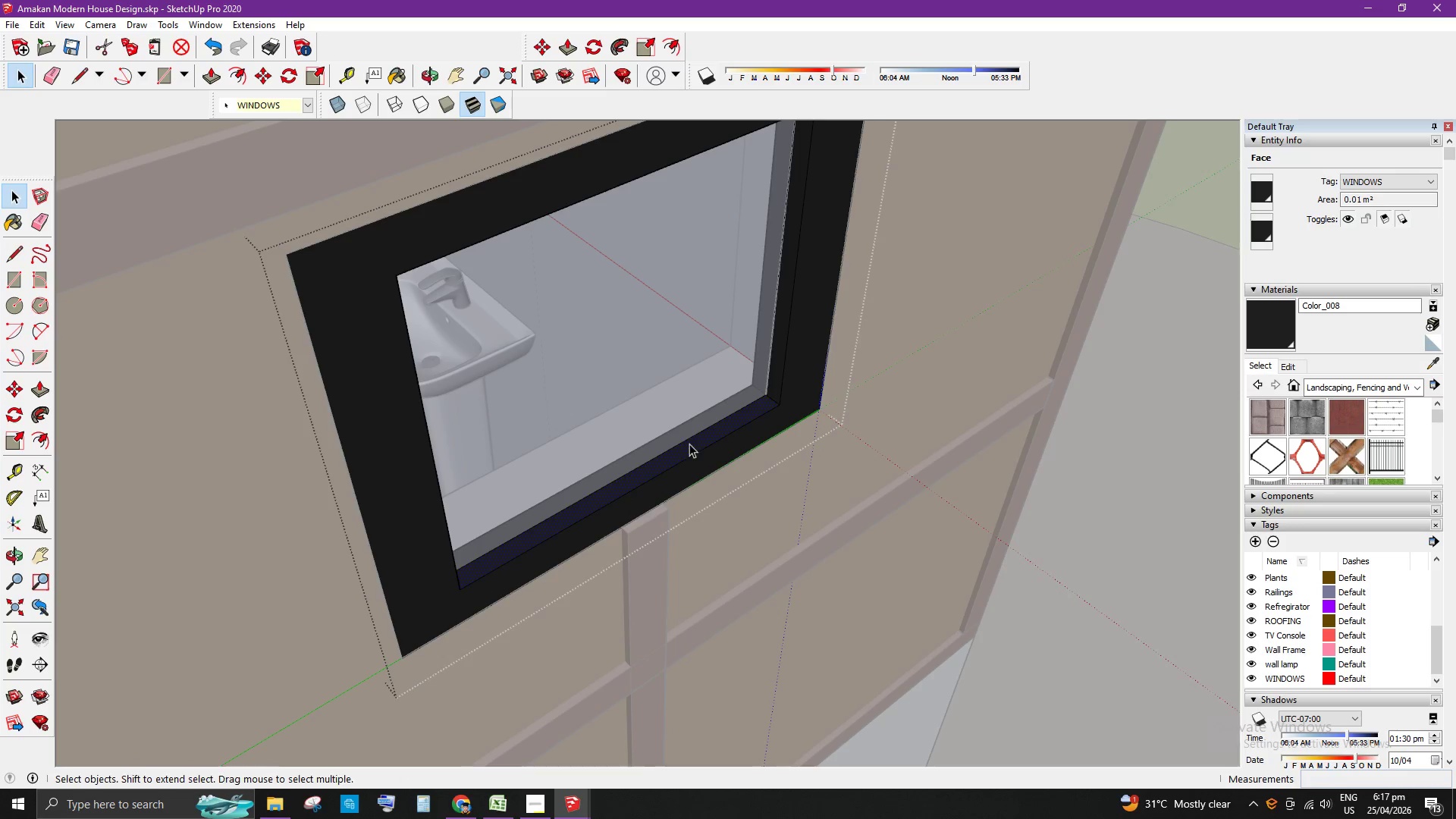 
key(Escape)
 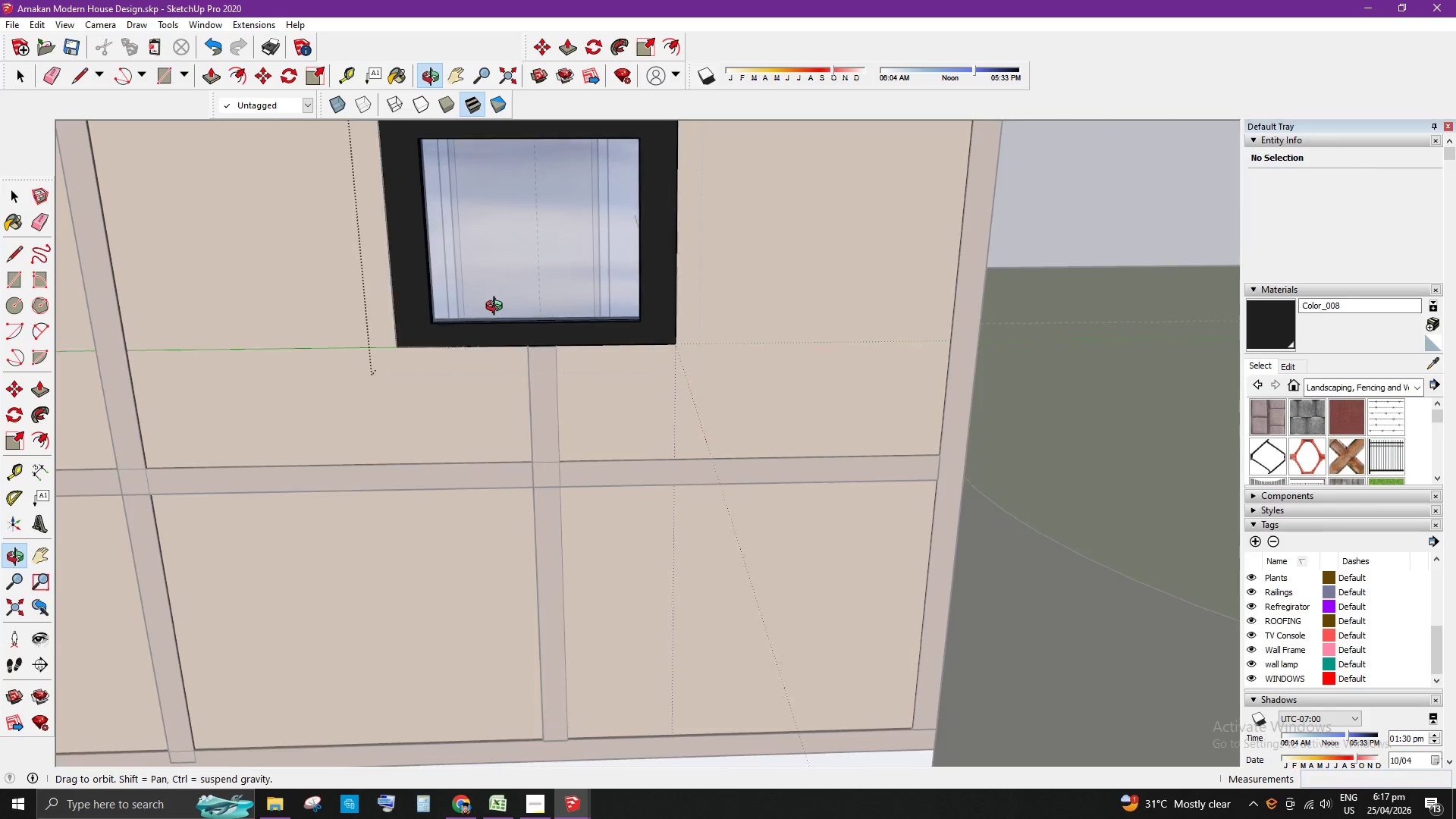 
scroll: coordinate [770, 448], scroll_direction: down, amount: 6.0
 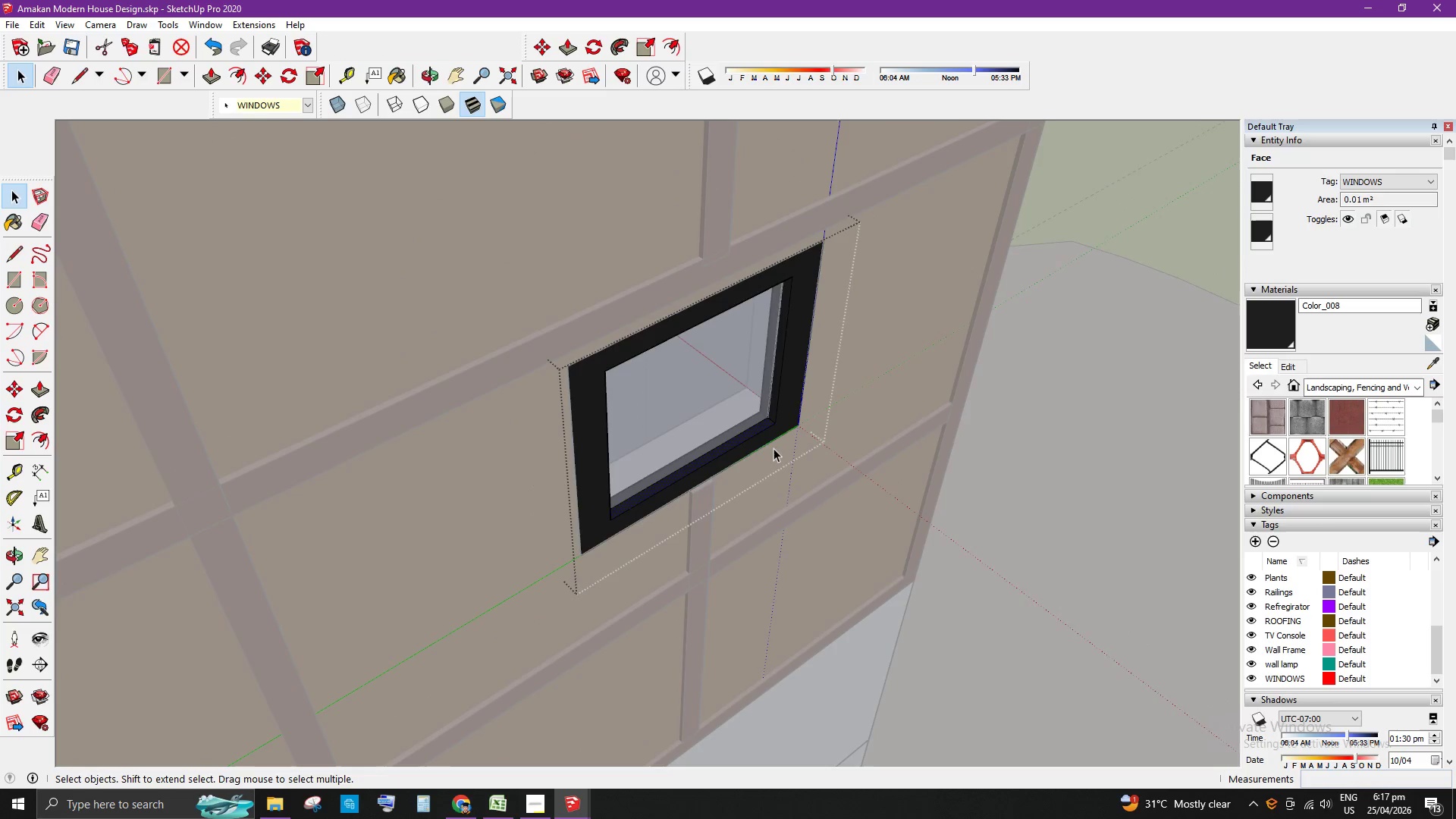 
left_click([1044, 223])
 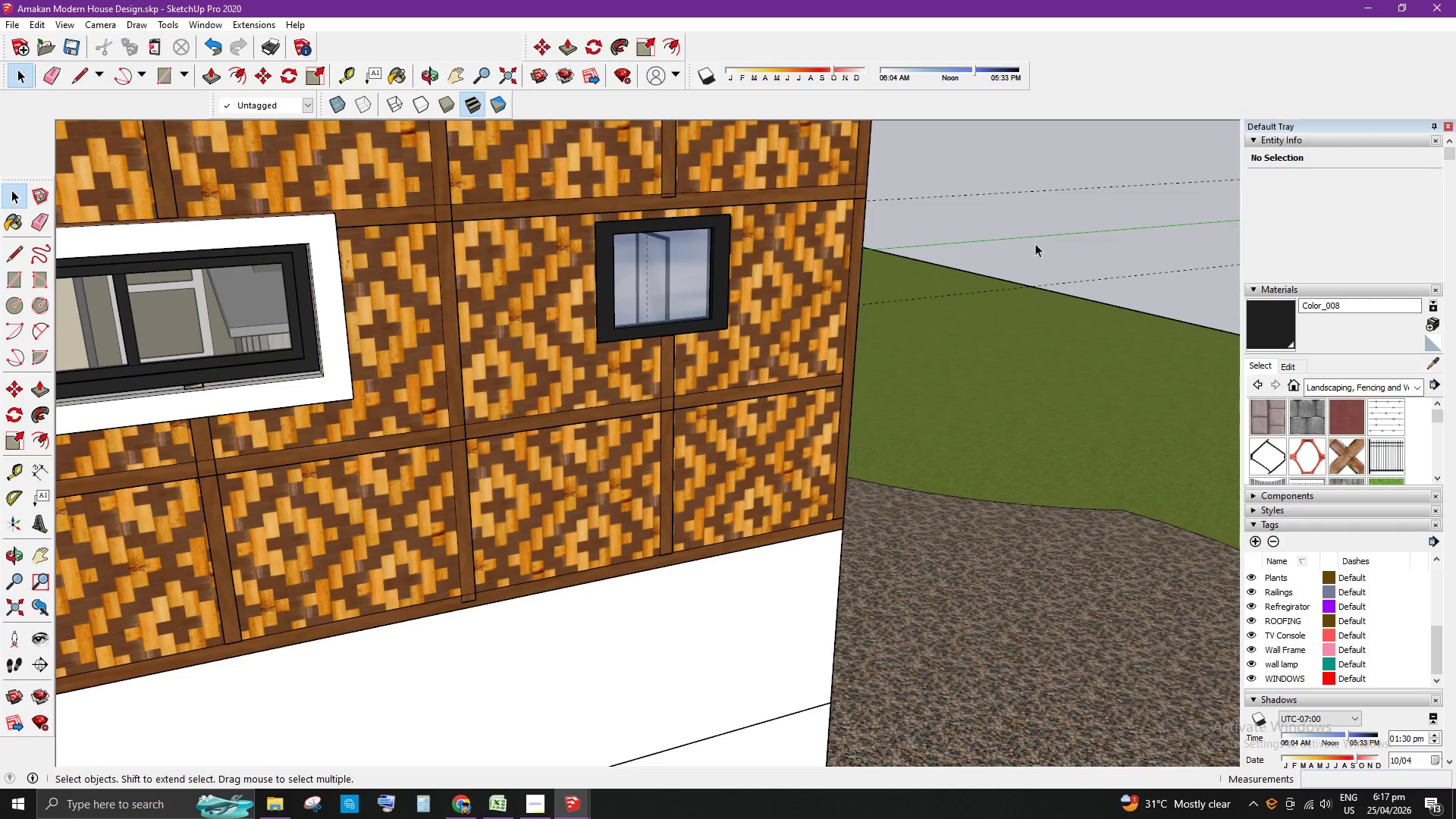 
scroll: coordinate [1009, 284], scroll_direction: down, amount: 9.0
 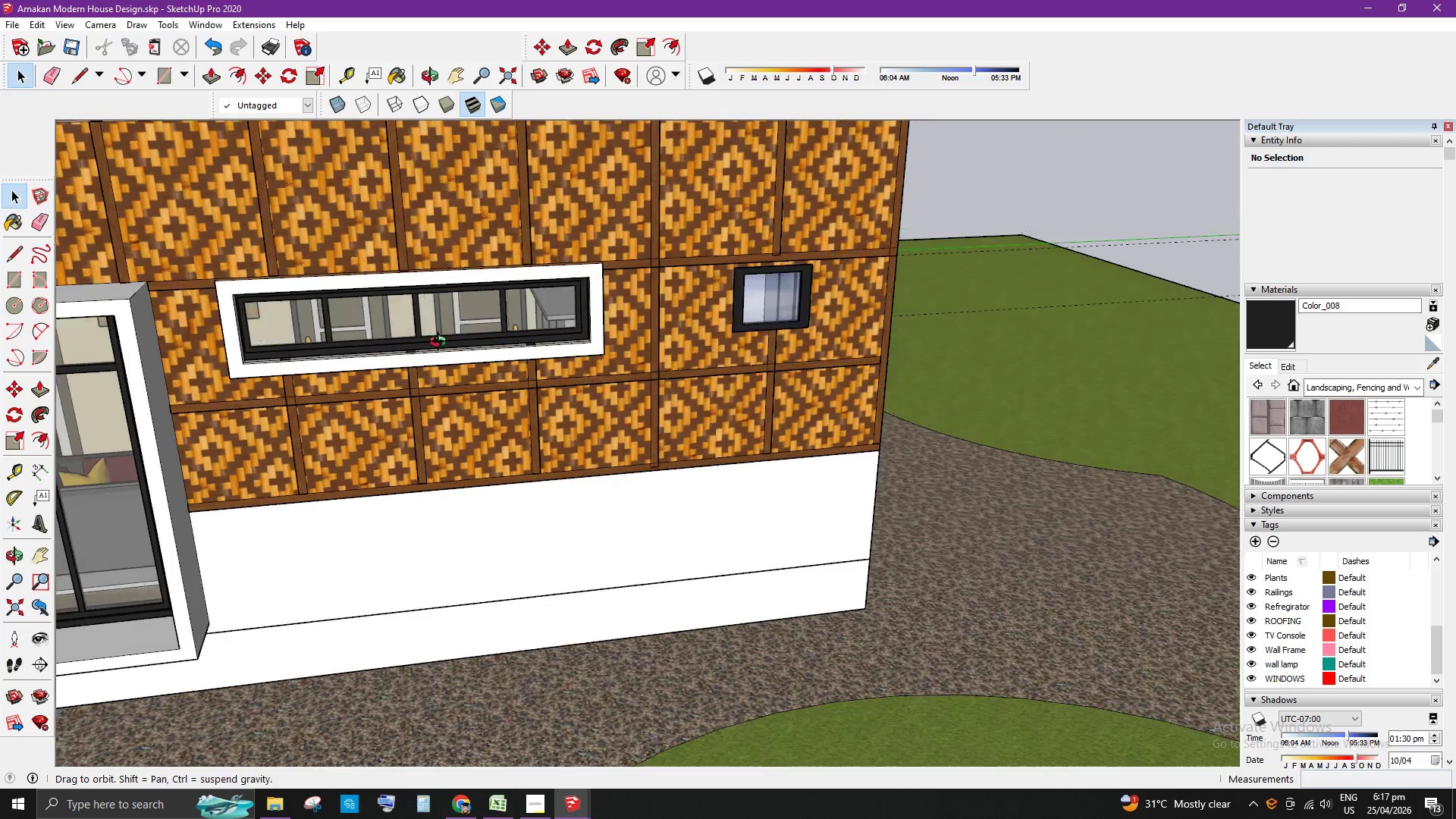 
scroll: coordinate [771, 402], scroll_direction: up, amount: 12.0
 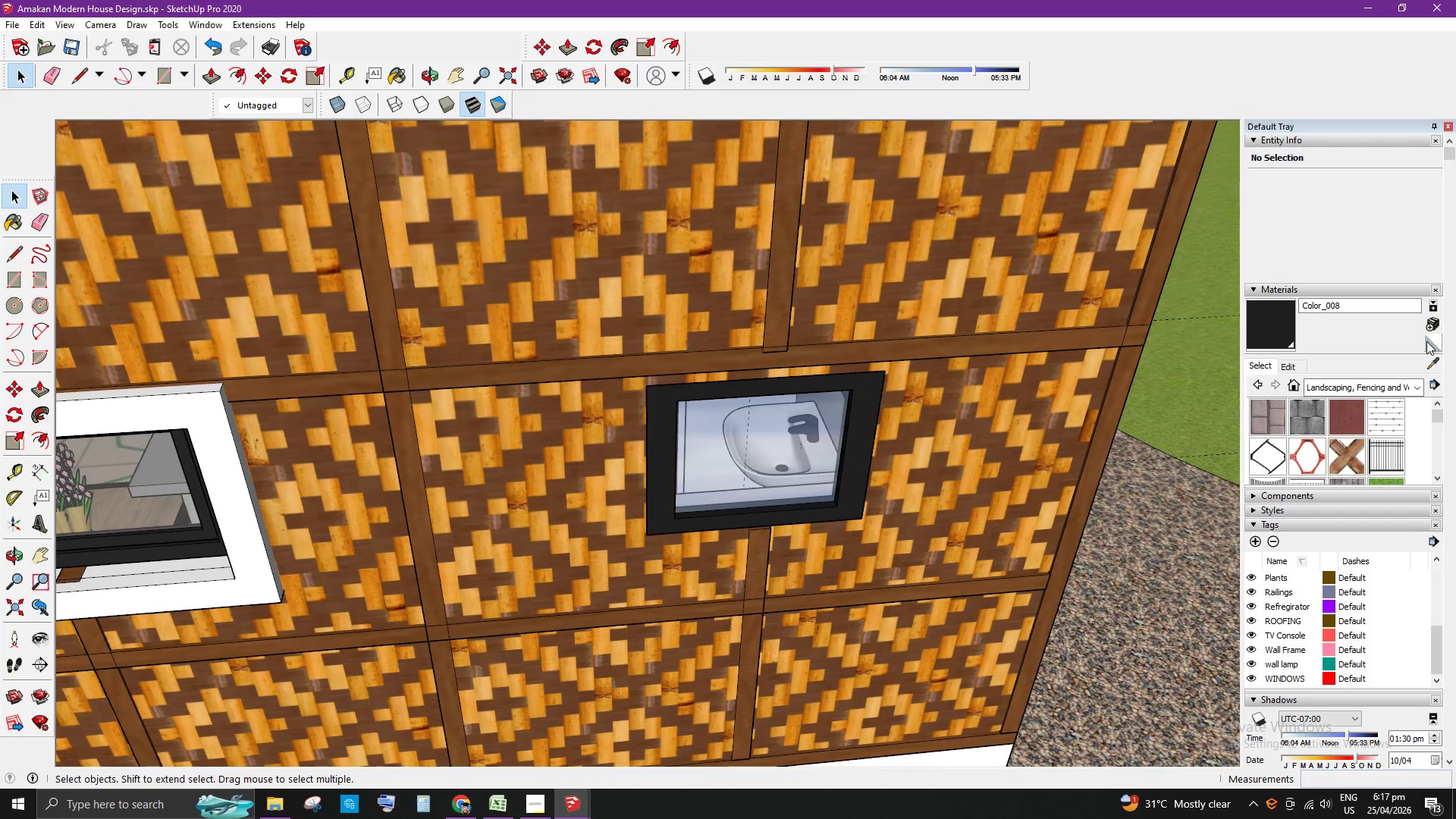 
left_click([1432, 363])
 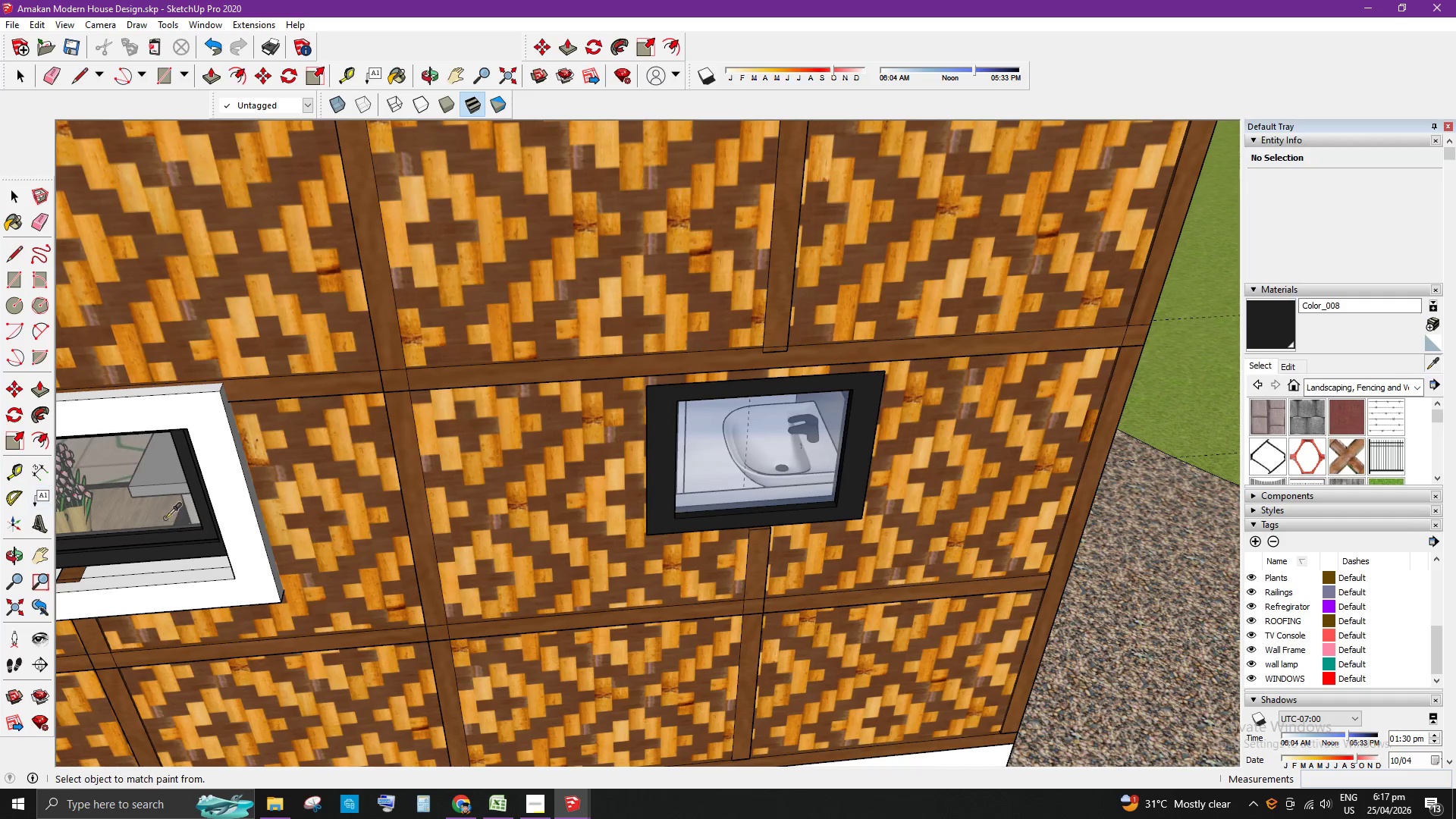 
left_click([164, 500])
 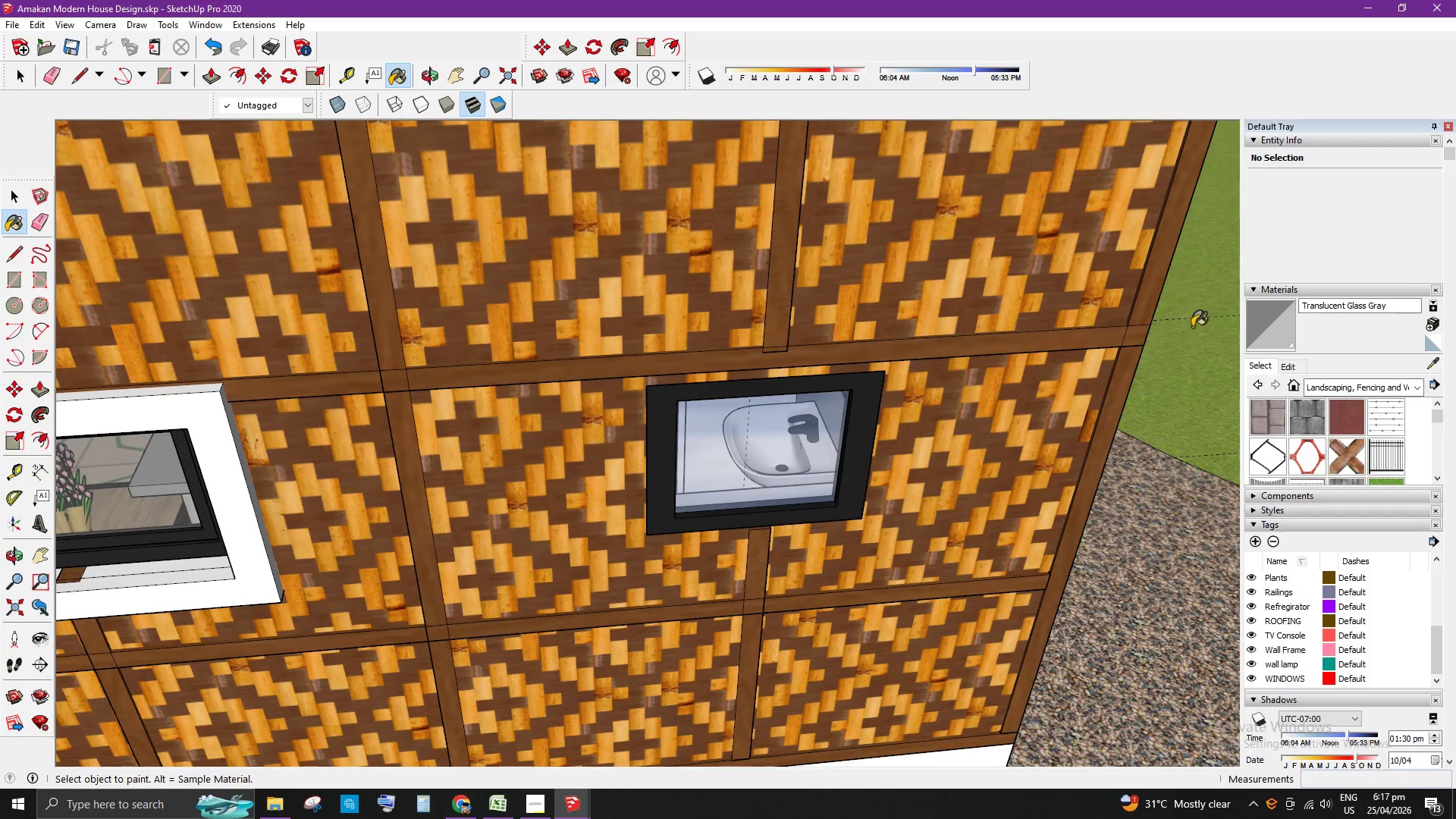 
key(Escape)
 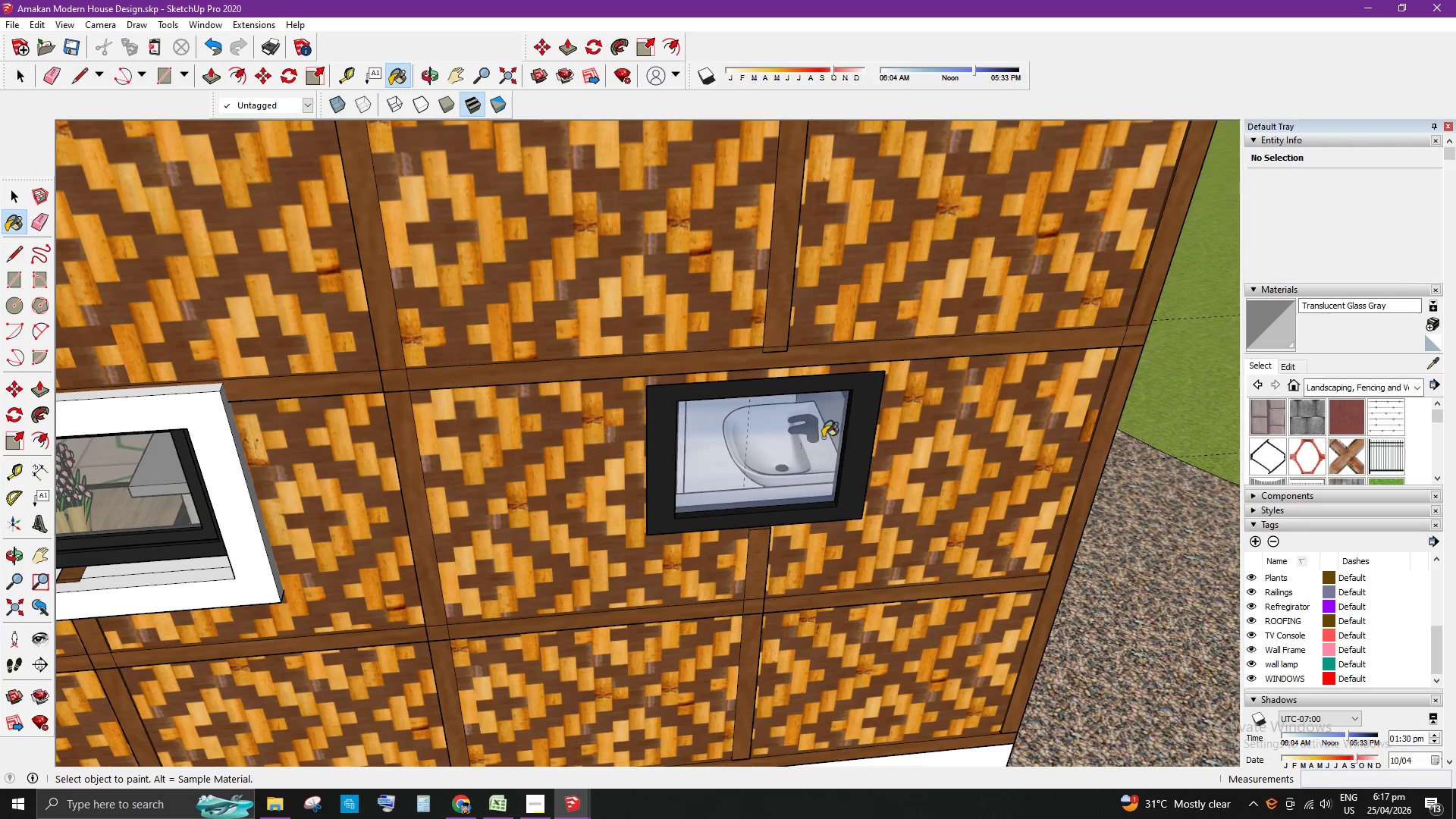 
key(Space)
 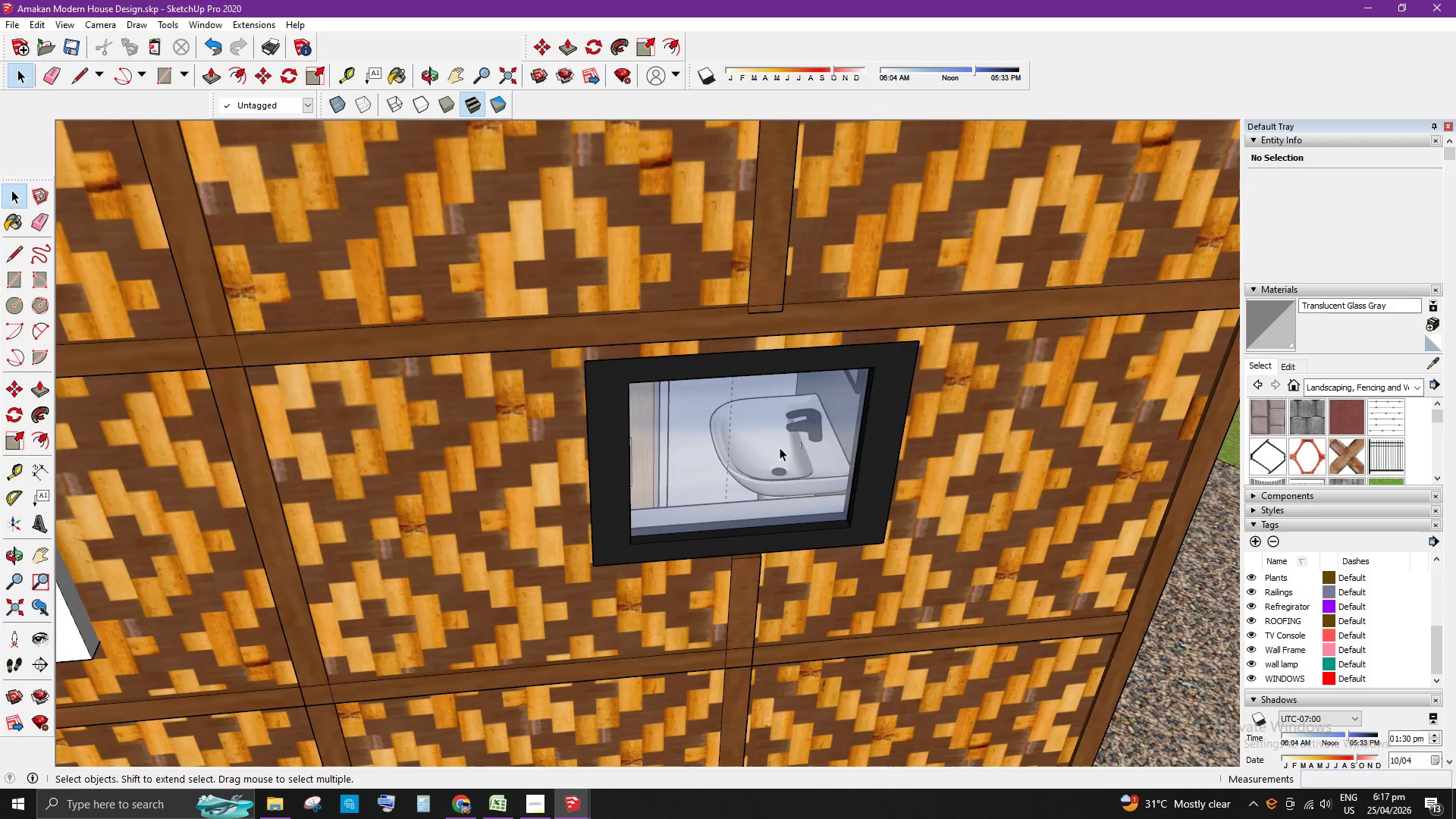 
scroll: coordinate [786, 449], scroll_direction: up, amount: 4.0
 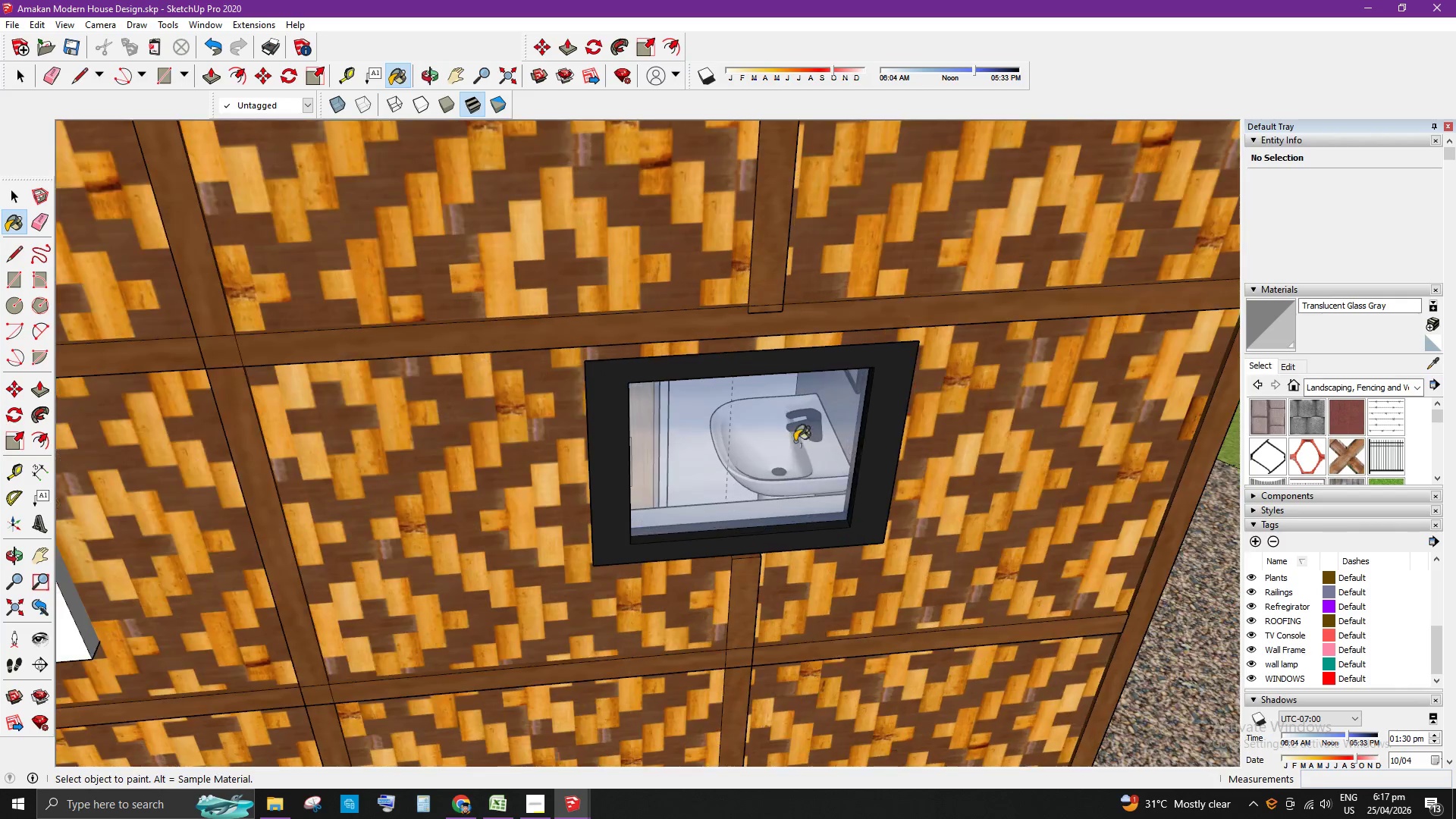 
double_click([780, 447])
 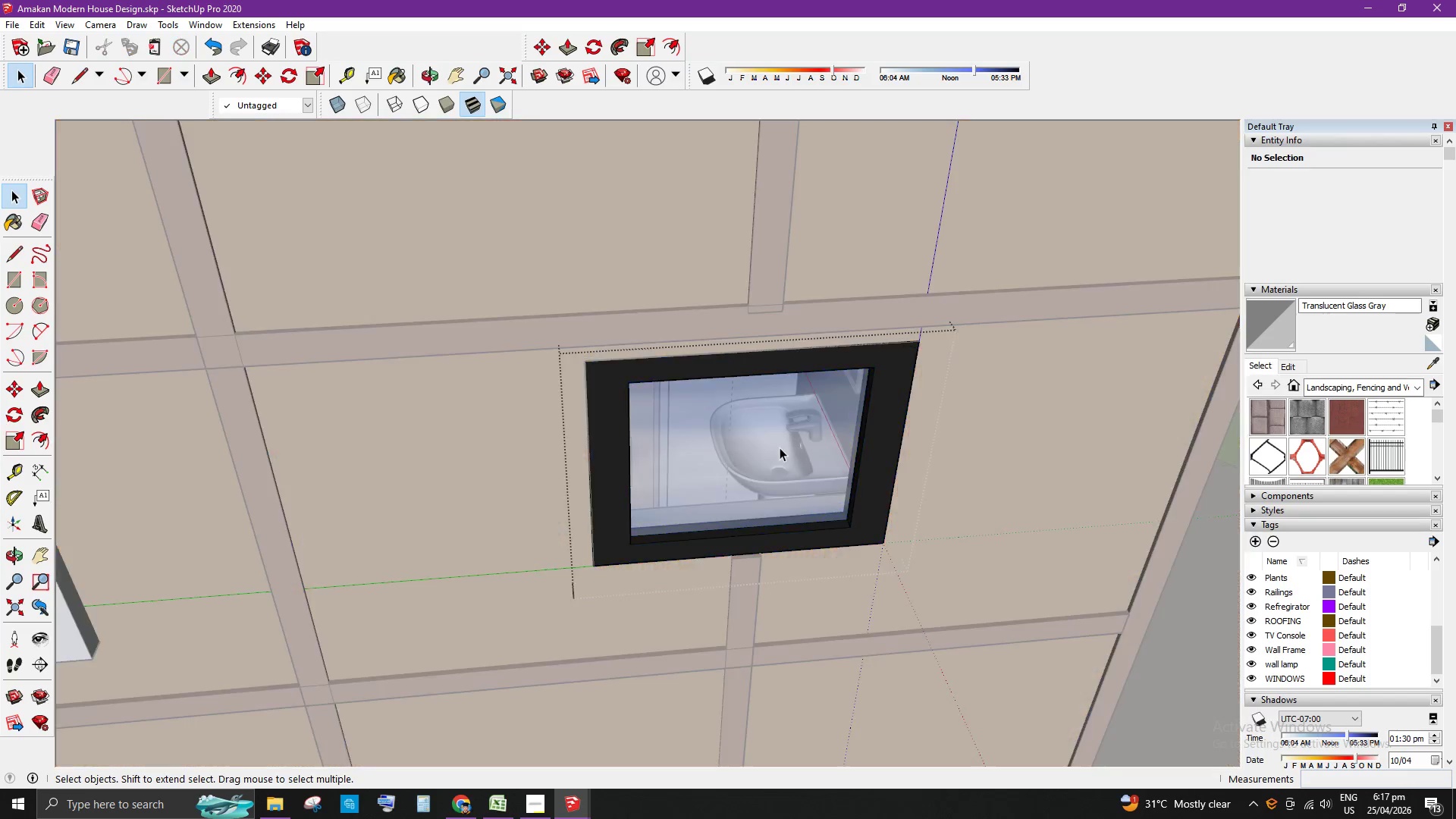 
triple_click([780, 447])
 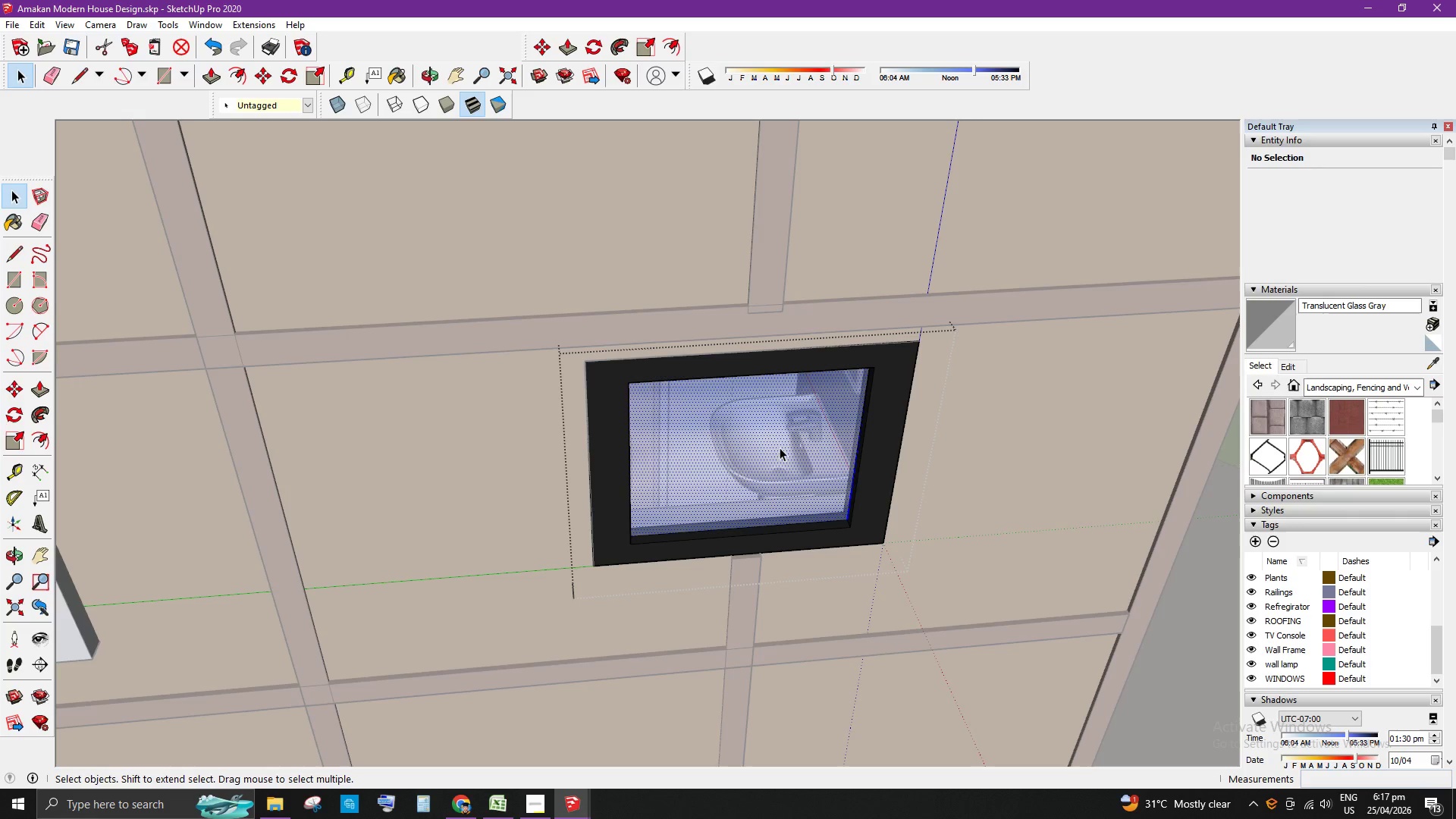 
triple_click([781, 445])
 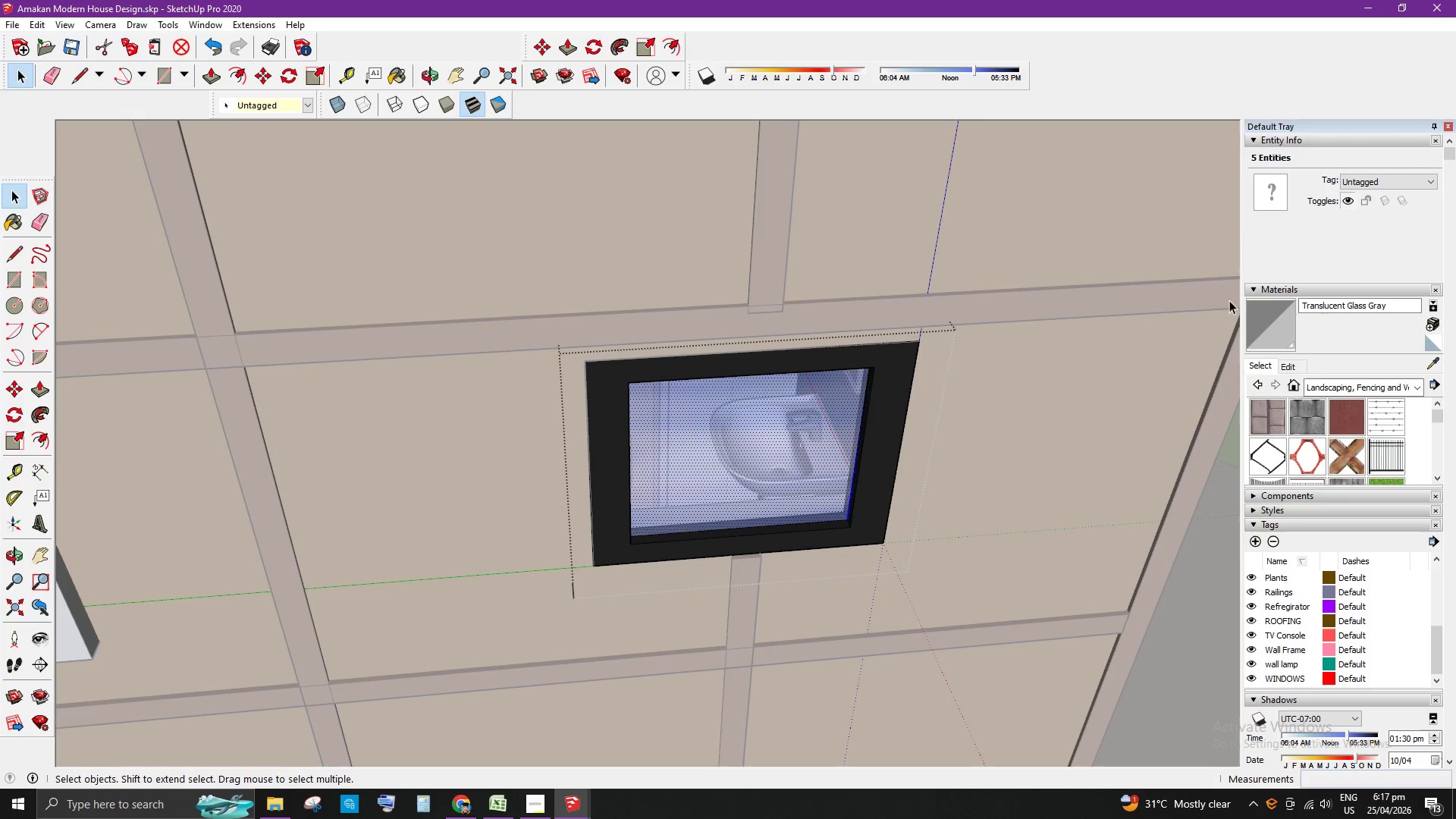 
left_click([1258, 308])
 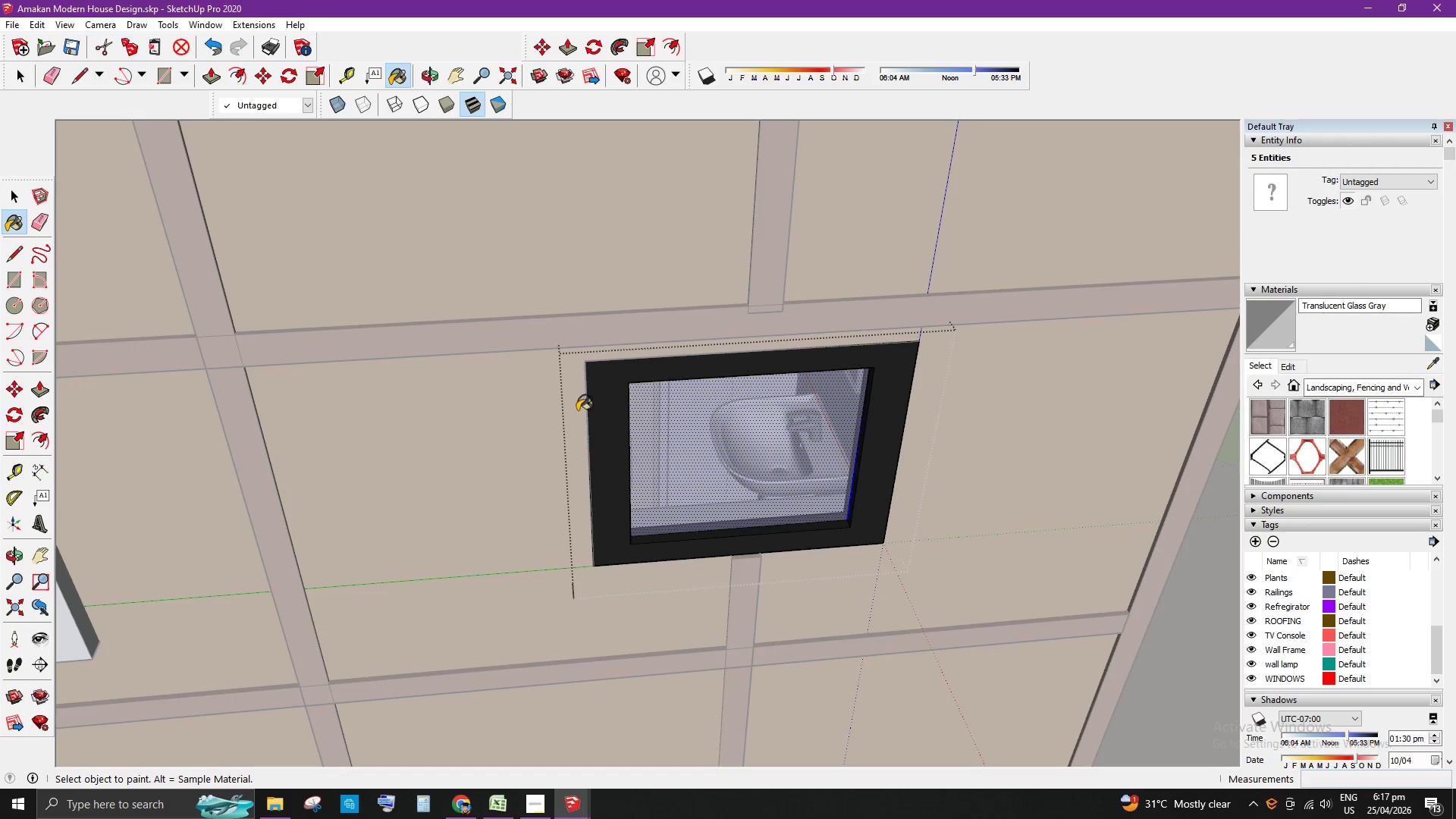 
scroll: coordinate [727, 535], scroll_direction: down, amount: 9.0
 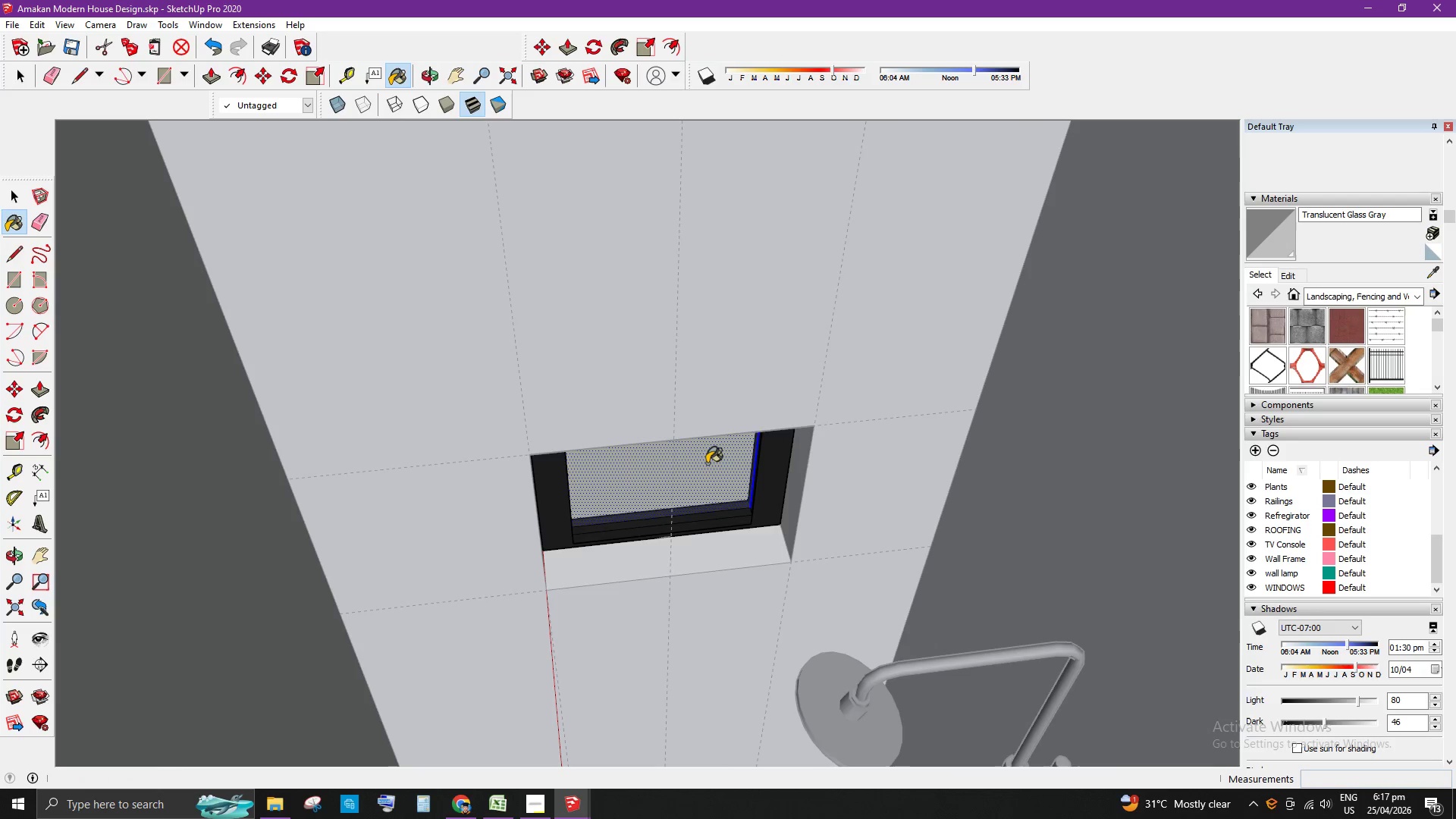 
left_click([701, 464])
 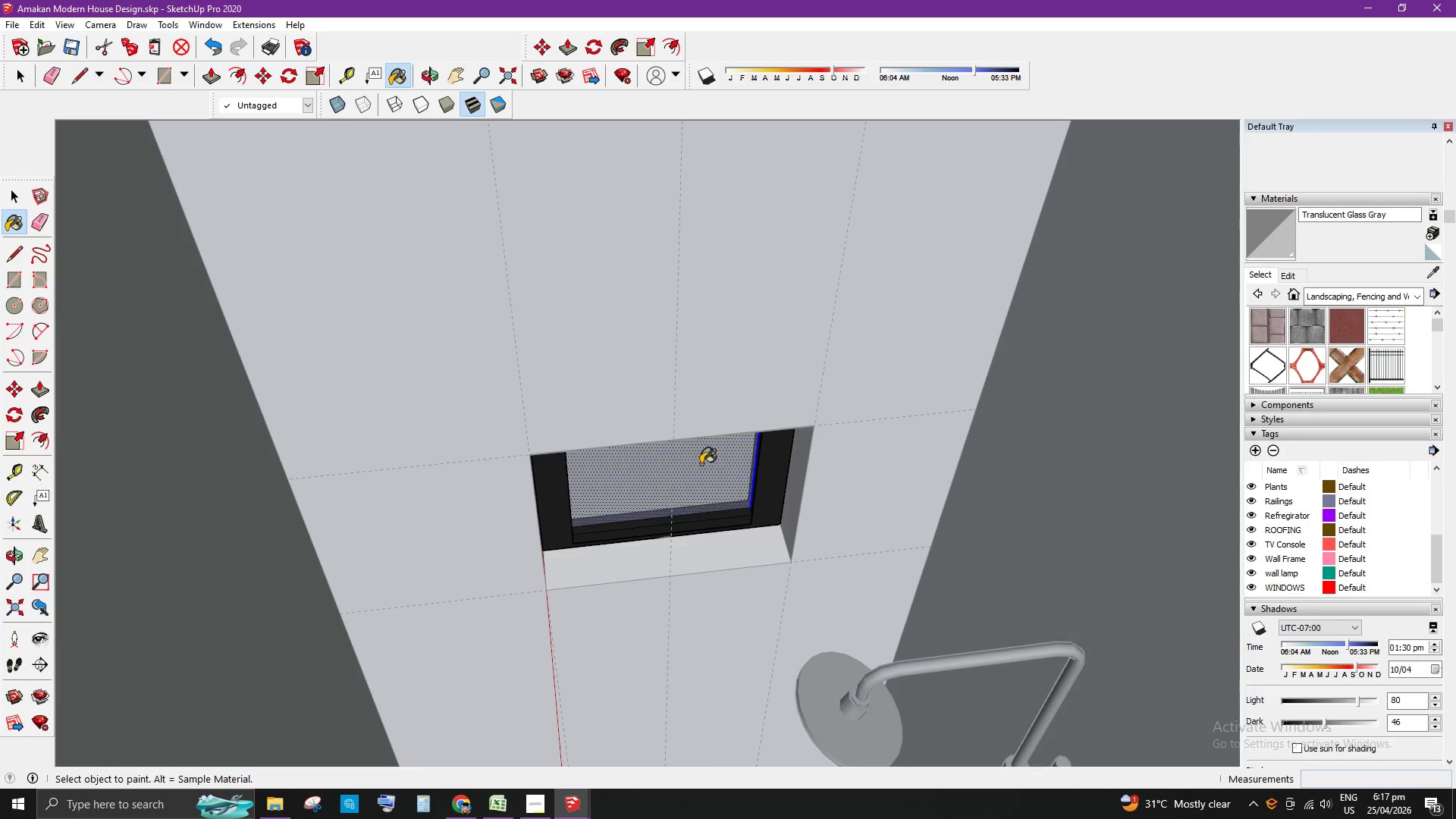 
key(Escape)
 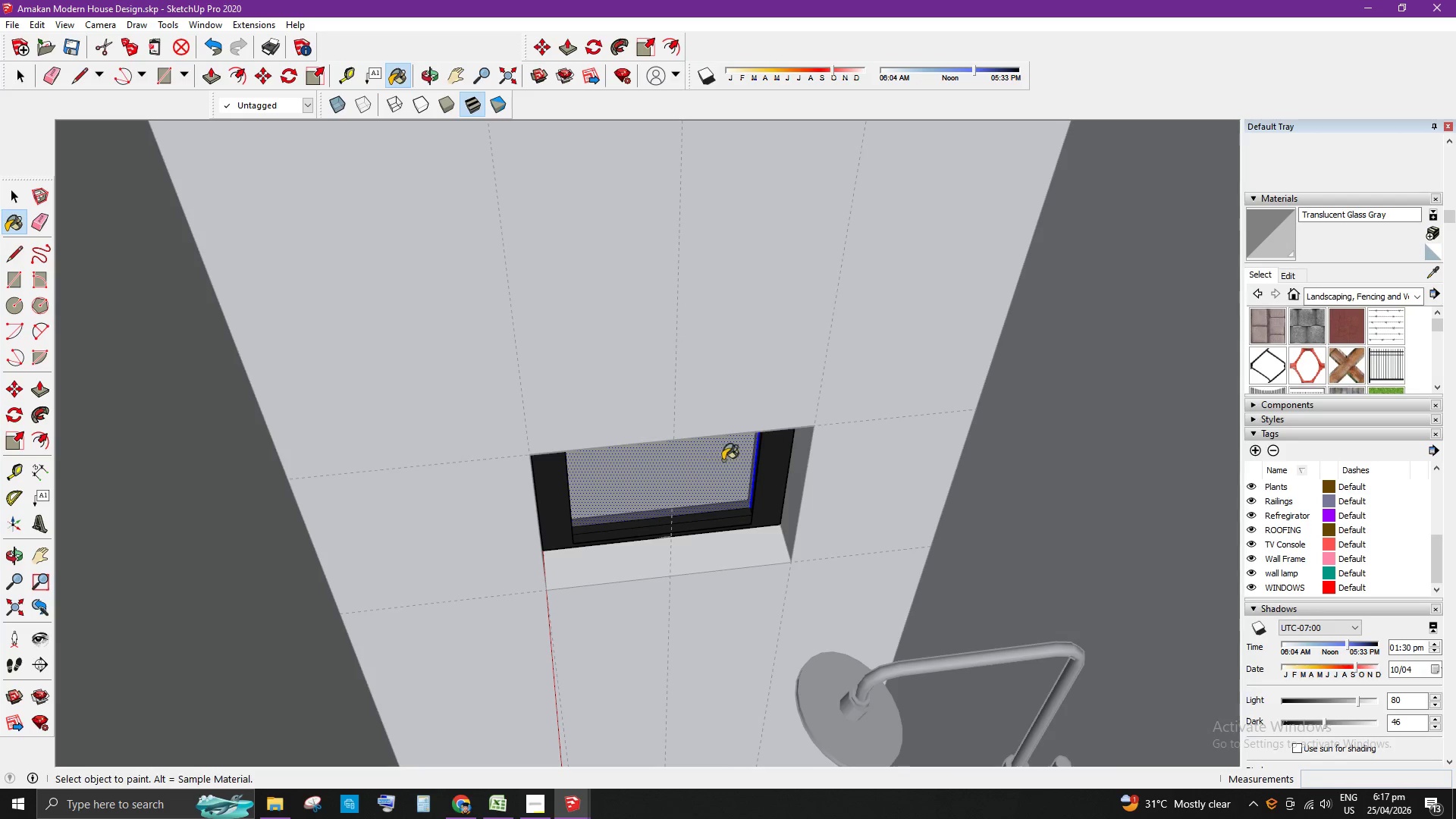 
key(Space)
 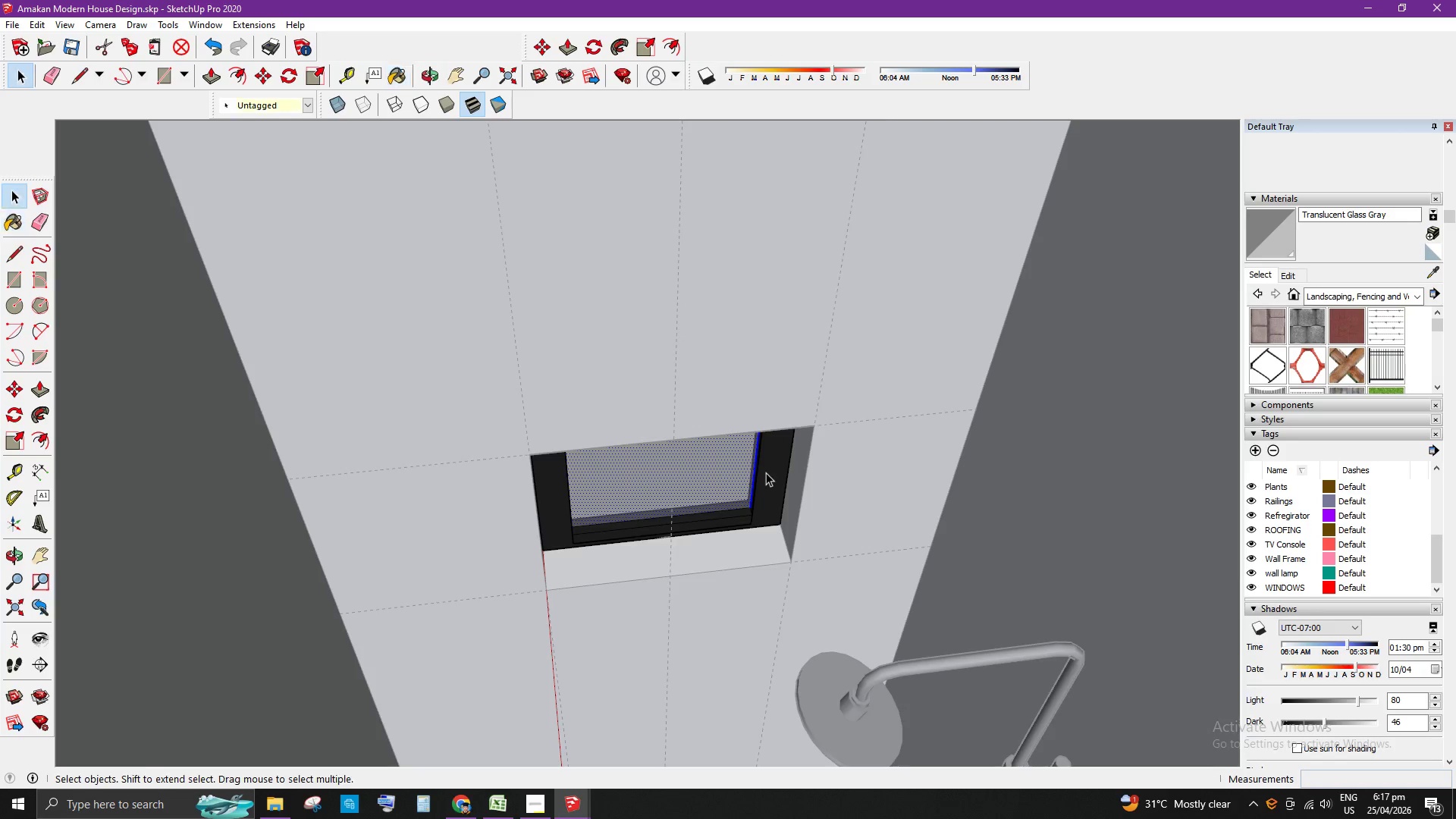 
left_click([804, 282])
 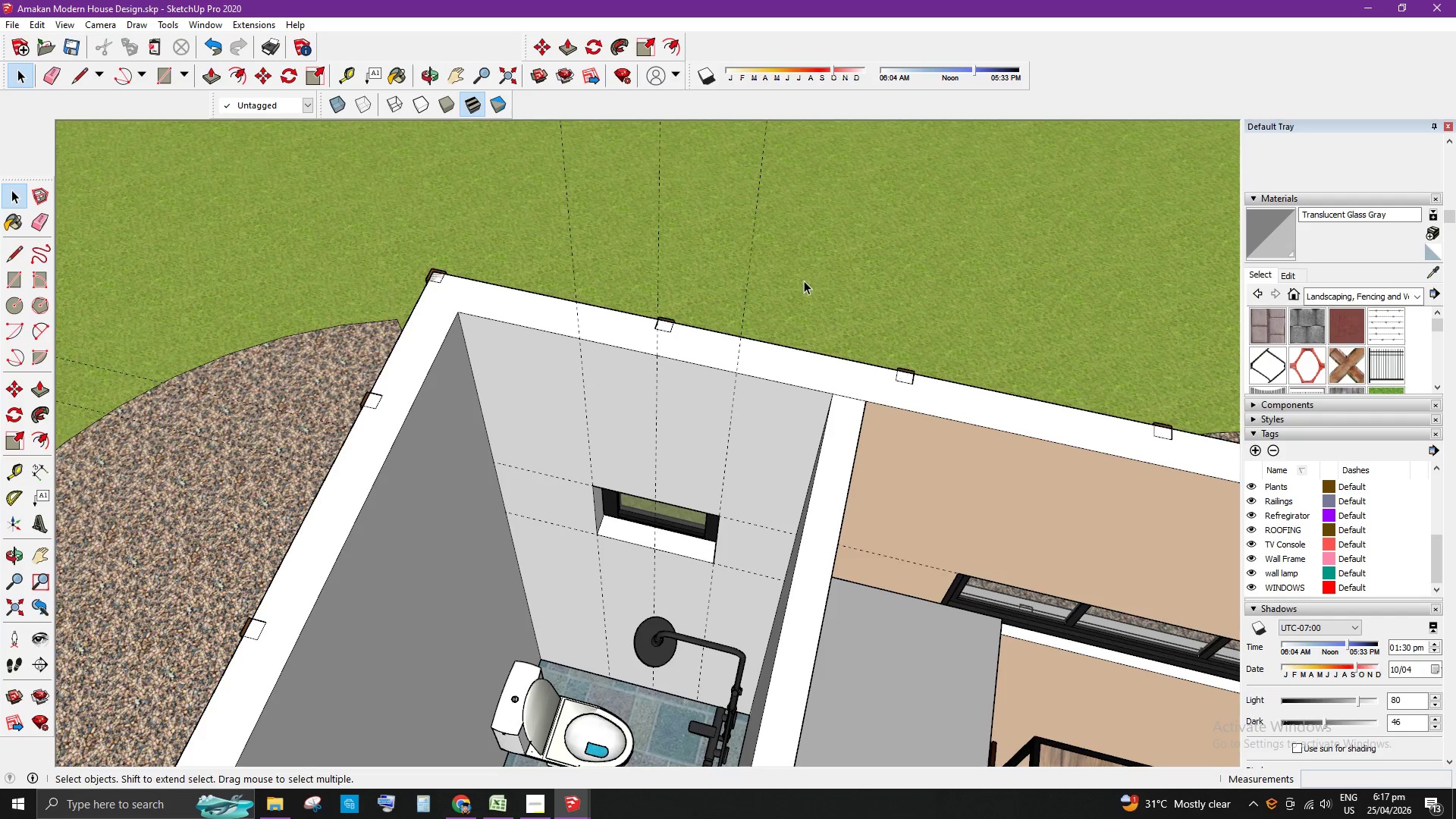 
scroll: coordinate [685, 494], scroll_direction: down, amount: 8.0
 